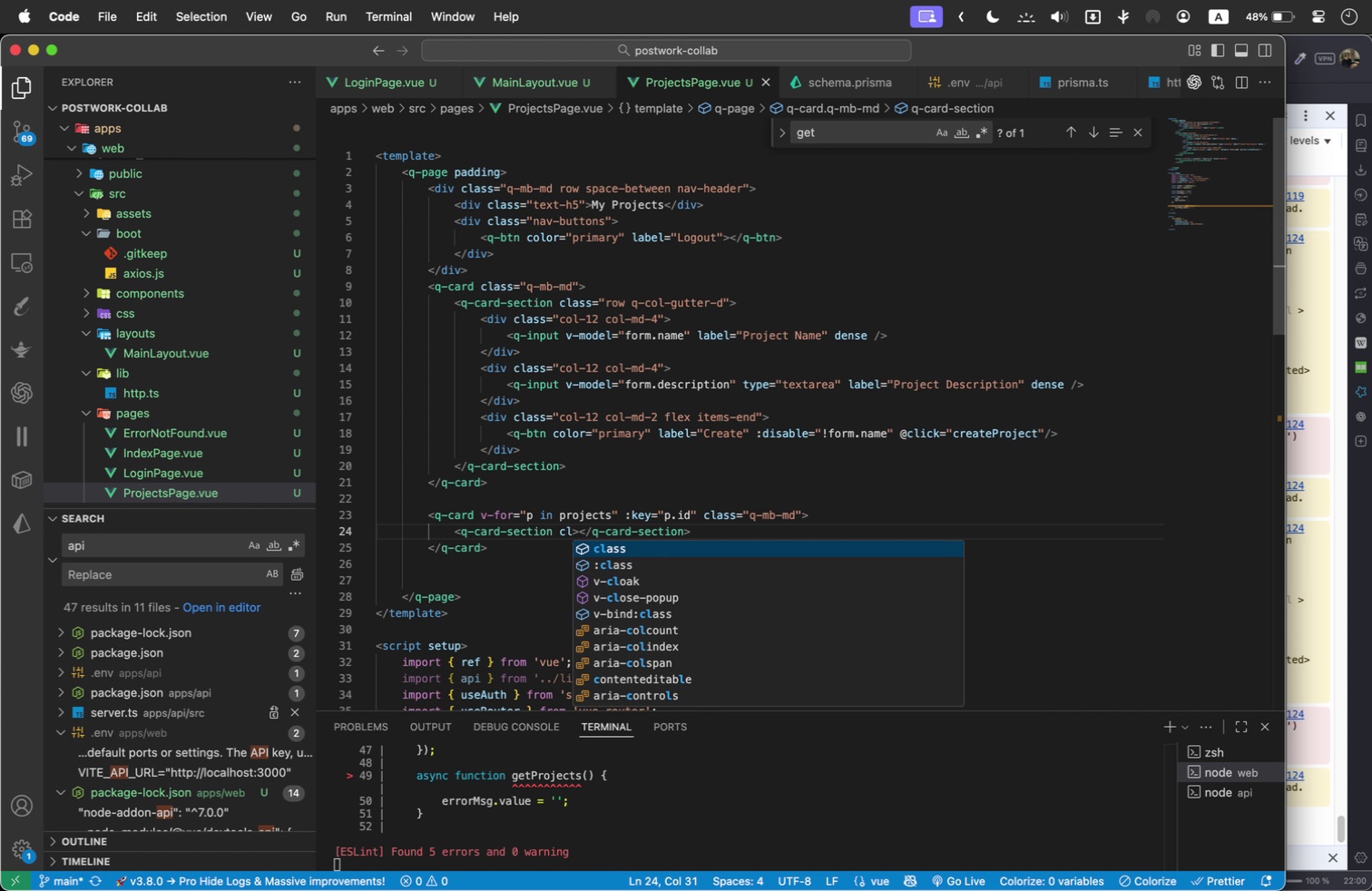 
key(Enter)
 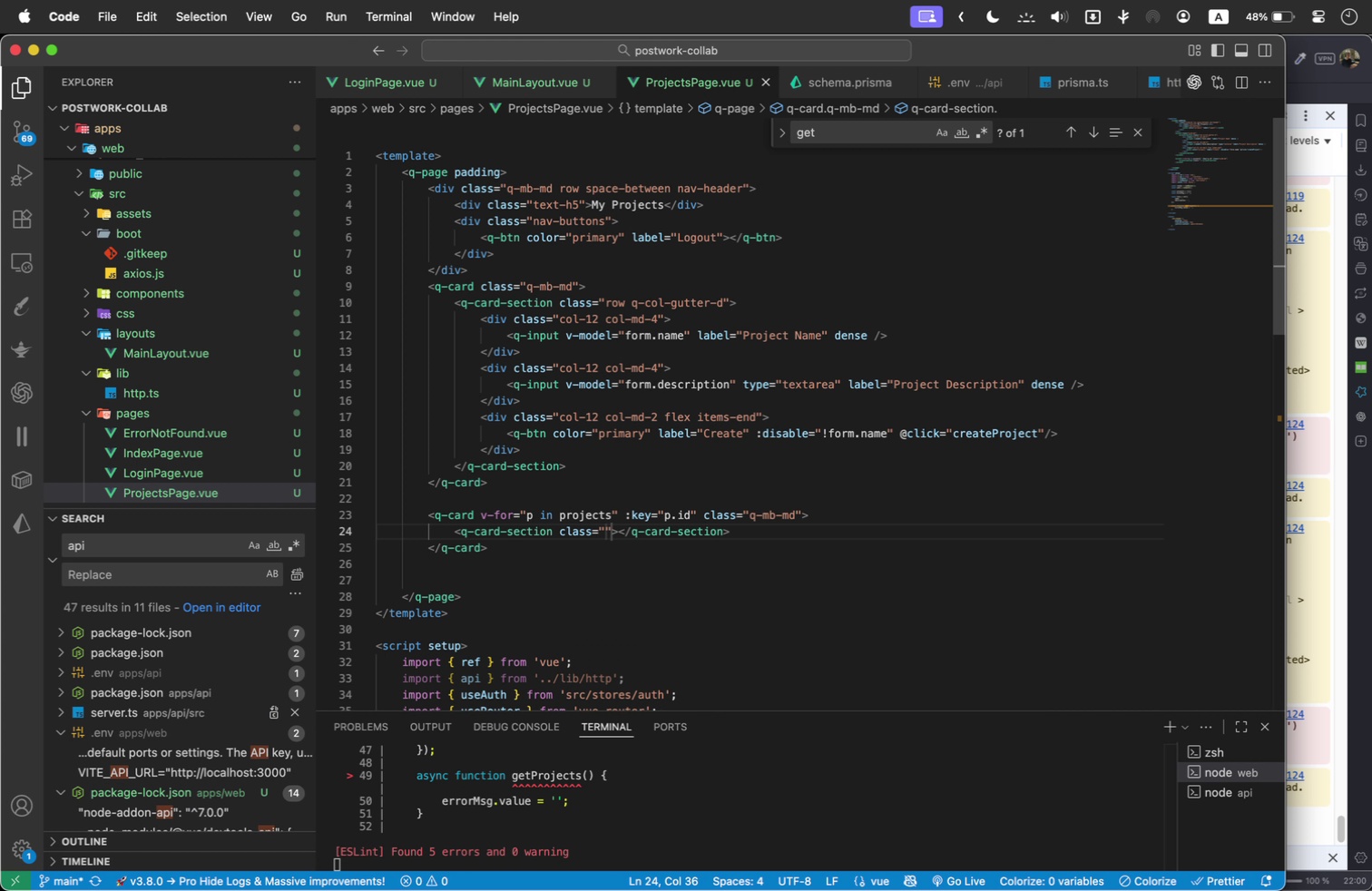 
type(row project-row)
 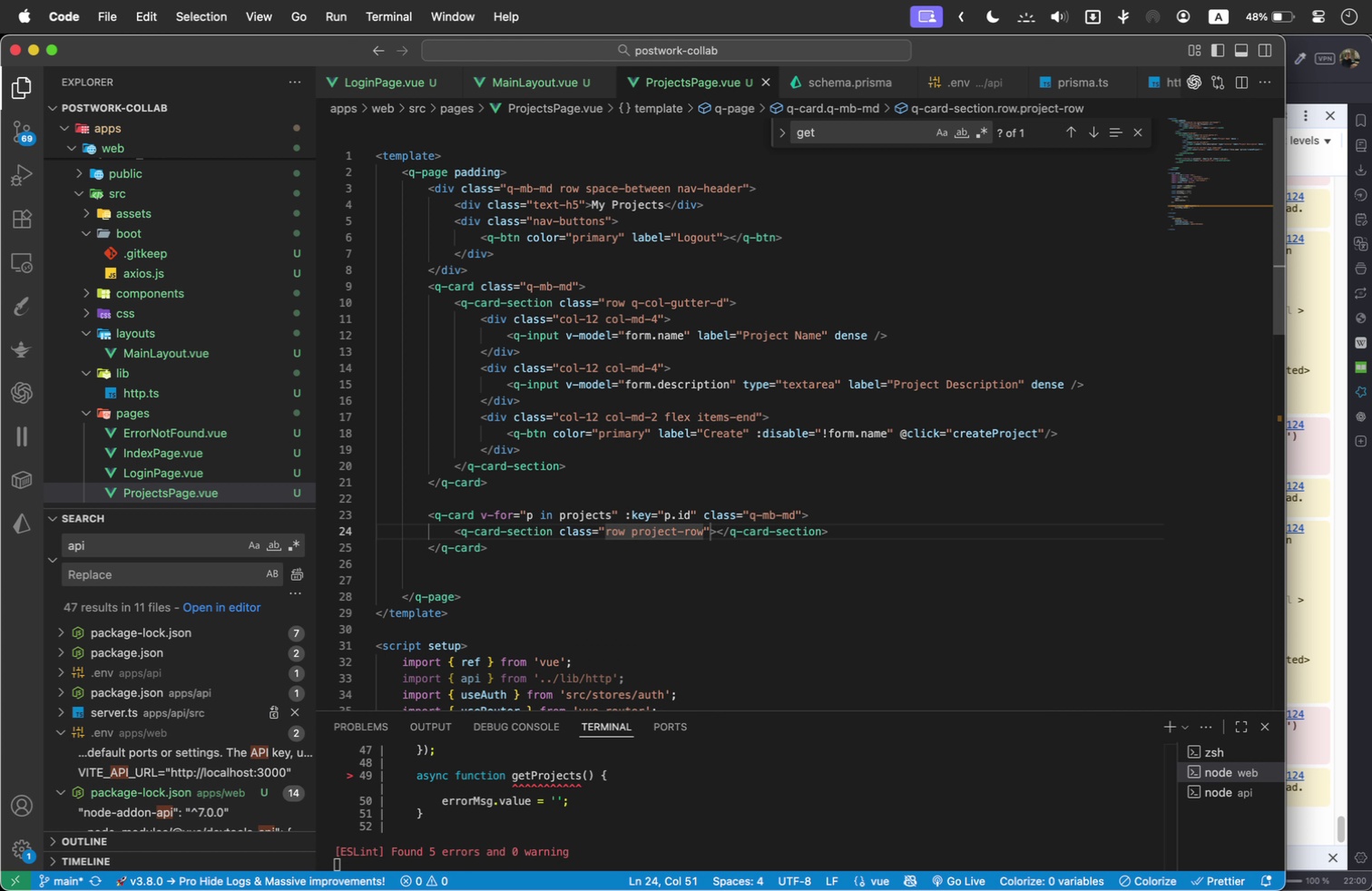 
key(ArrowRight)
 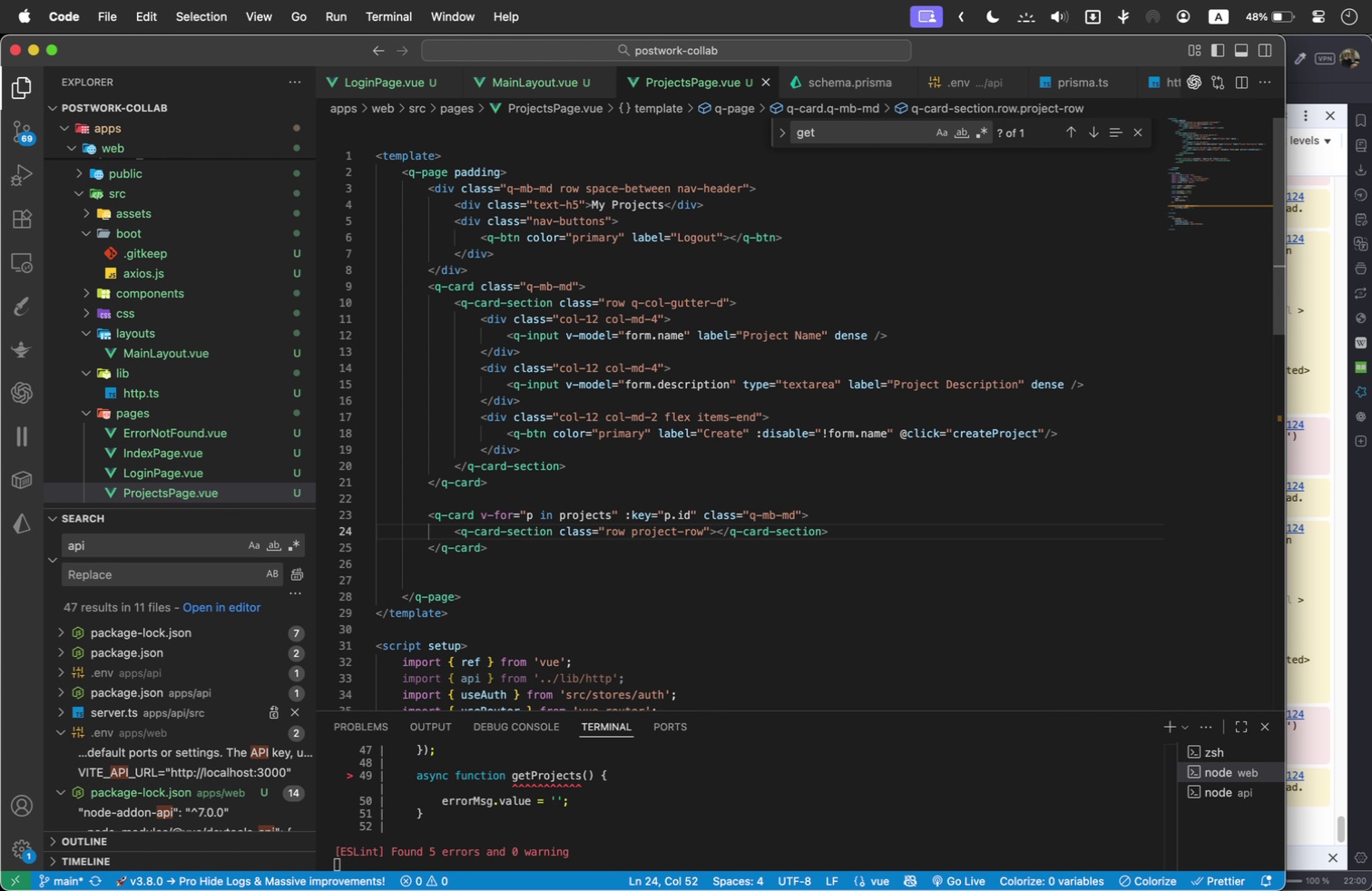 
key(ArrowRight)
 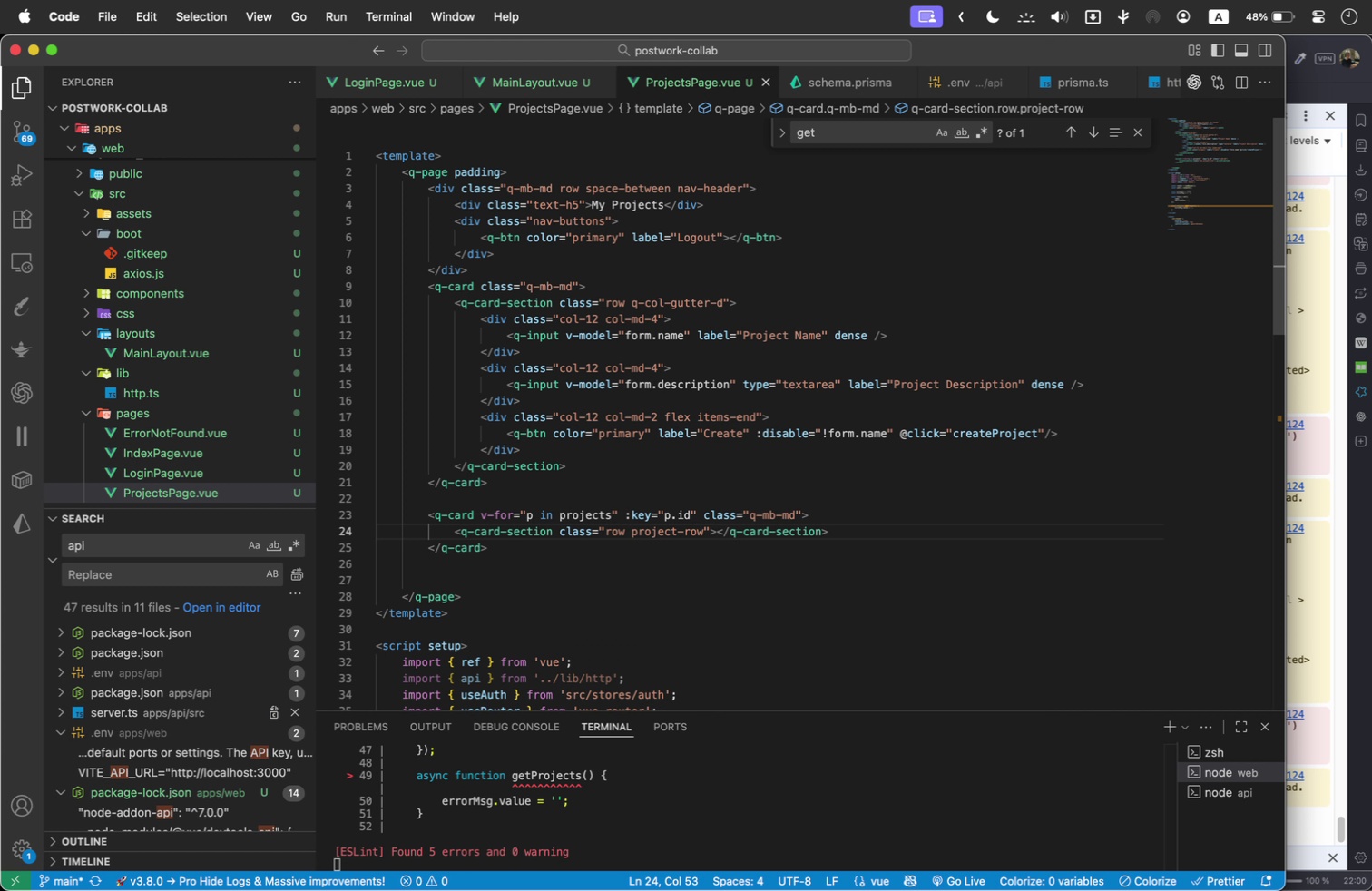 
key(Enter)
 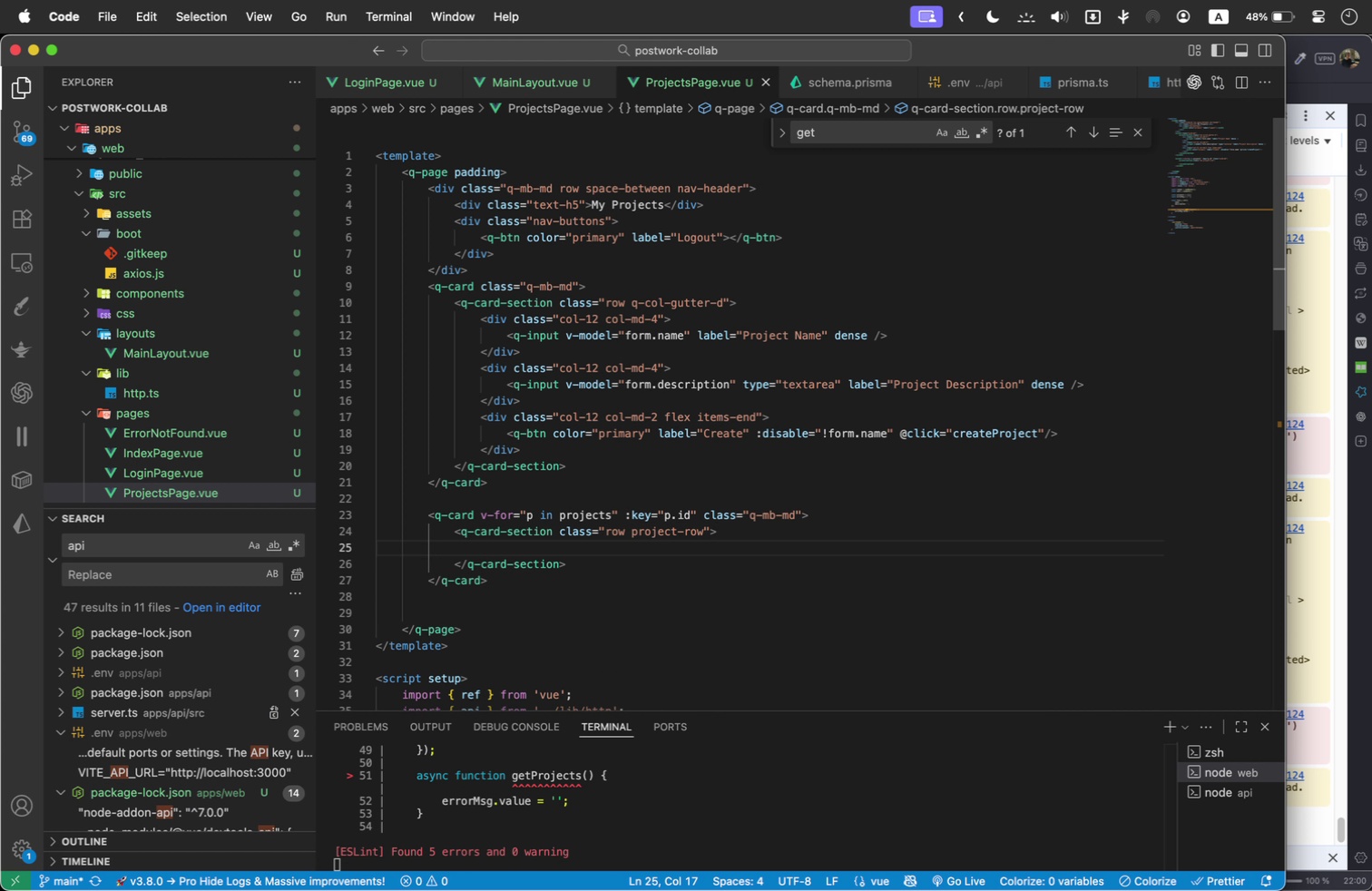 
type(.proect)
 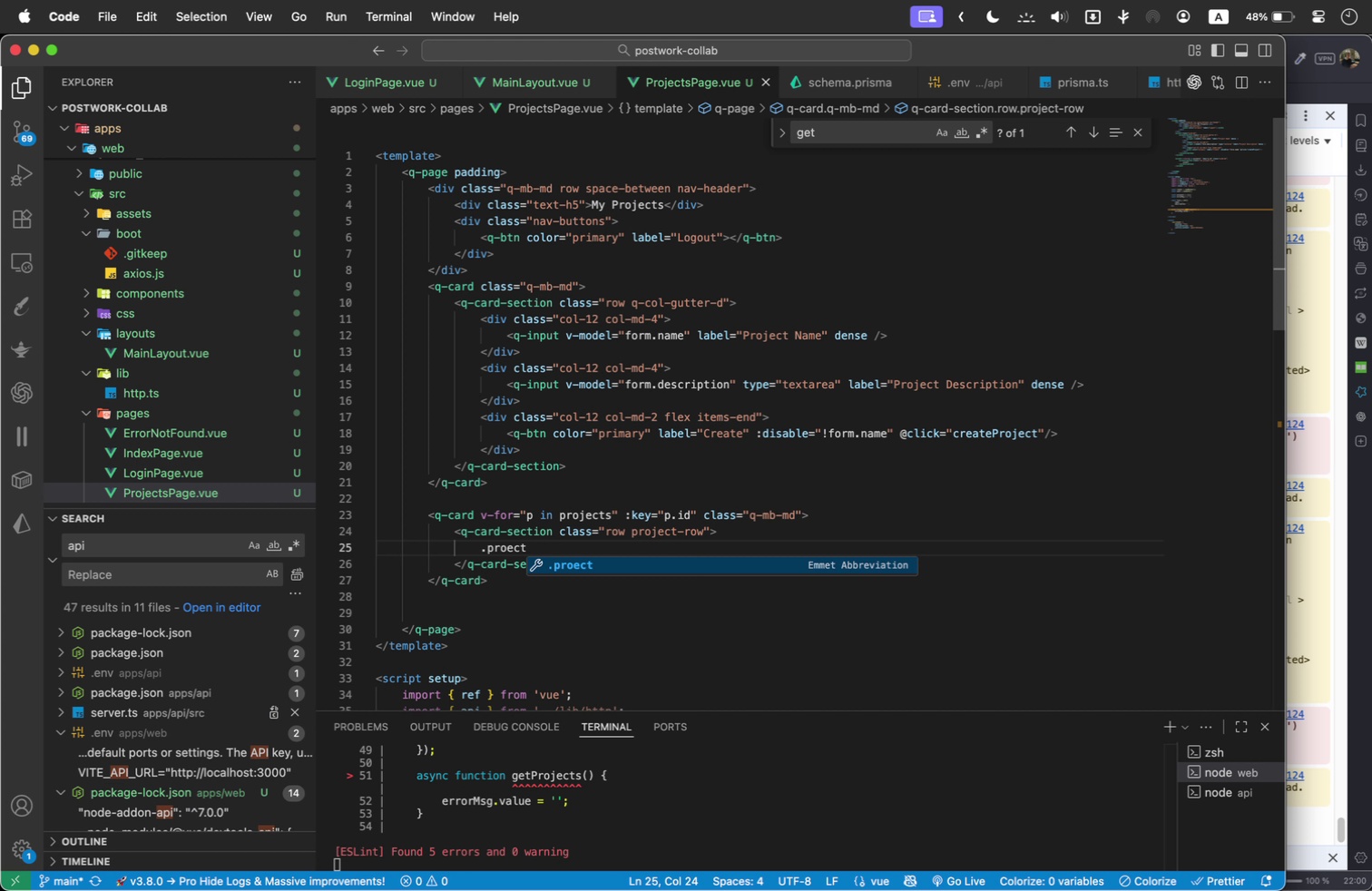 
key(Enter)
 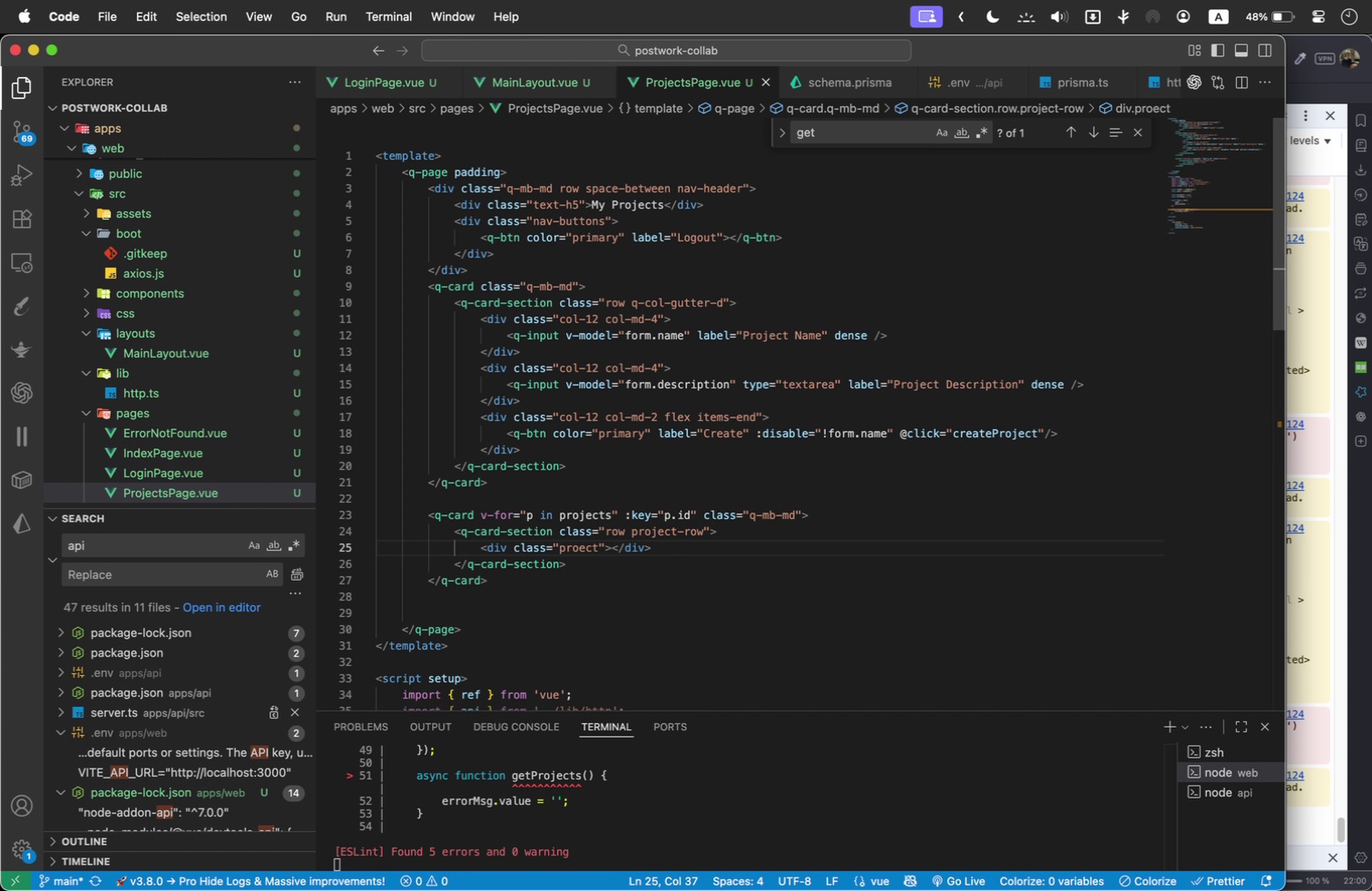 
key(ArrowLeft)
 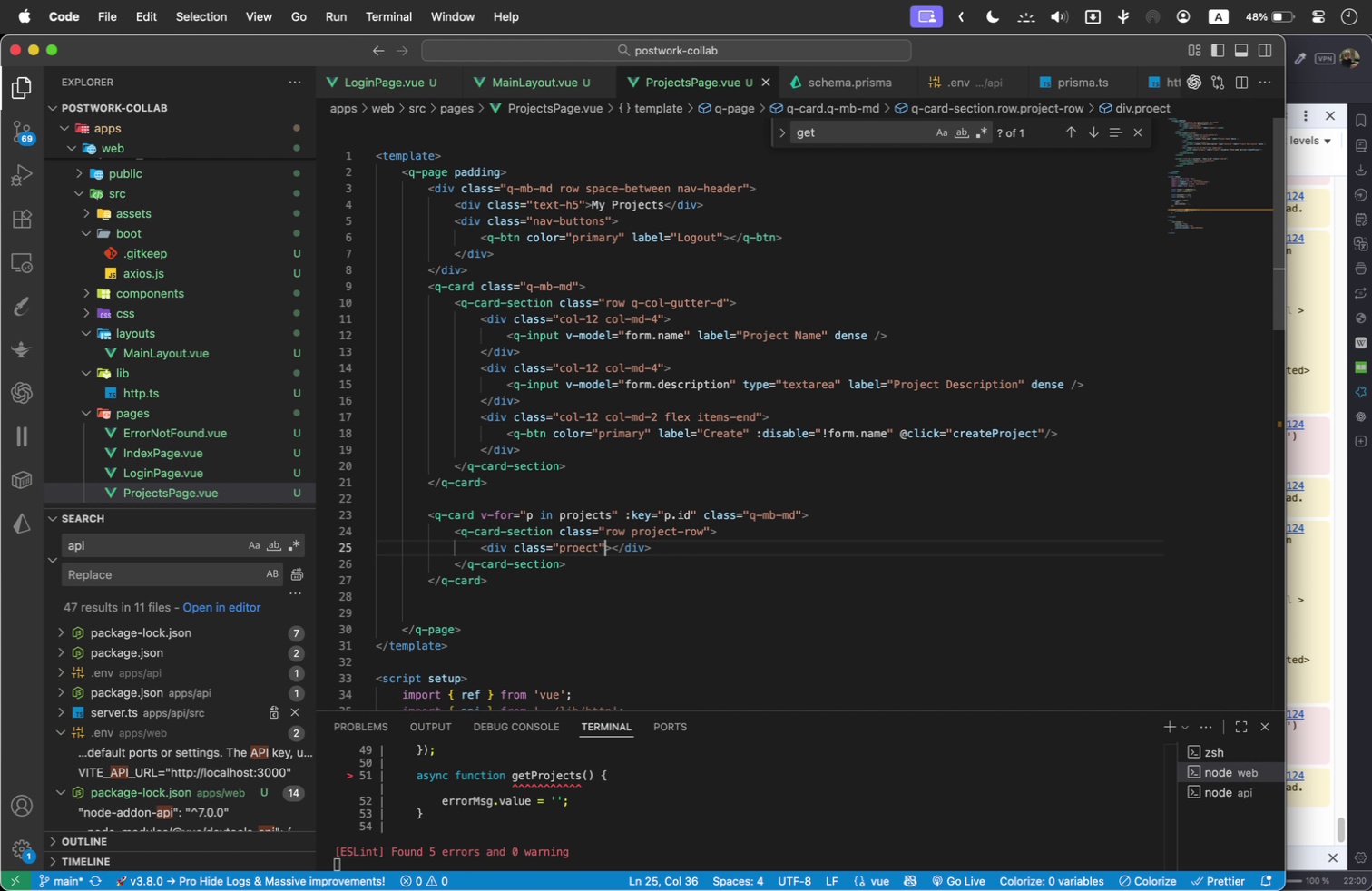 
key(ArrowLeft)
 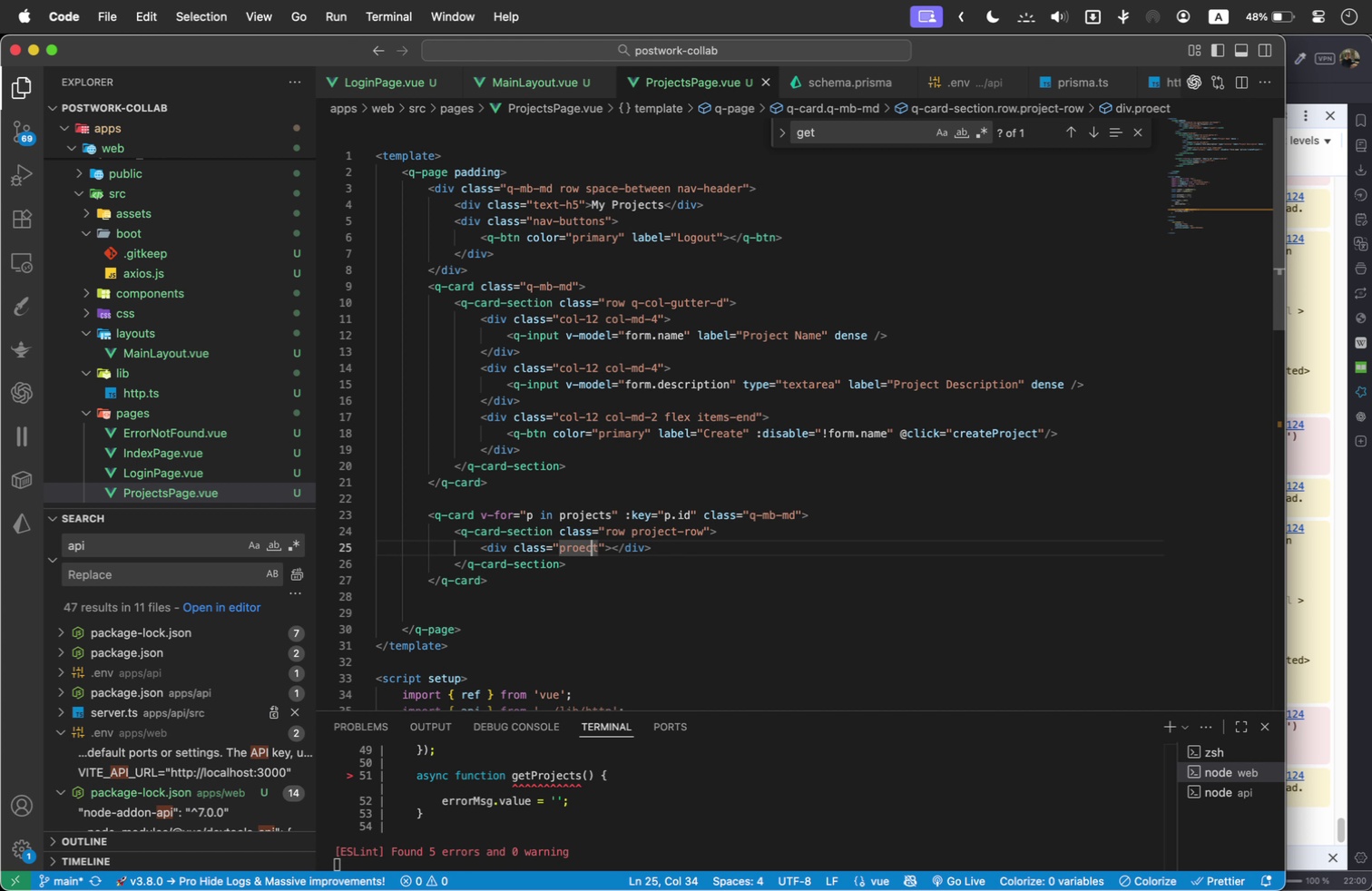 
key(ArrowLeft)
 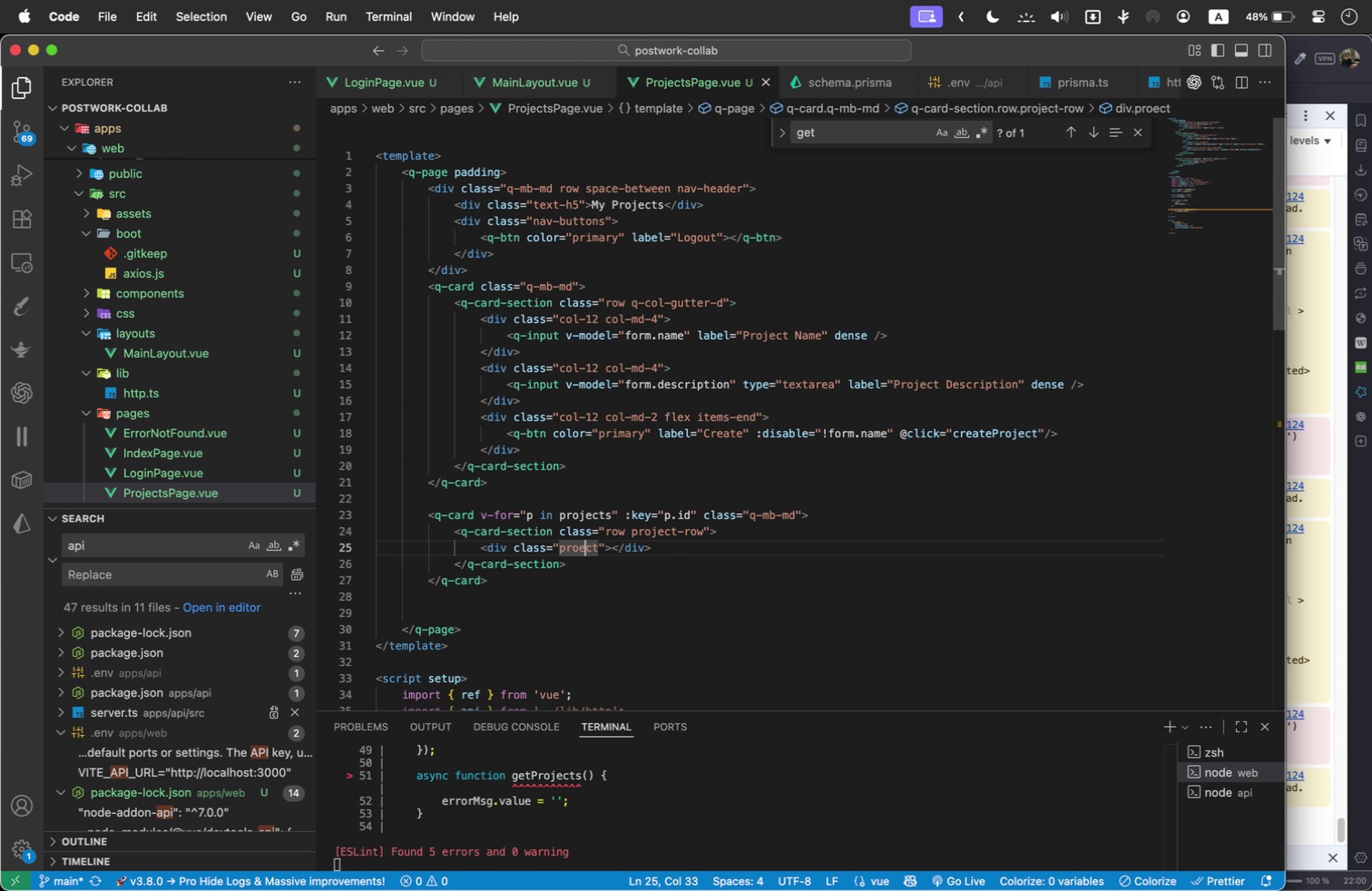 
key(ArrowLeft)
 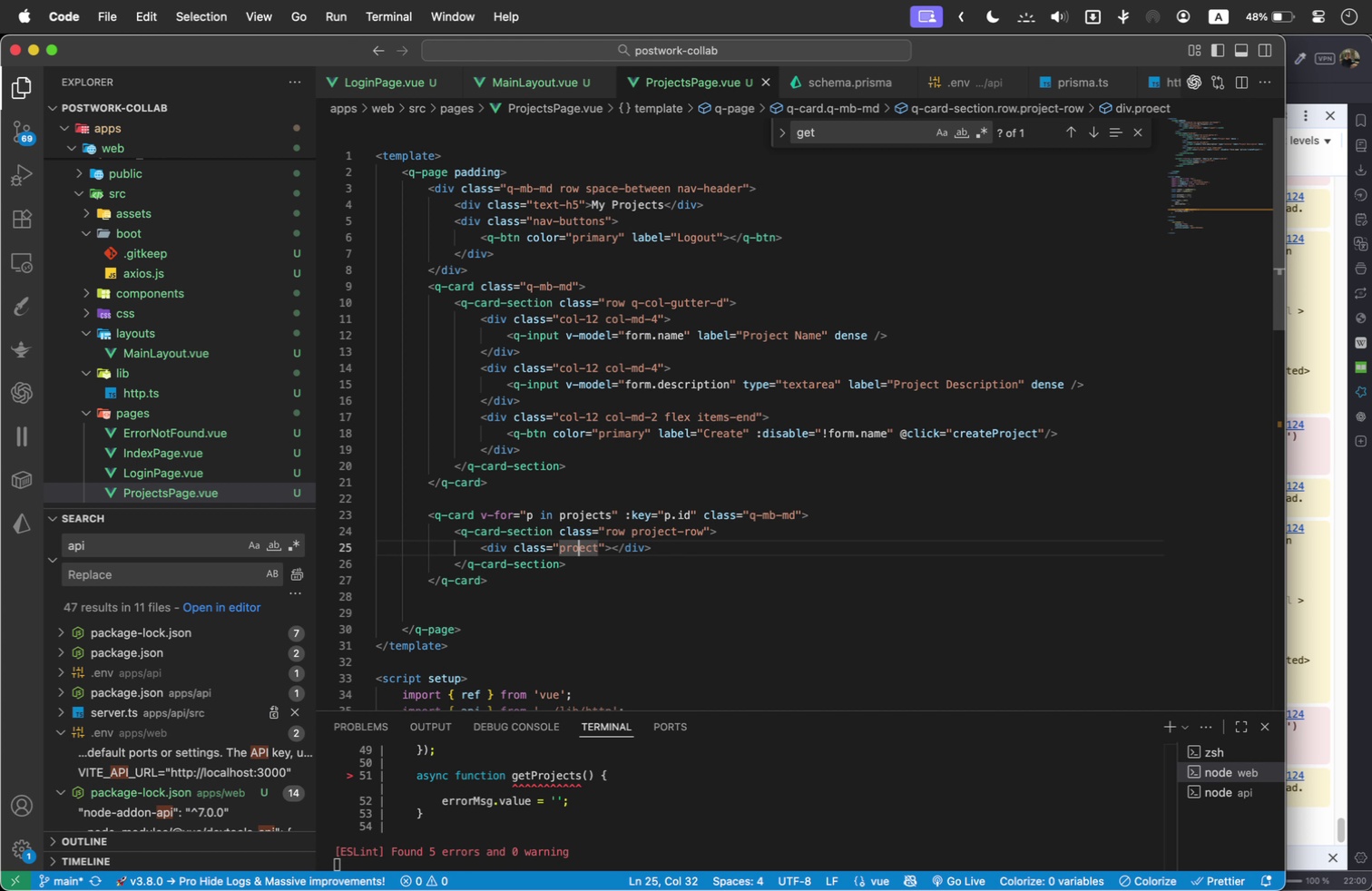 
key(ArrowLeft)
 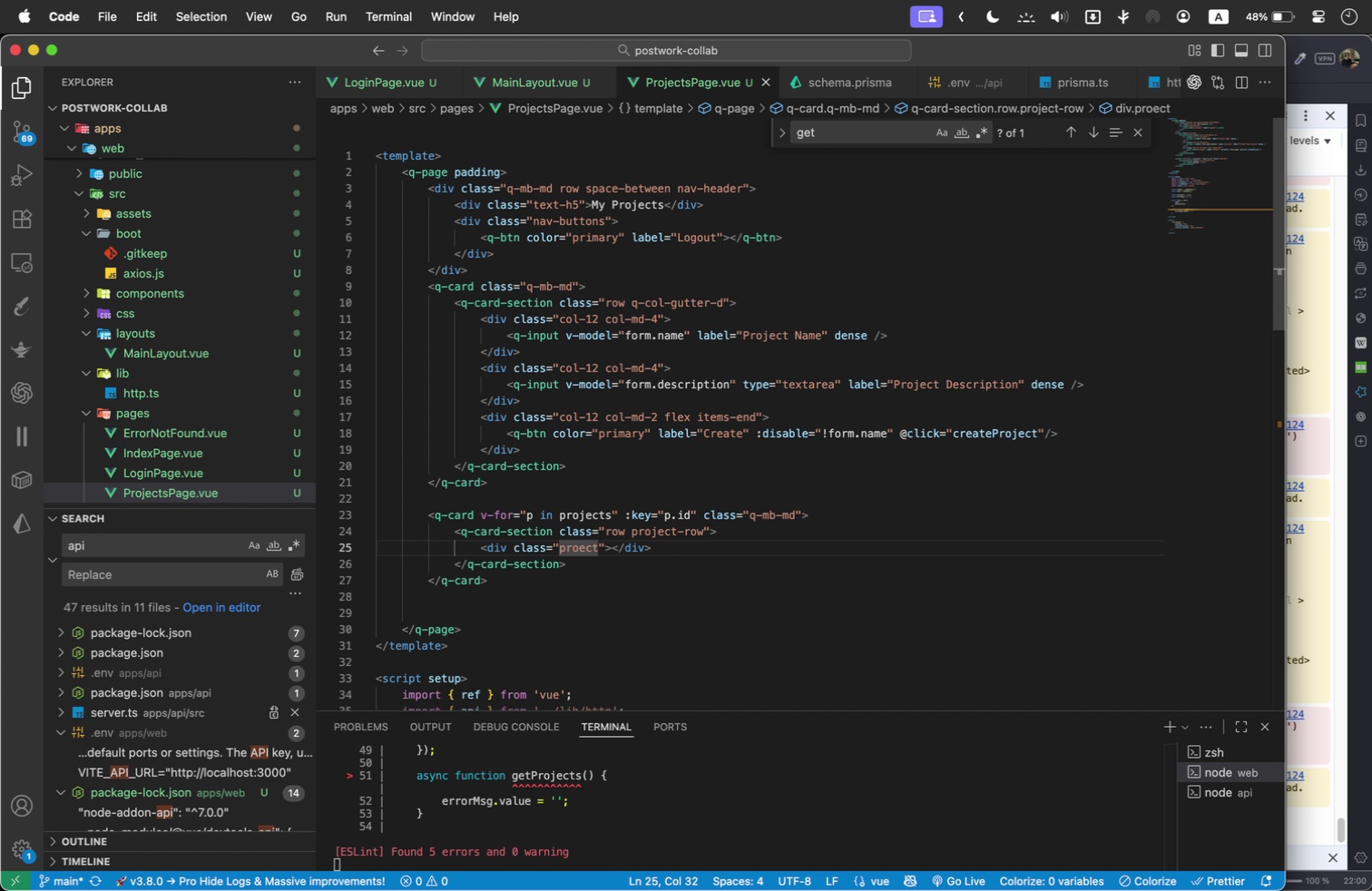 
key(J)
 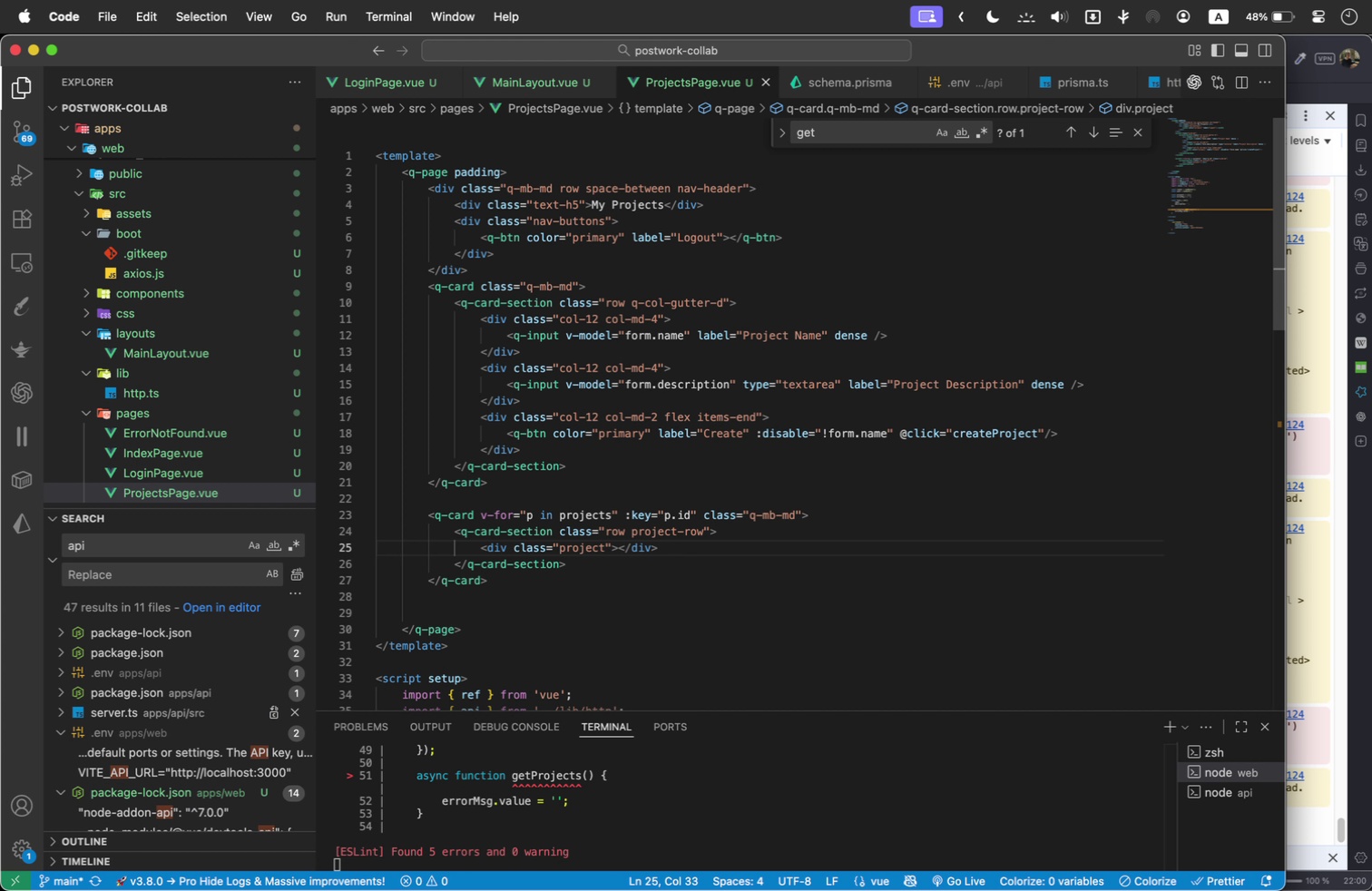 
key(ArrowRight)
 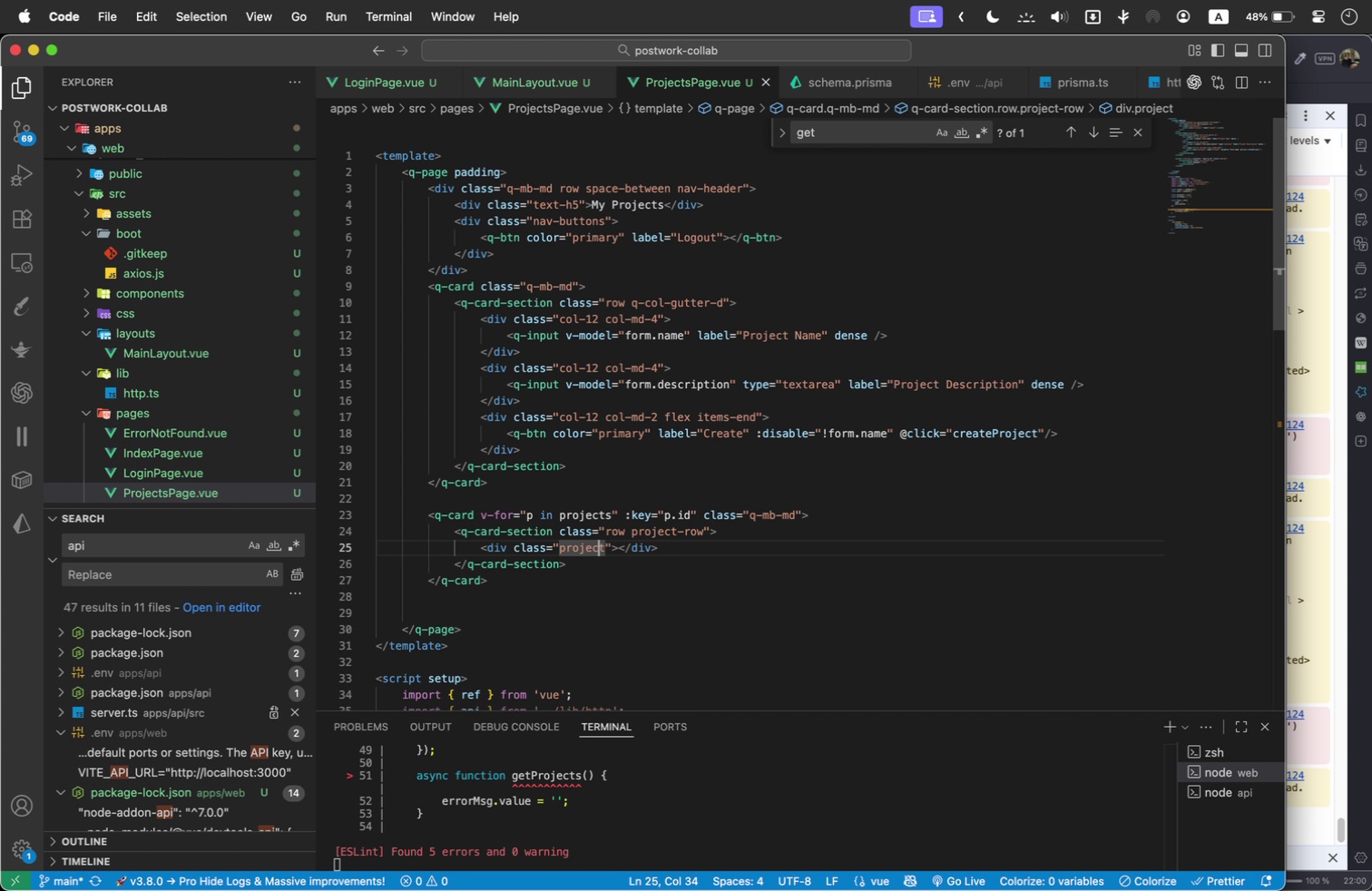 
key(ArrowRight)
 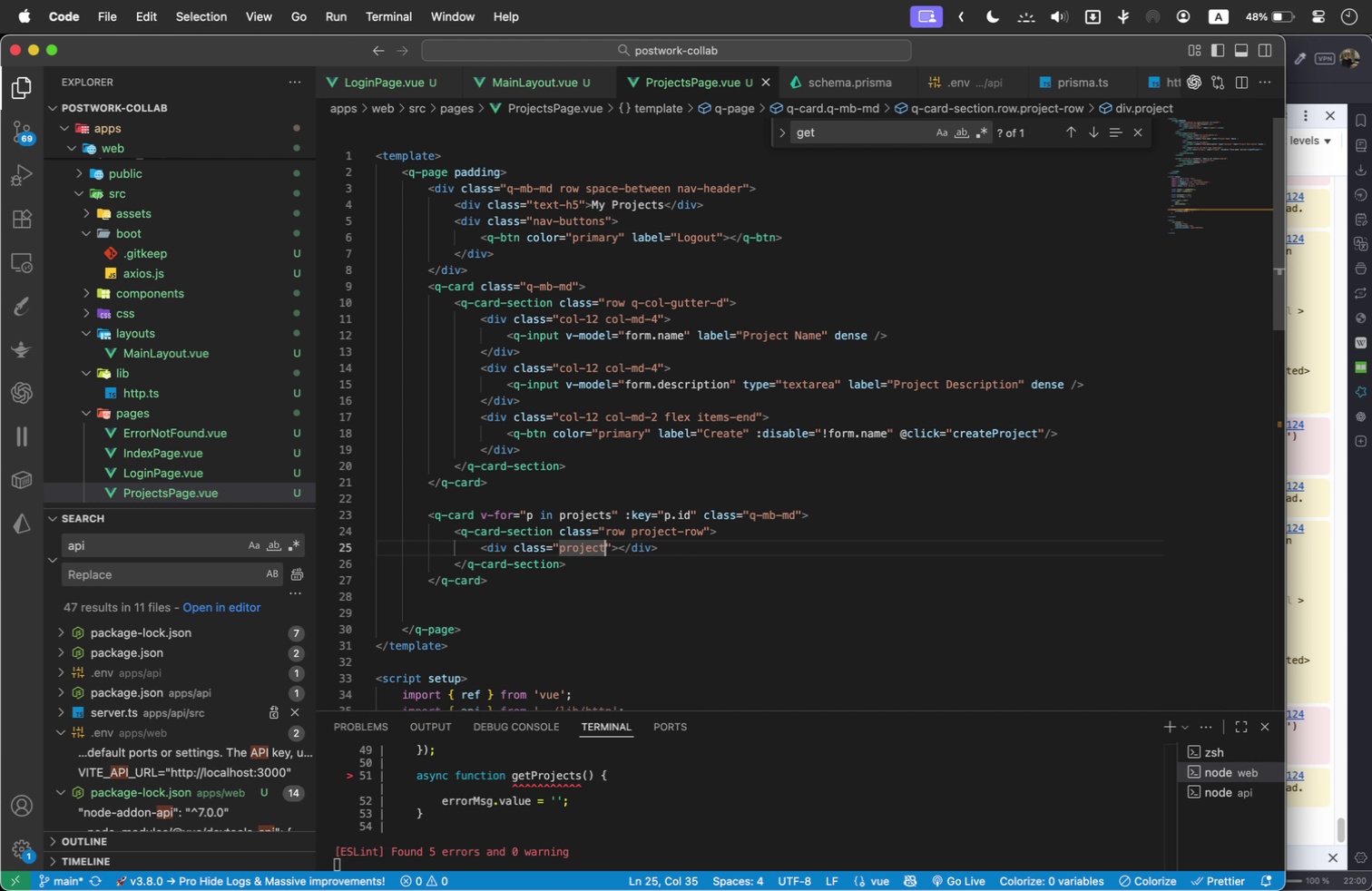 
key(ArrowRight)
 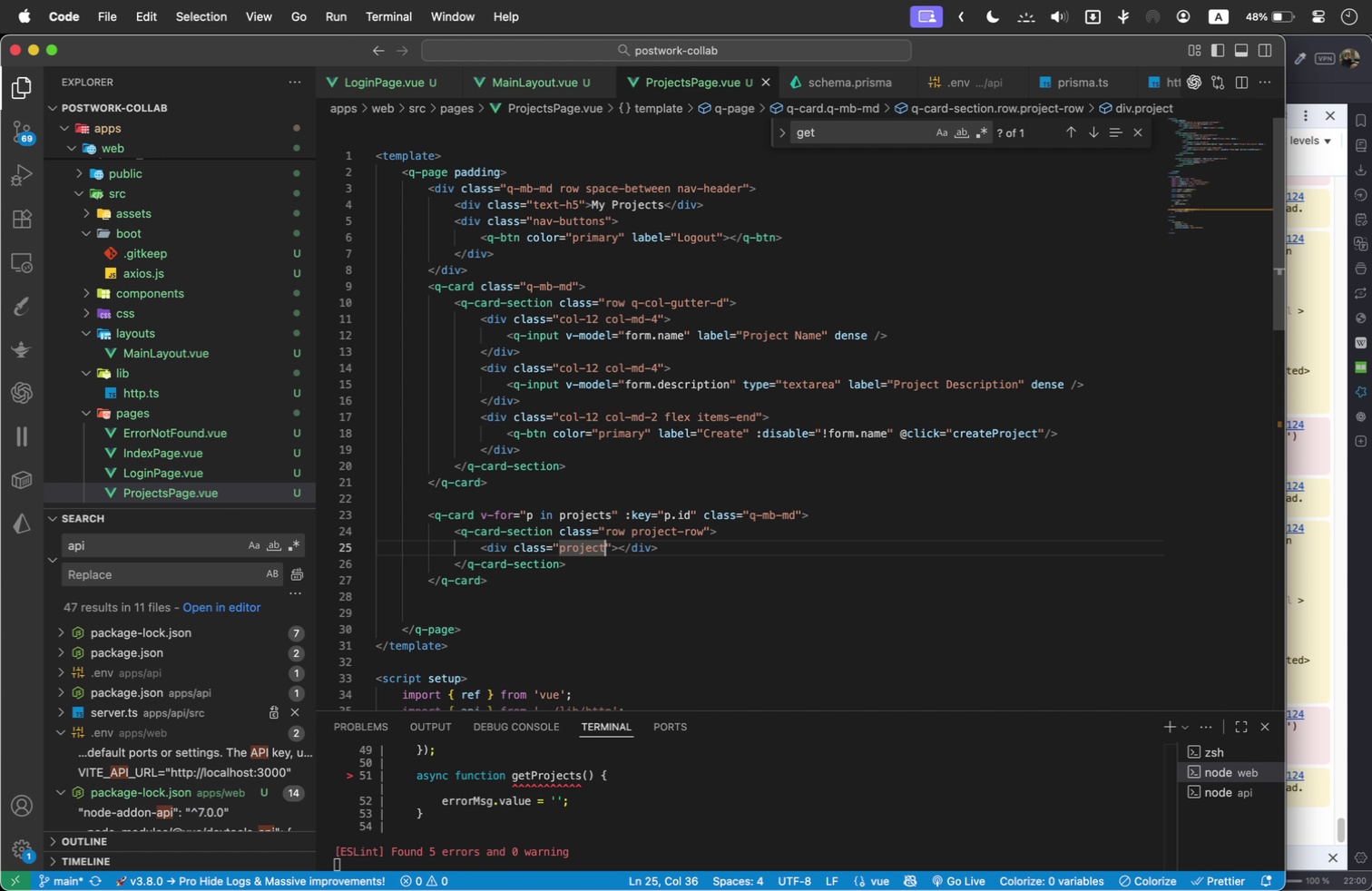 
key(ArrowRight)
 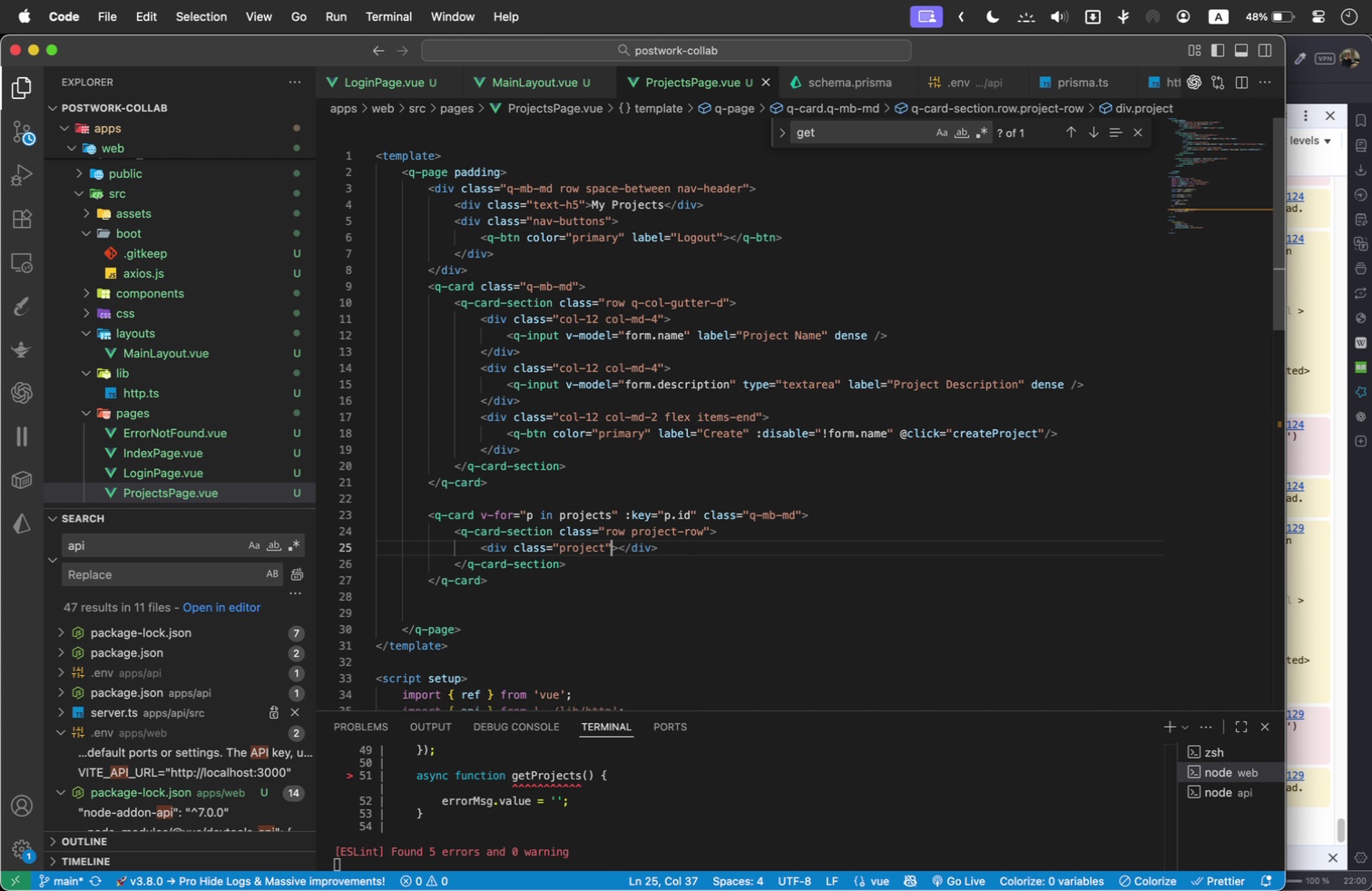 
key(ArrowRight)
 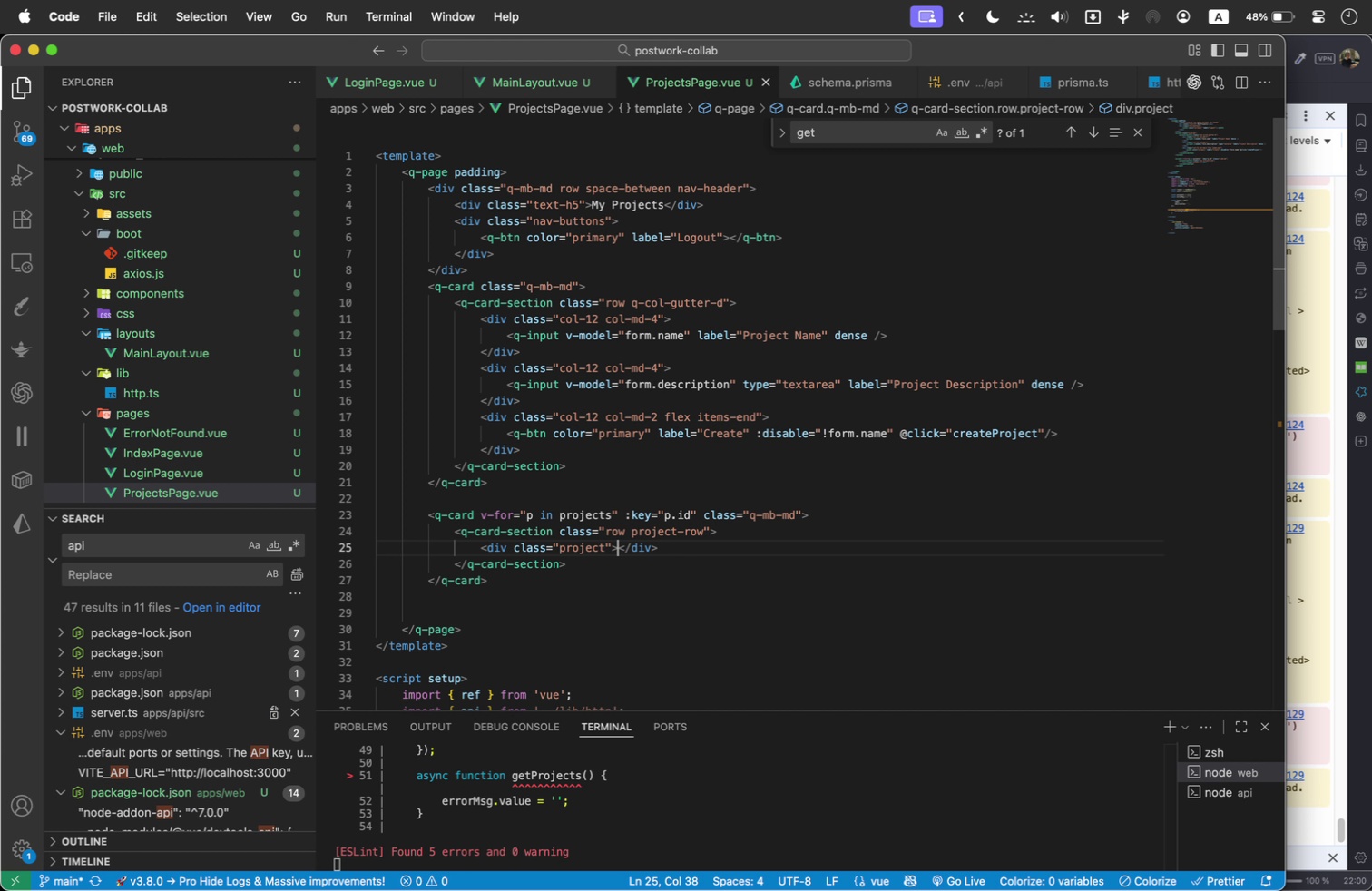 
key(Enter)
 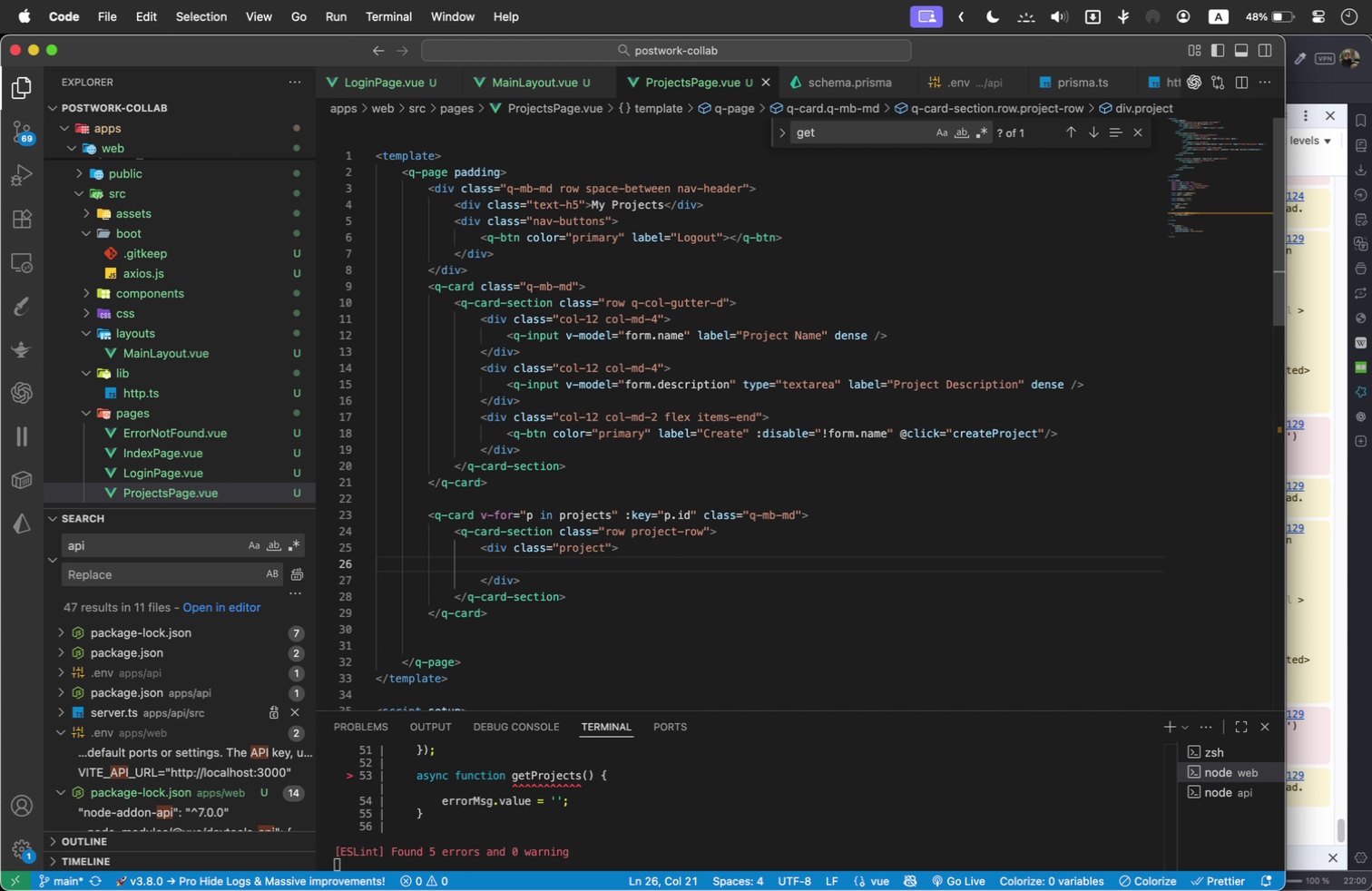 
type(.text-subtitle1)
 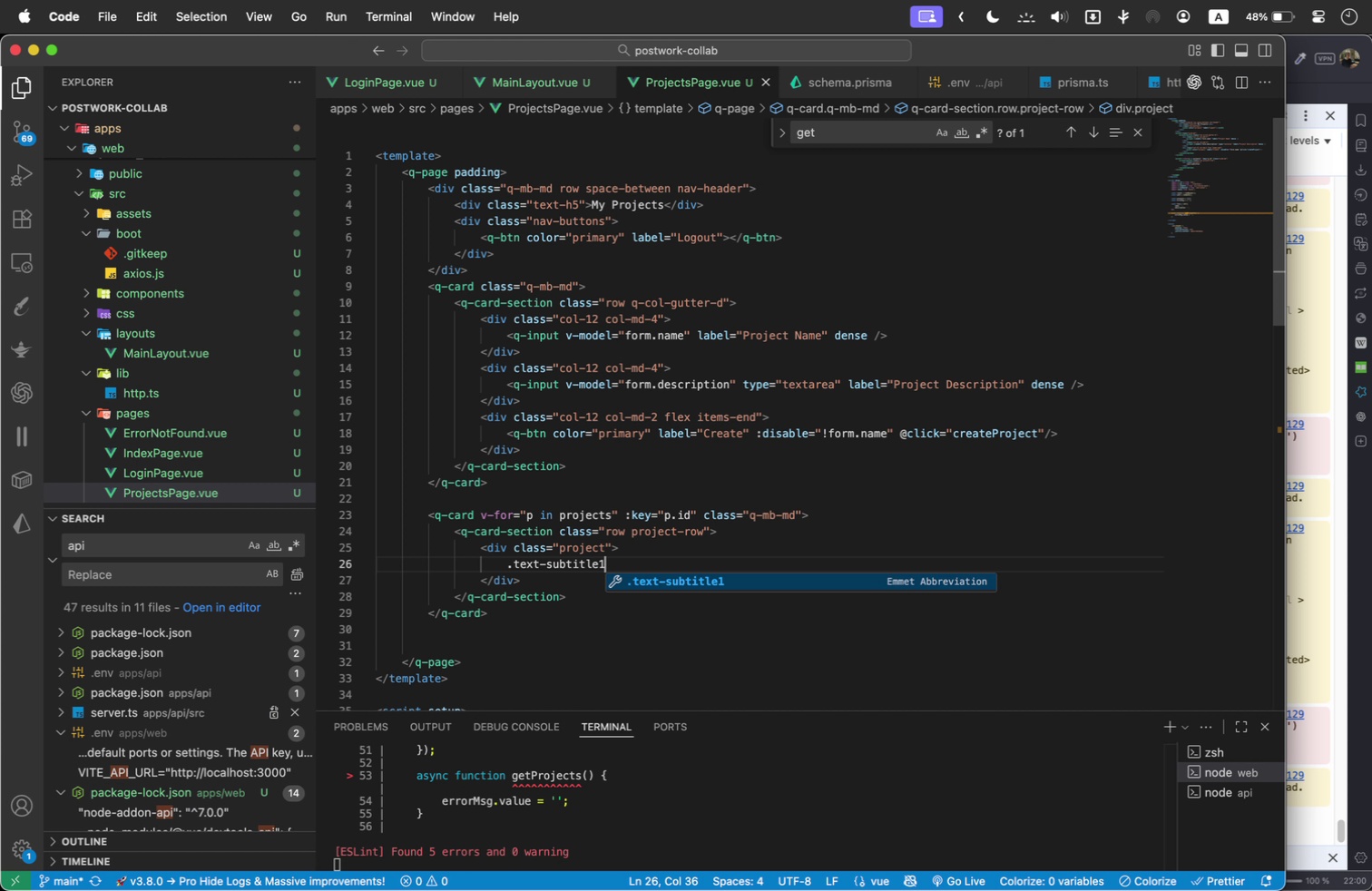 
key(Enter)
 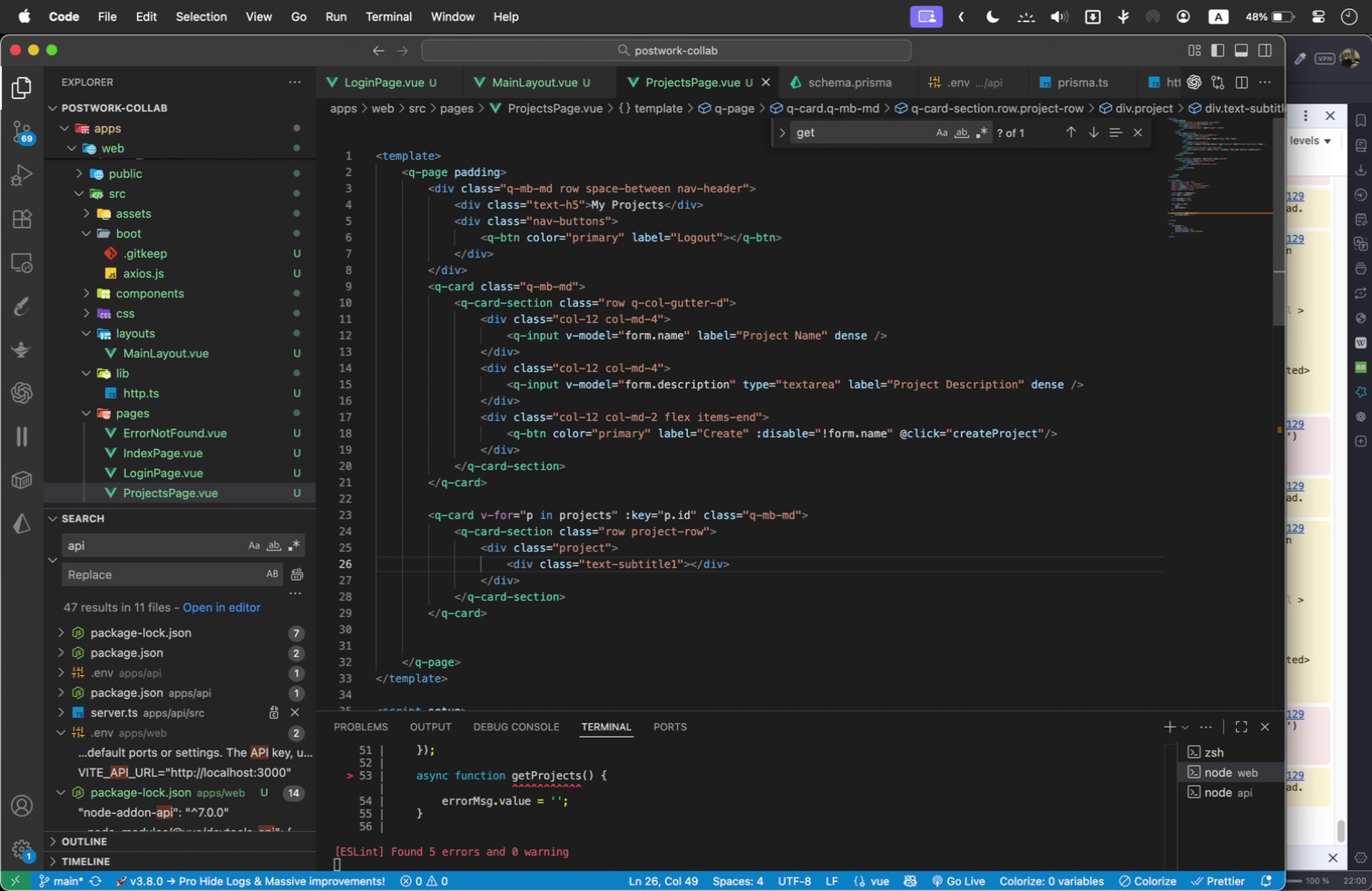 
key(Enter)
 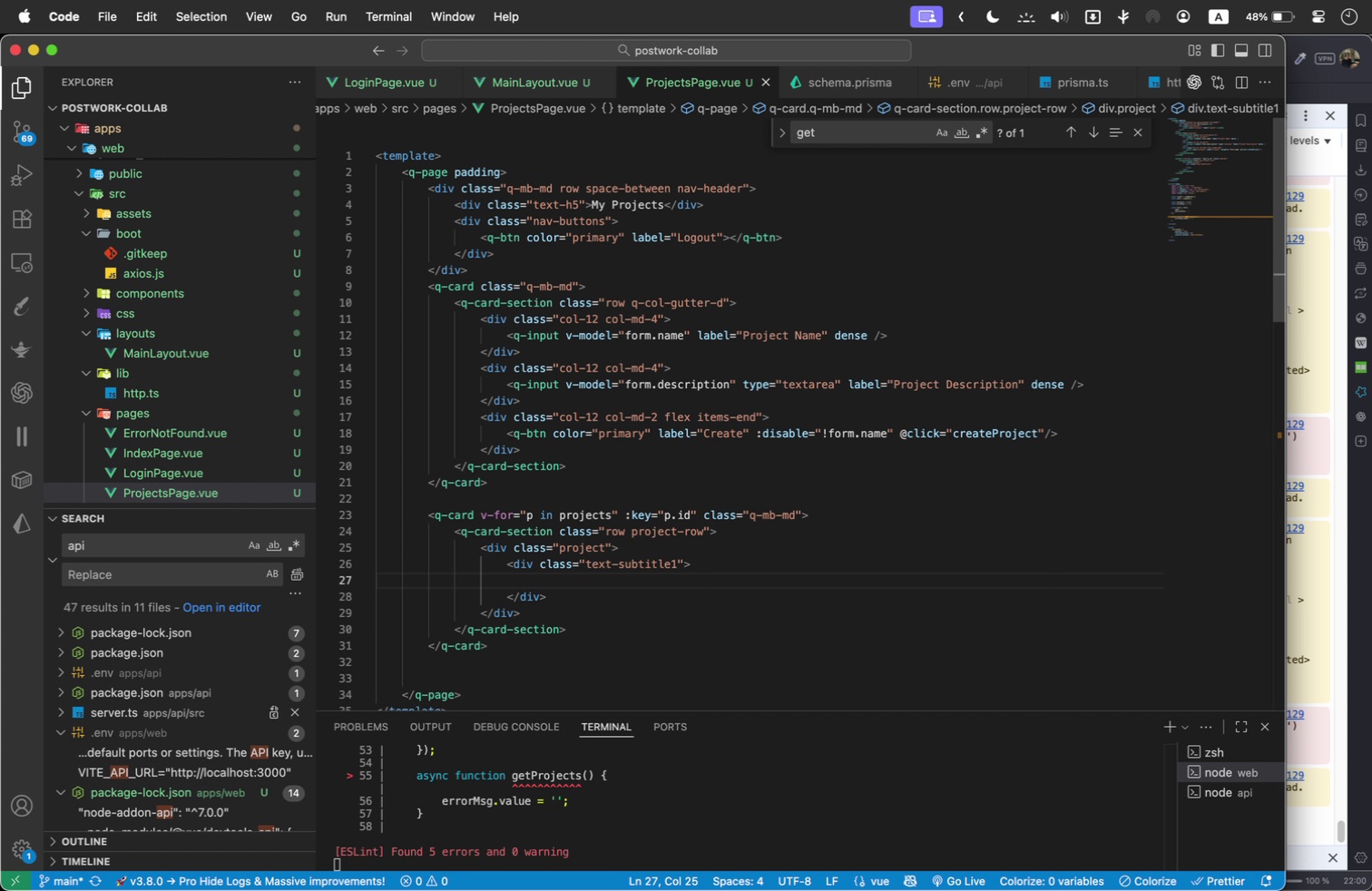 
type({{p.name)
 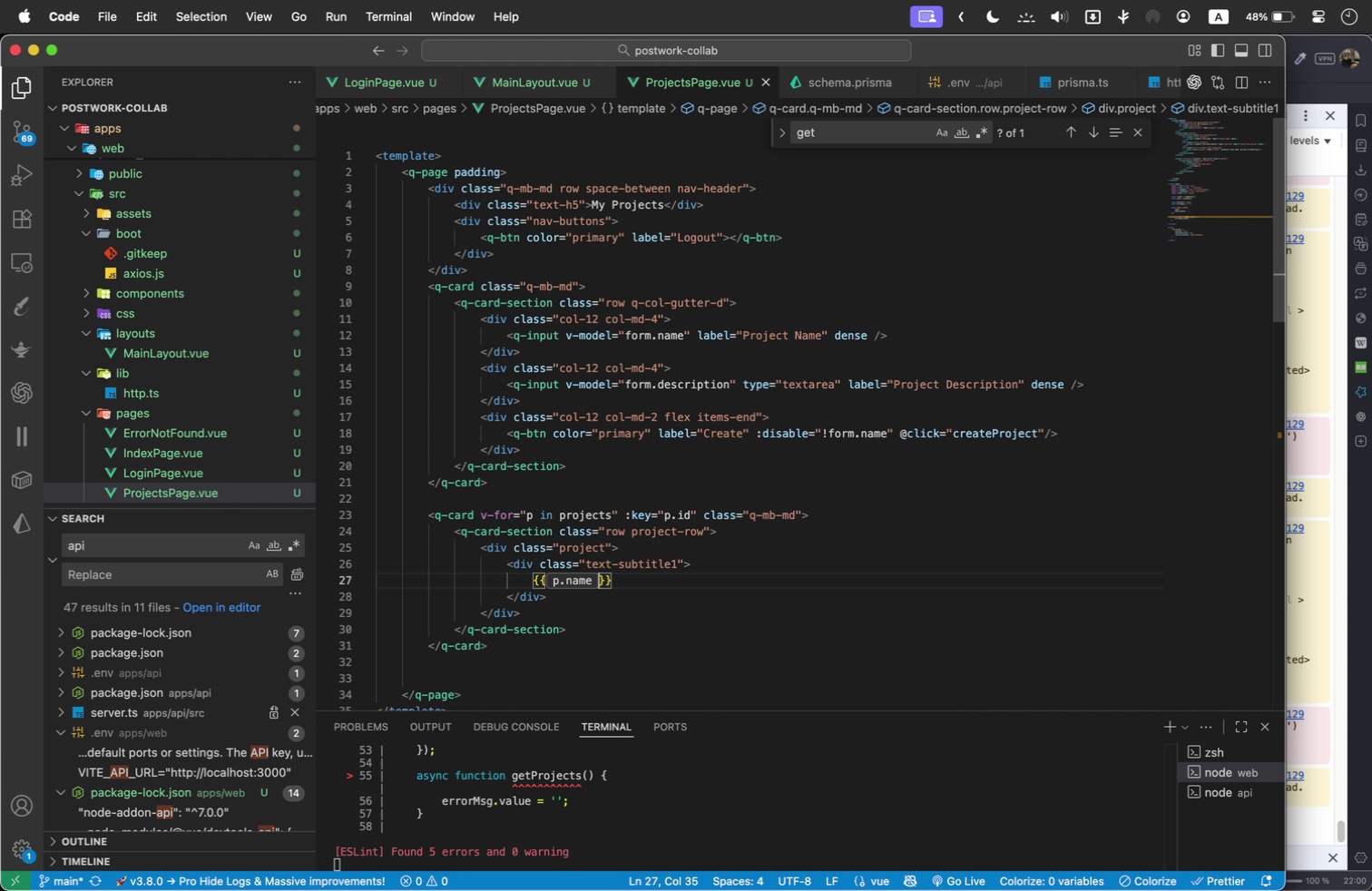 
key(ArrowRight)
 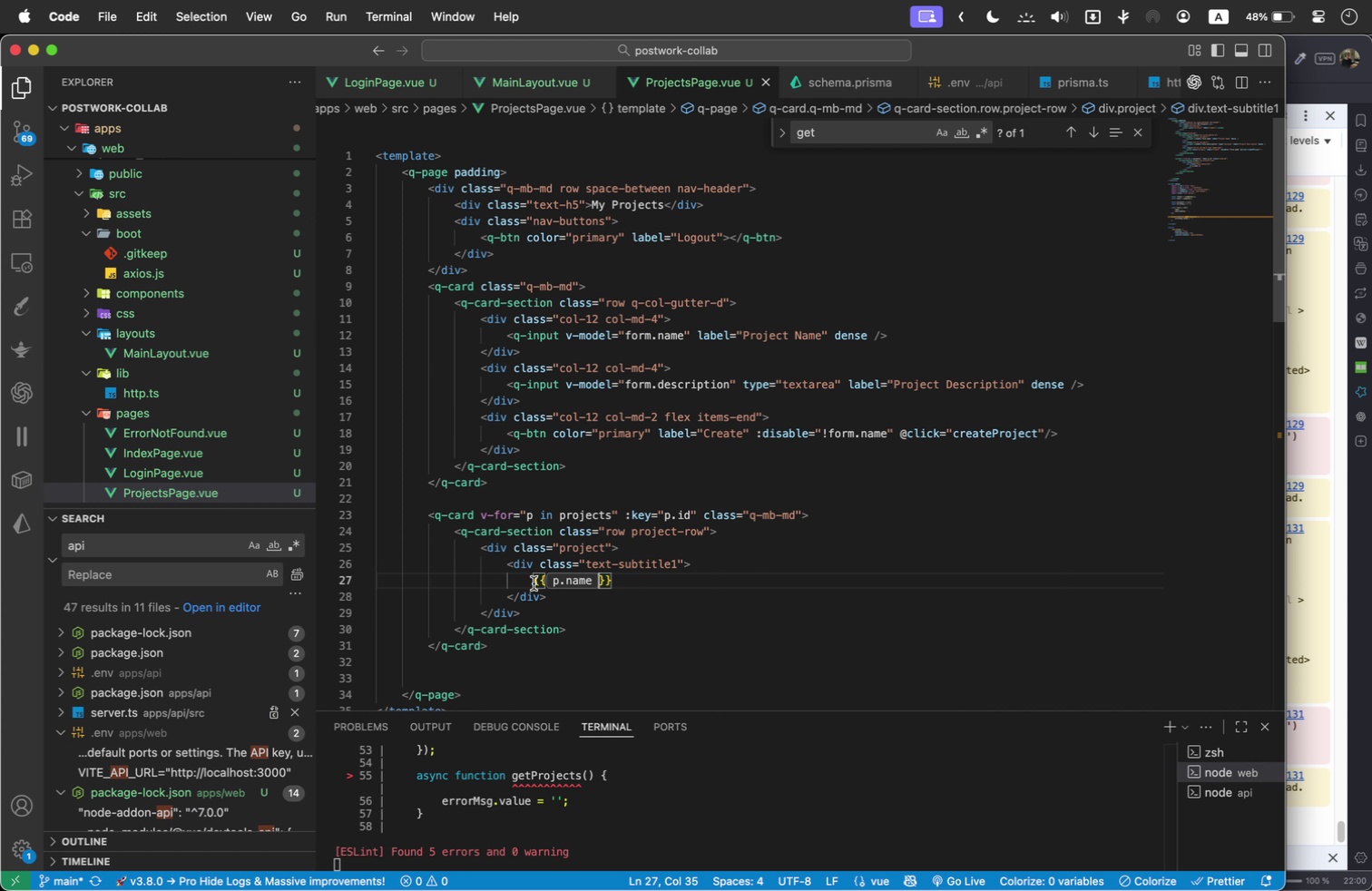 
left_click_drag(start_coordinate=[564, 591], to_coordinate=[359, 567])
 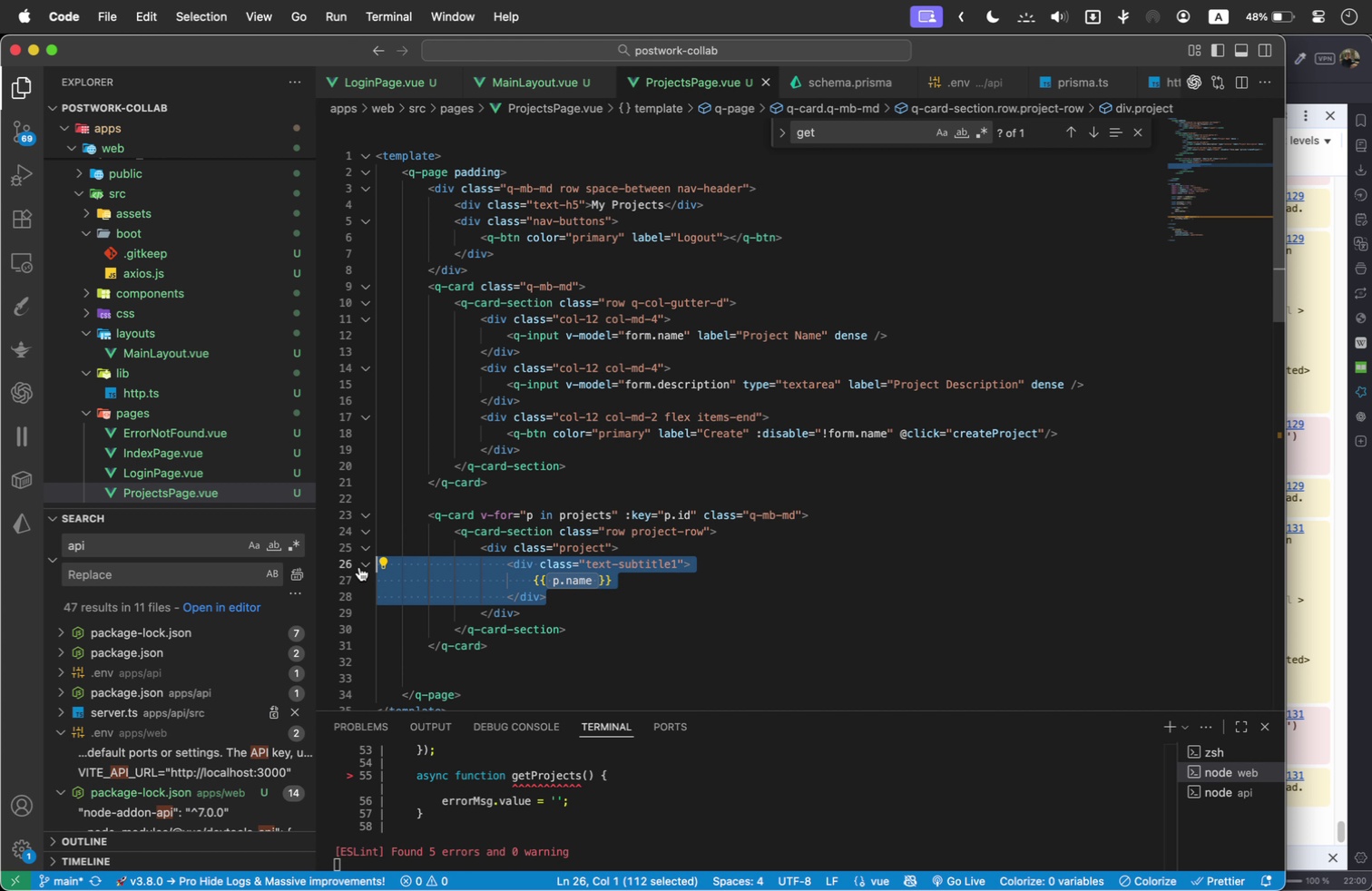 
key(Meta+C)
 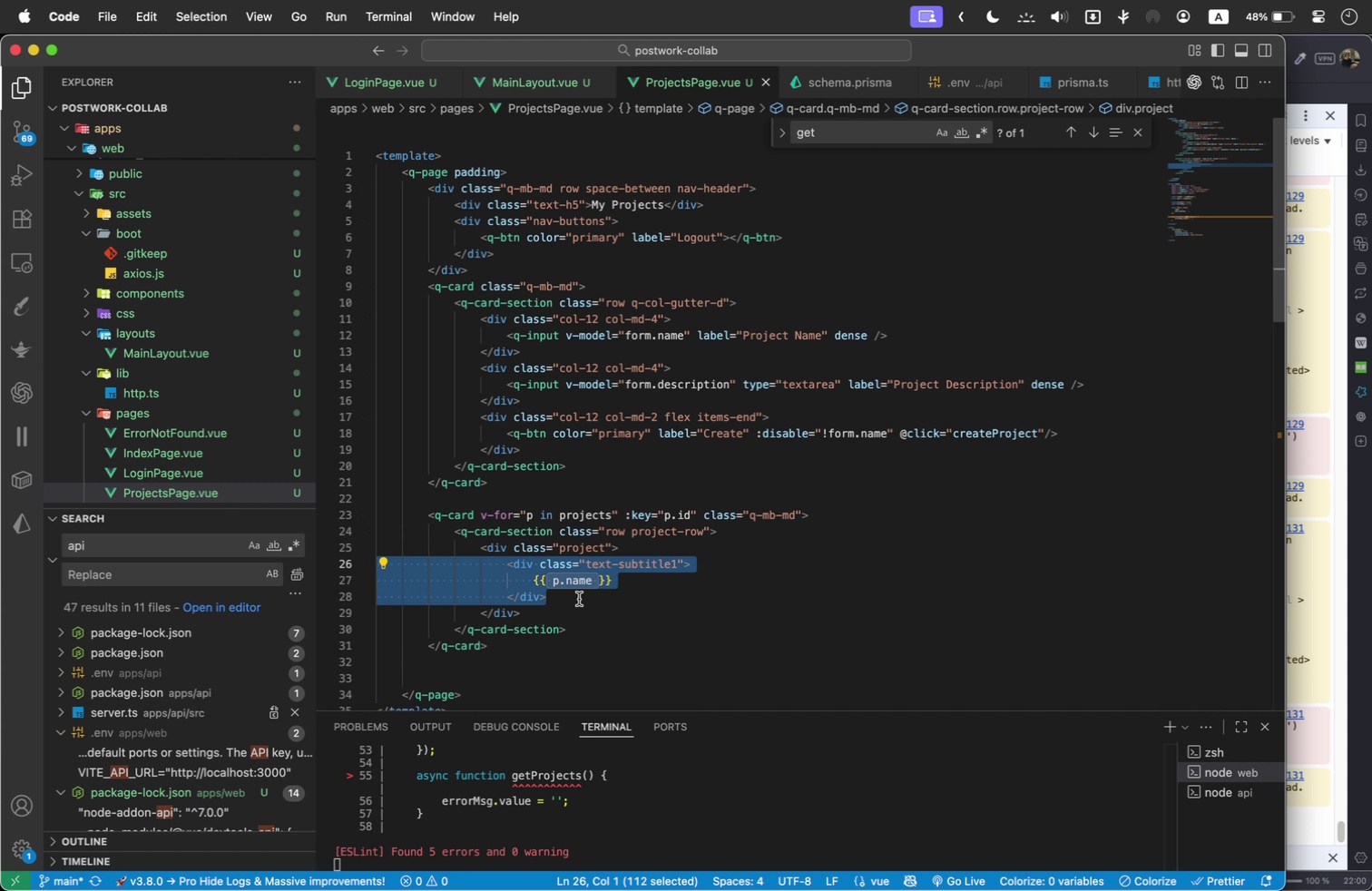 
left_click([579, 599])
 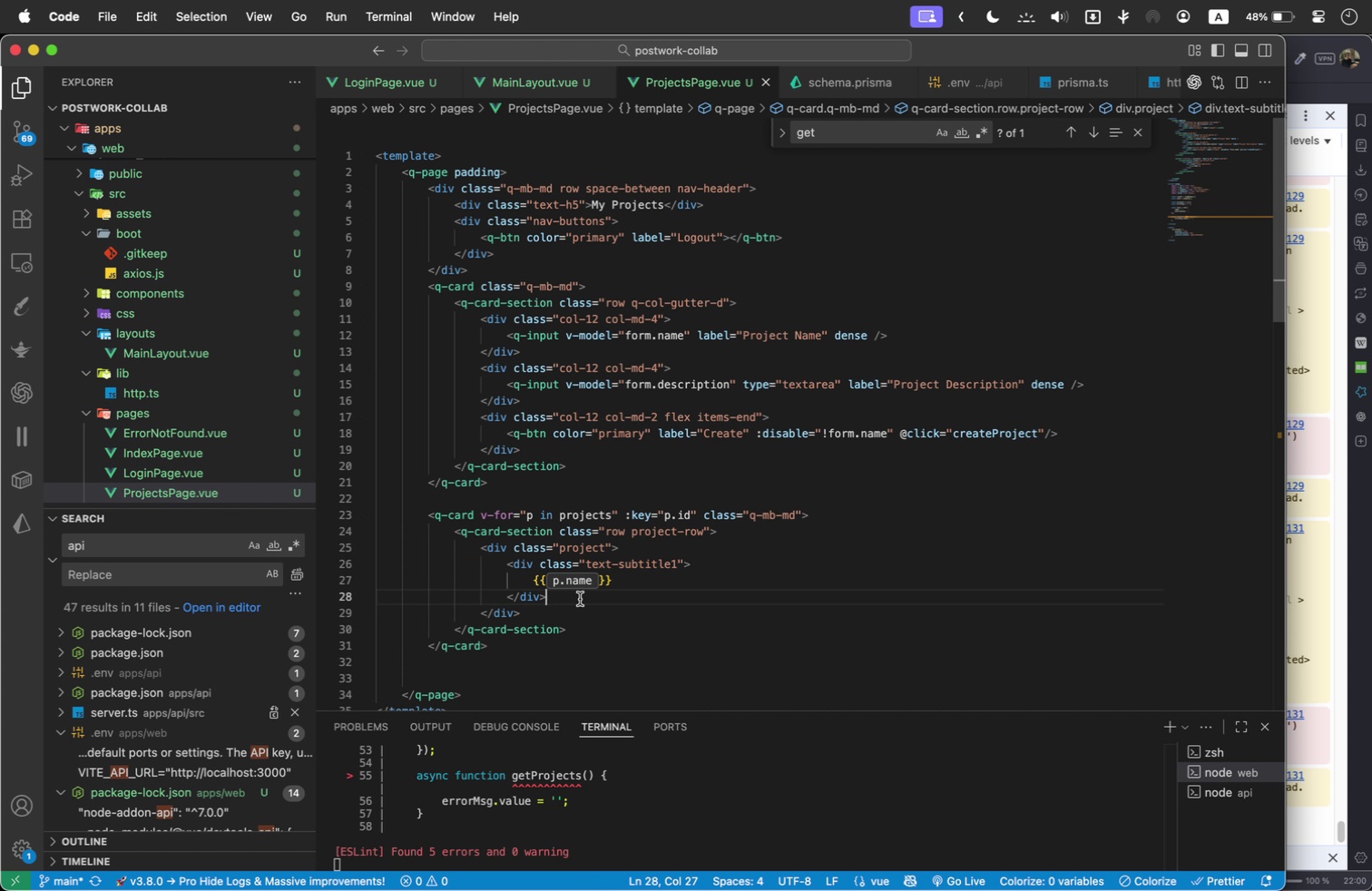 
key(Enter)
 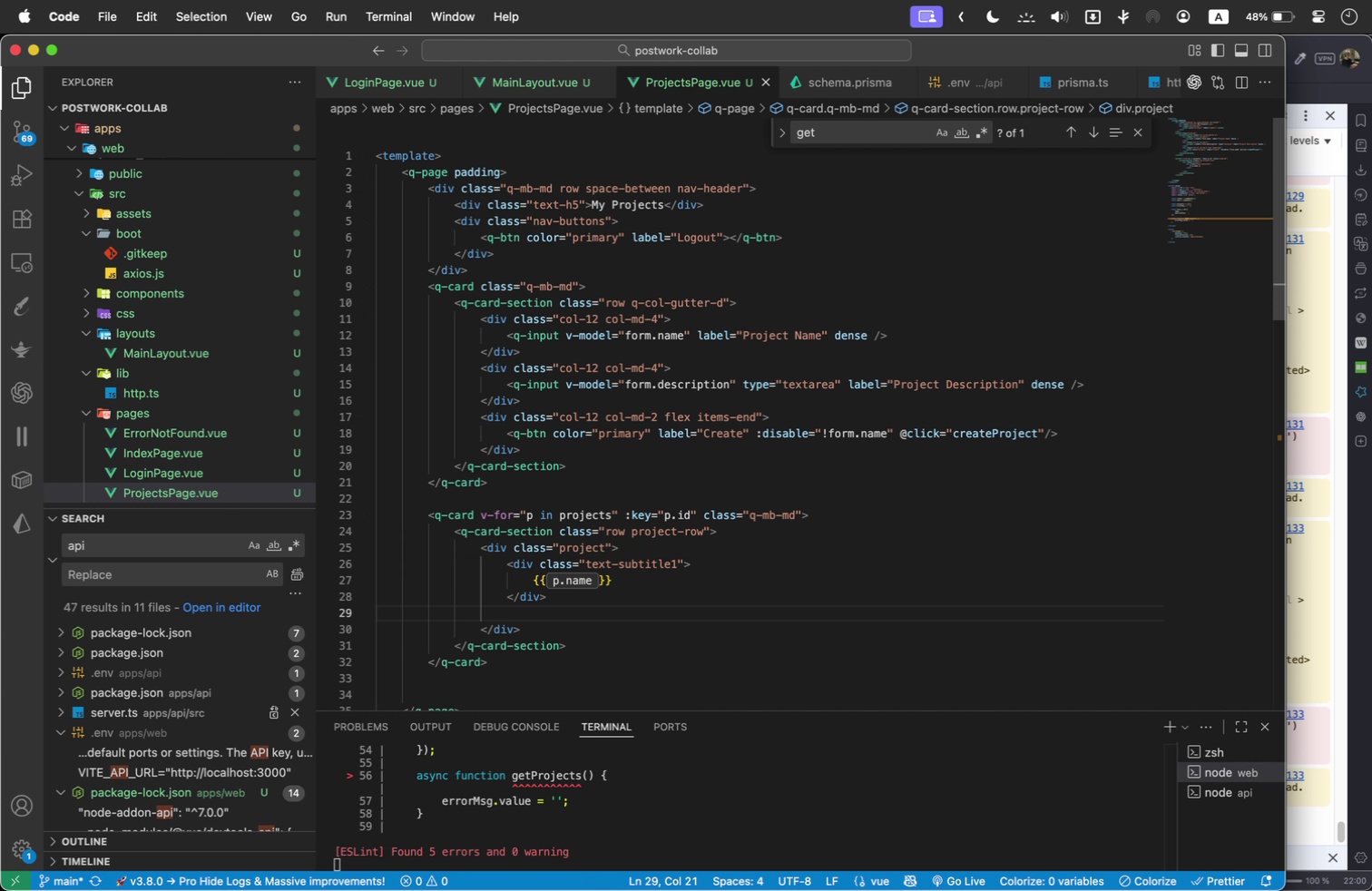 
wait(9.41)
 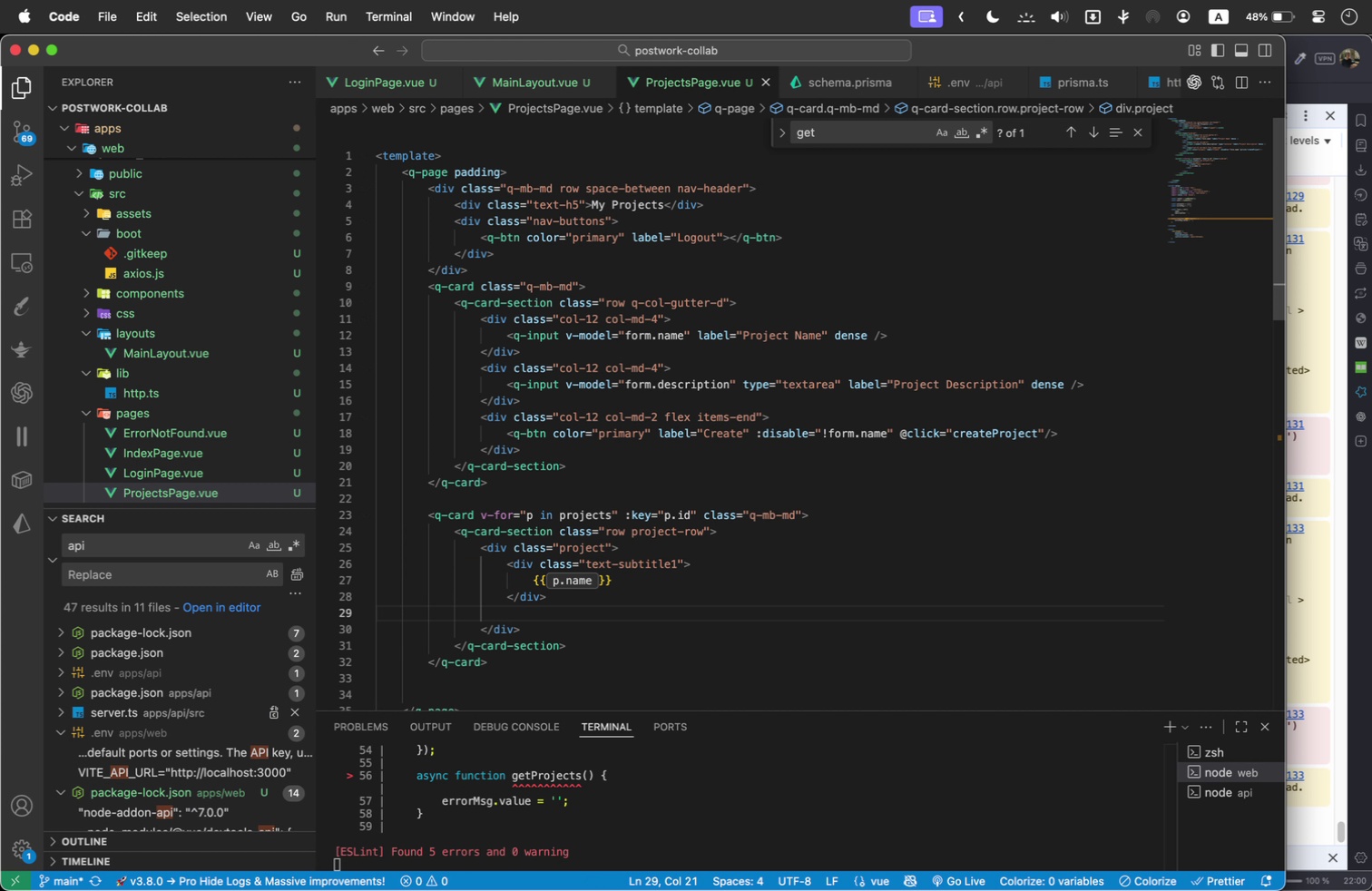 
key(Meta+V)
 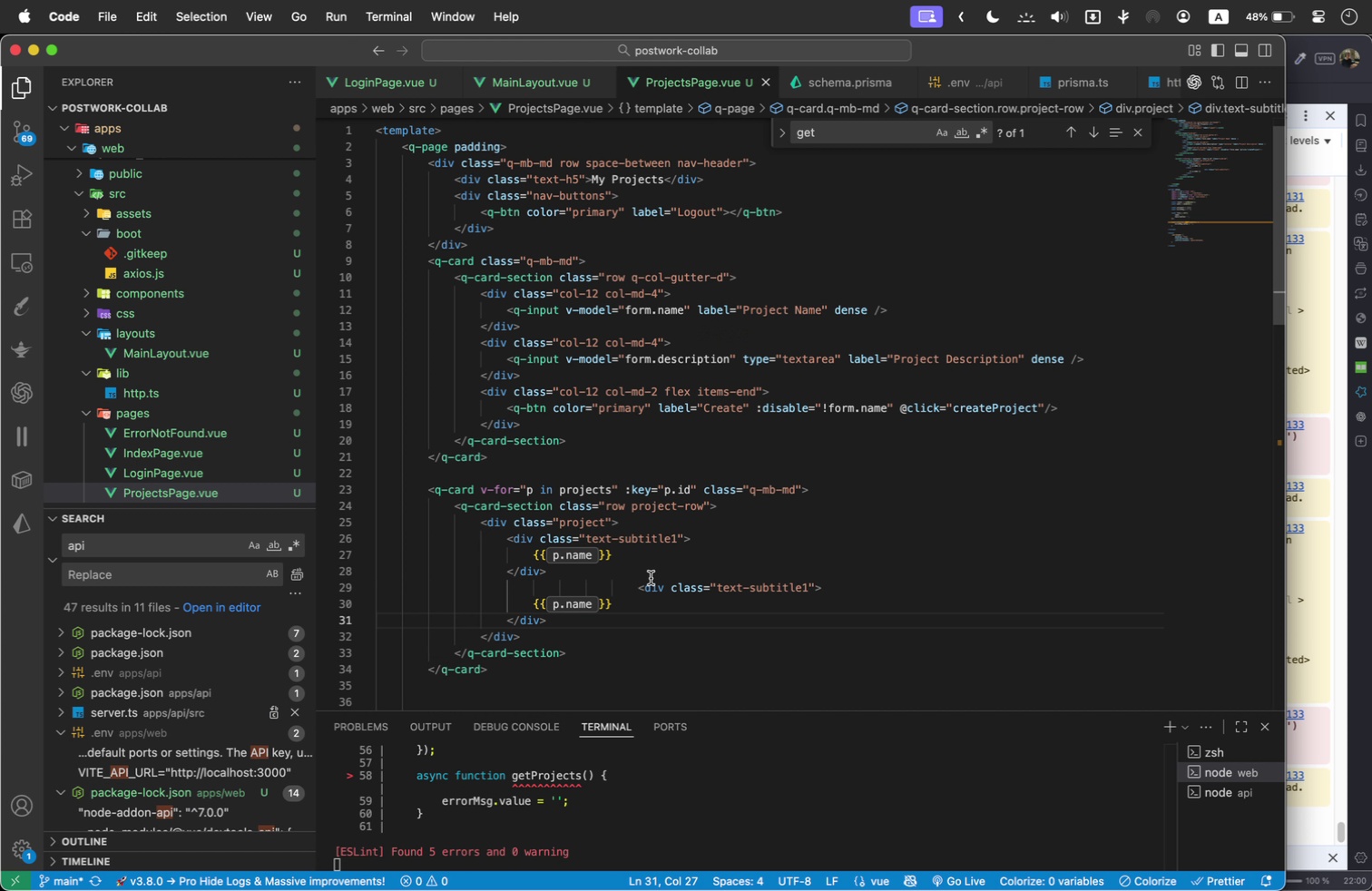 
left_click([634, 589])
 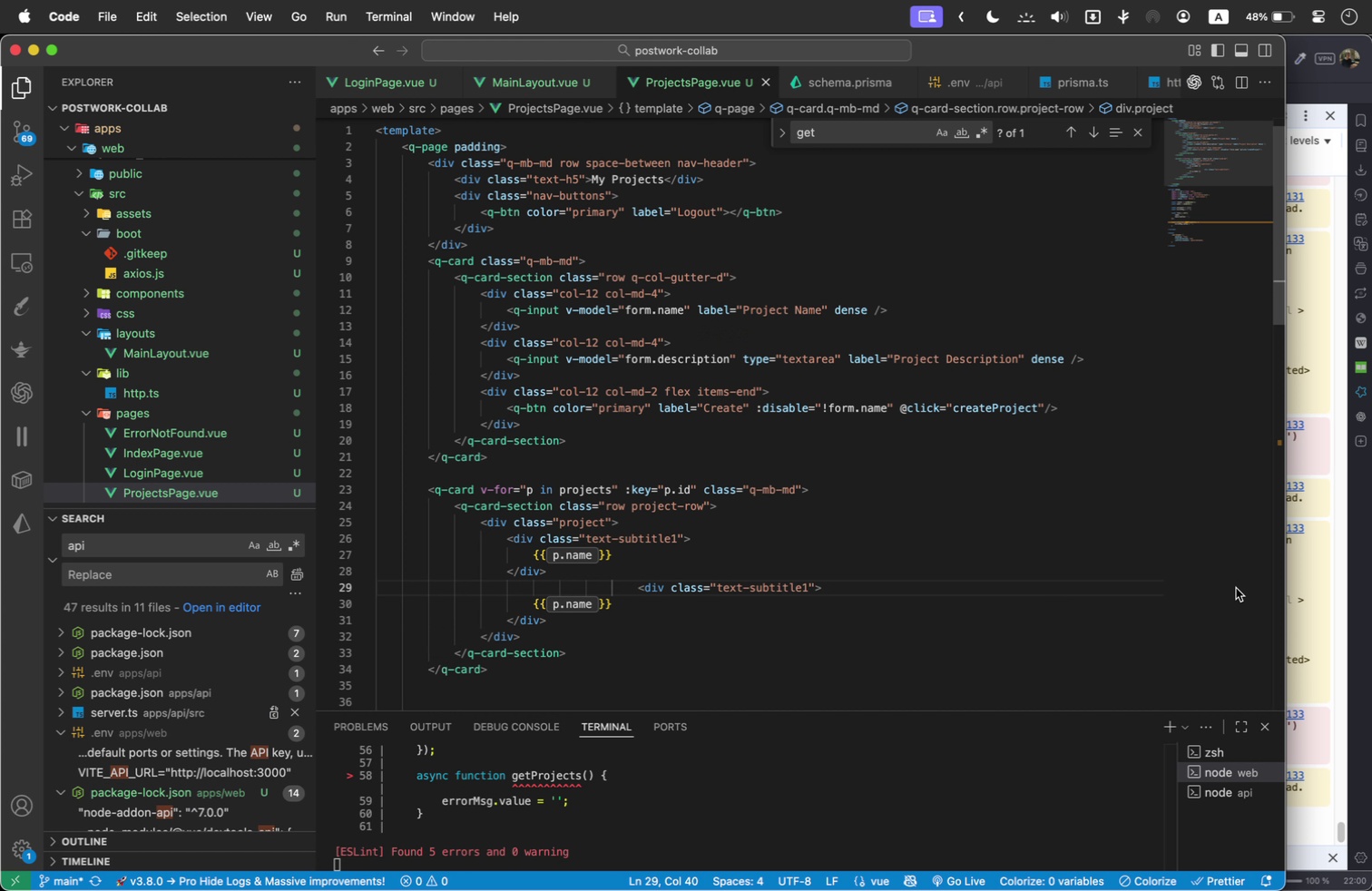 
key(ArrowRight)
 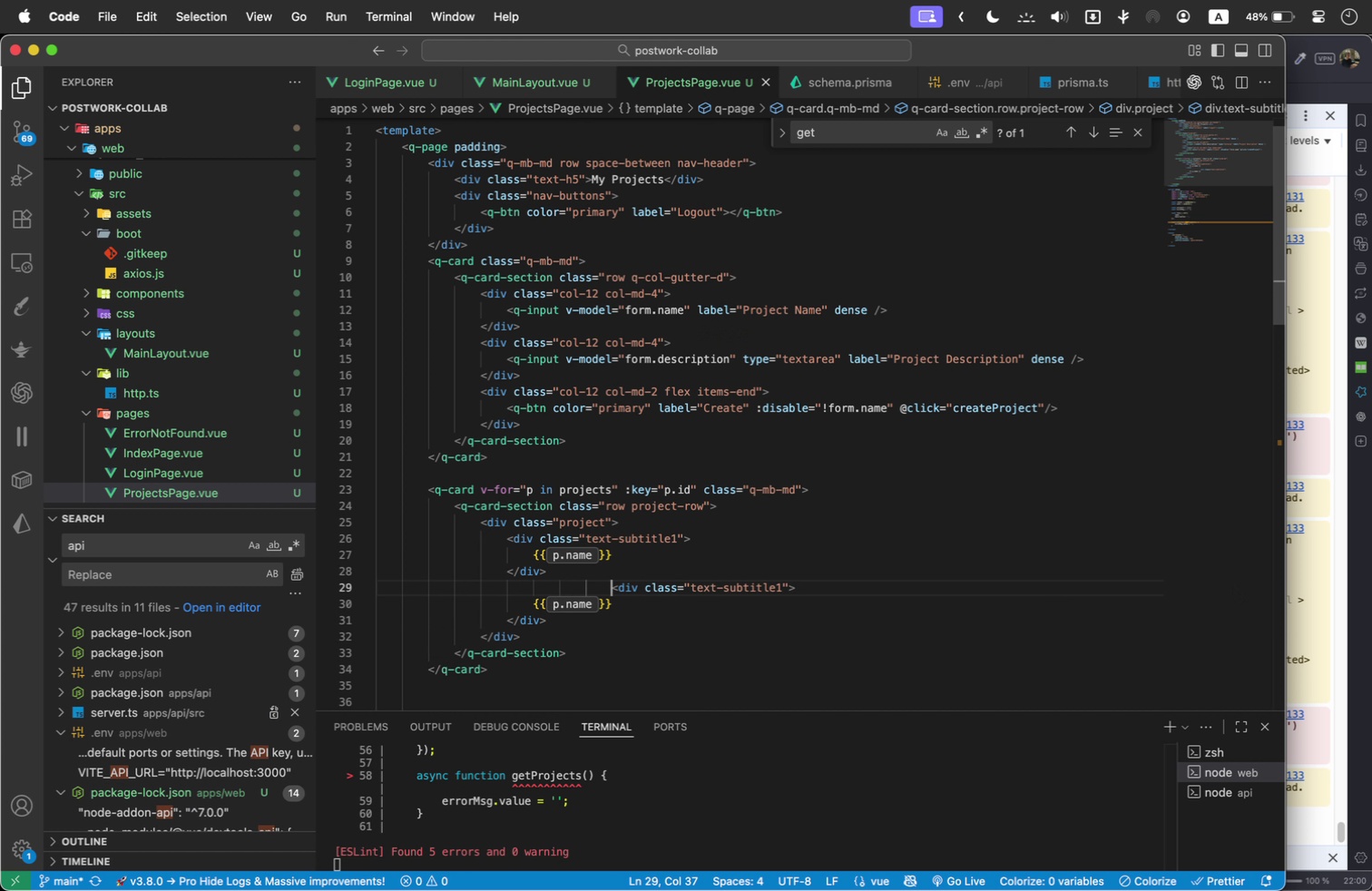 
key(Backspace)
 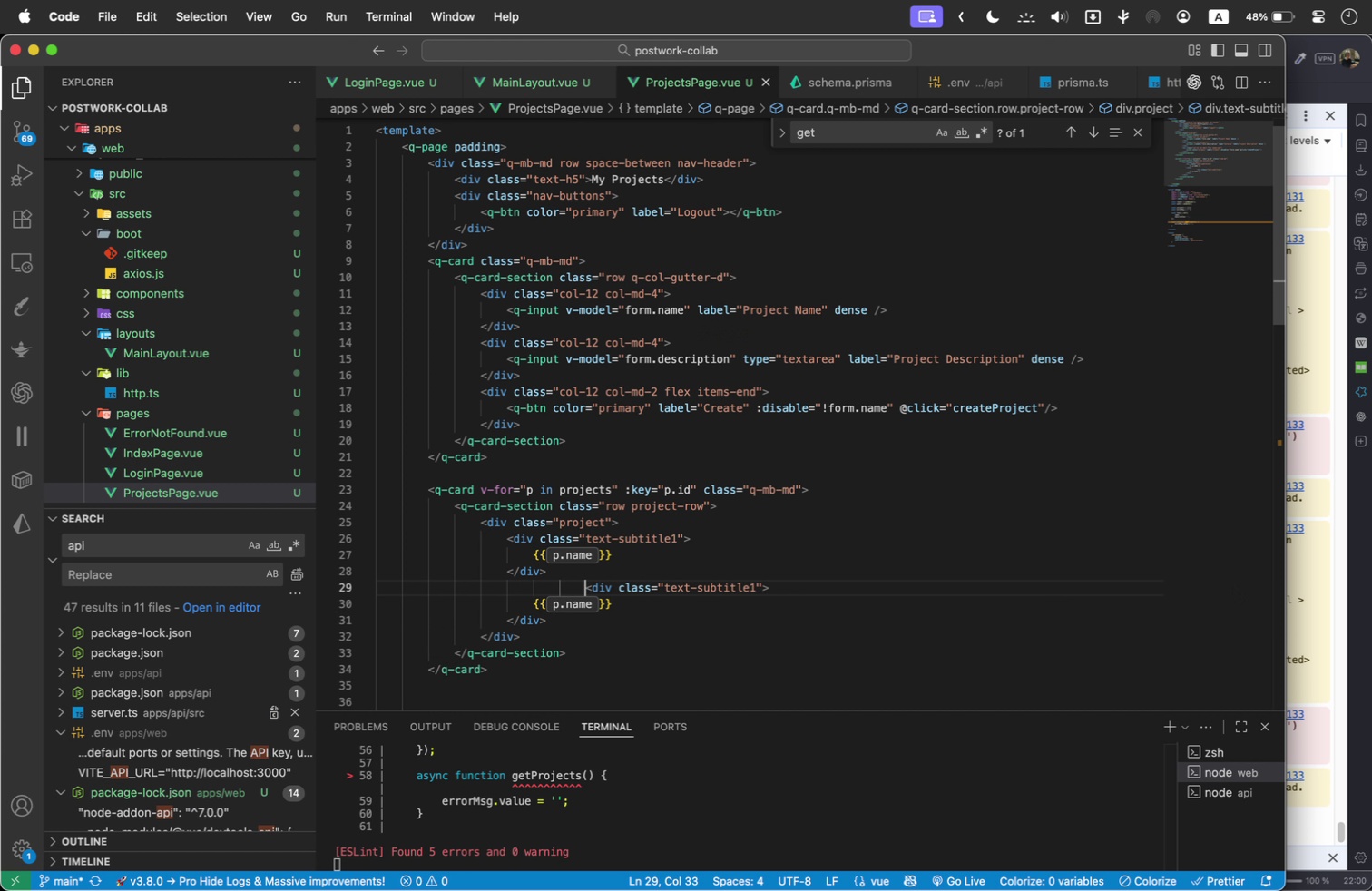 
key(Backspace)
 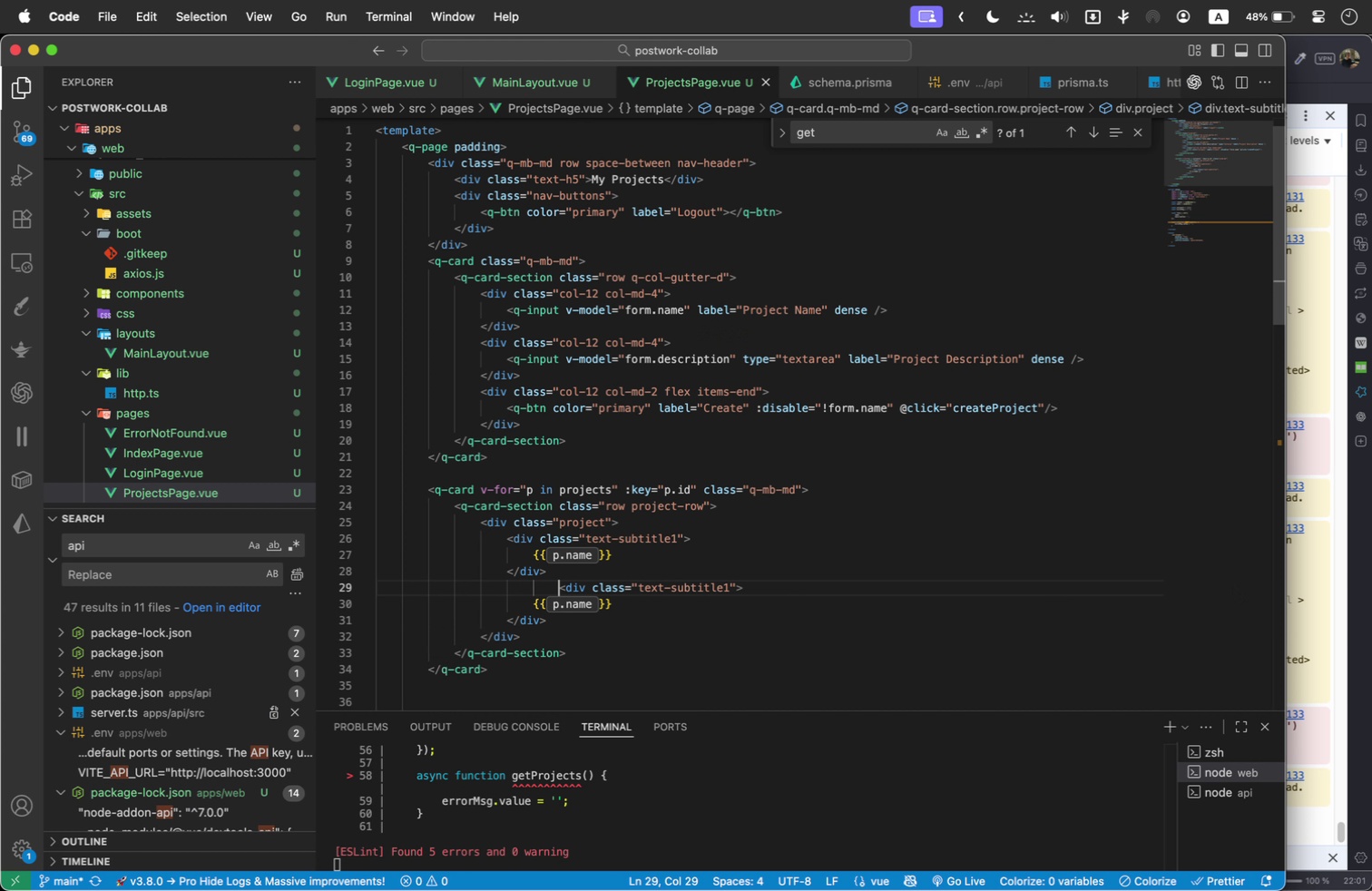 
key(Backspace)
 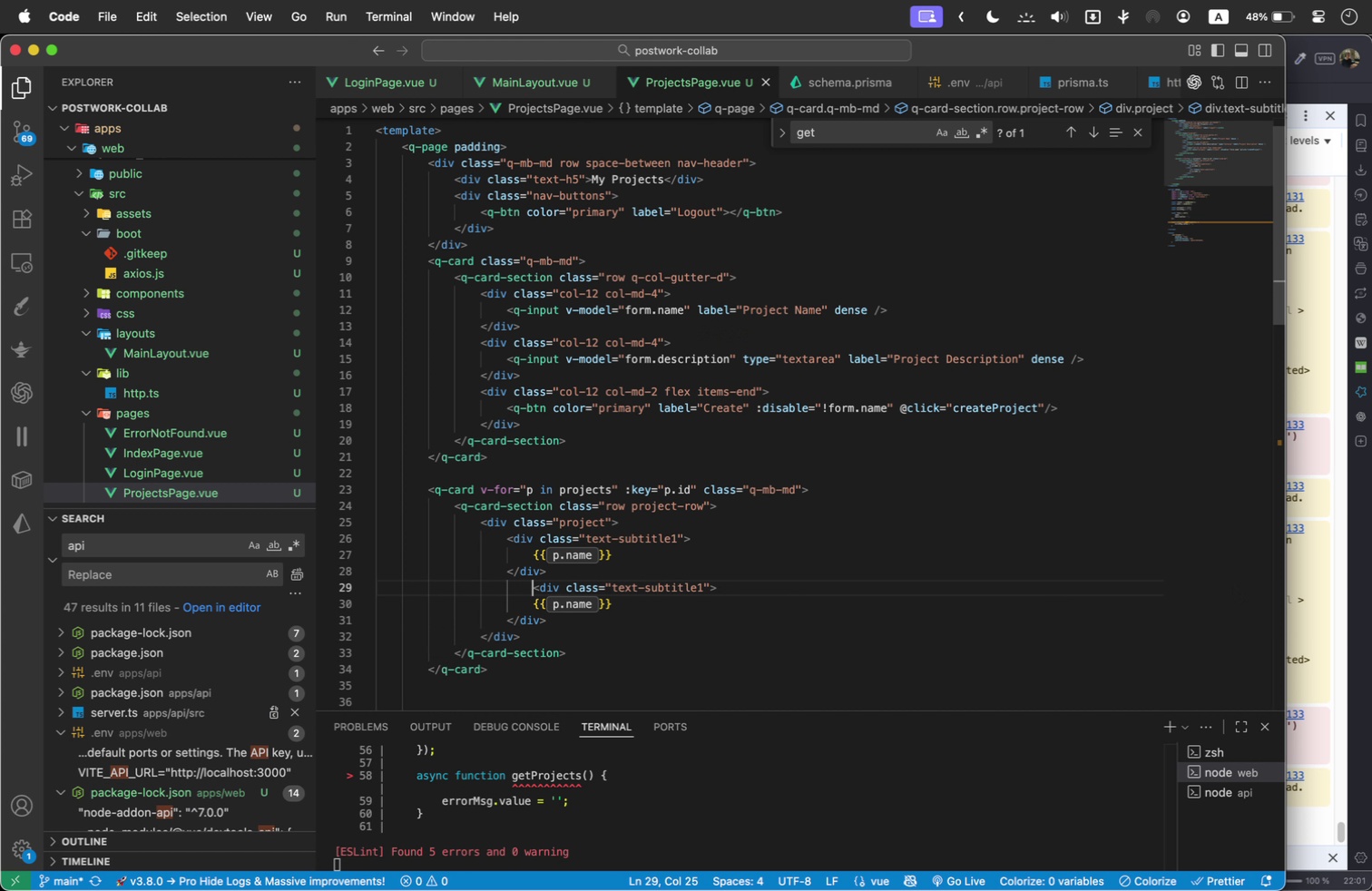 
key(Backspace)
 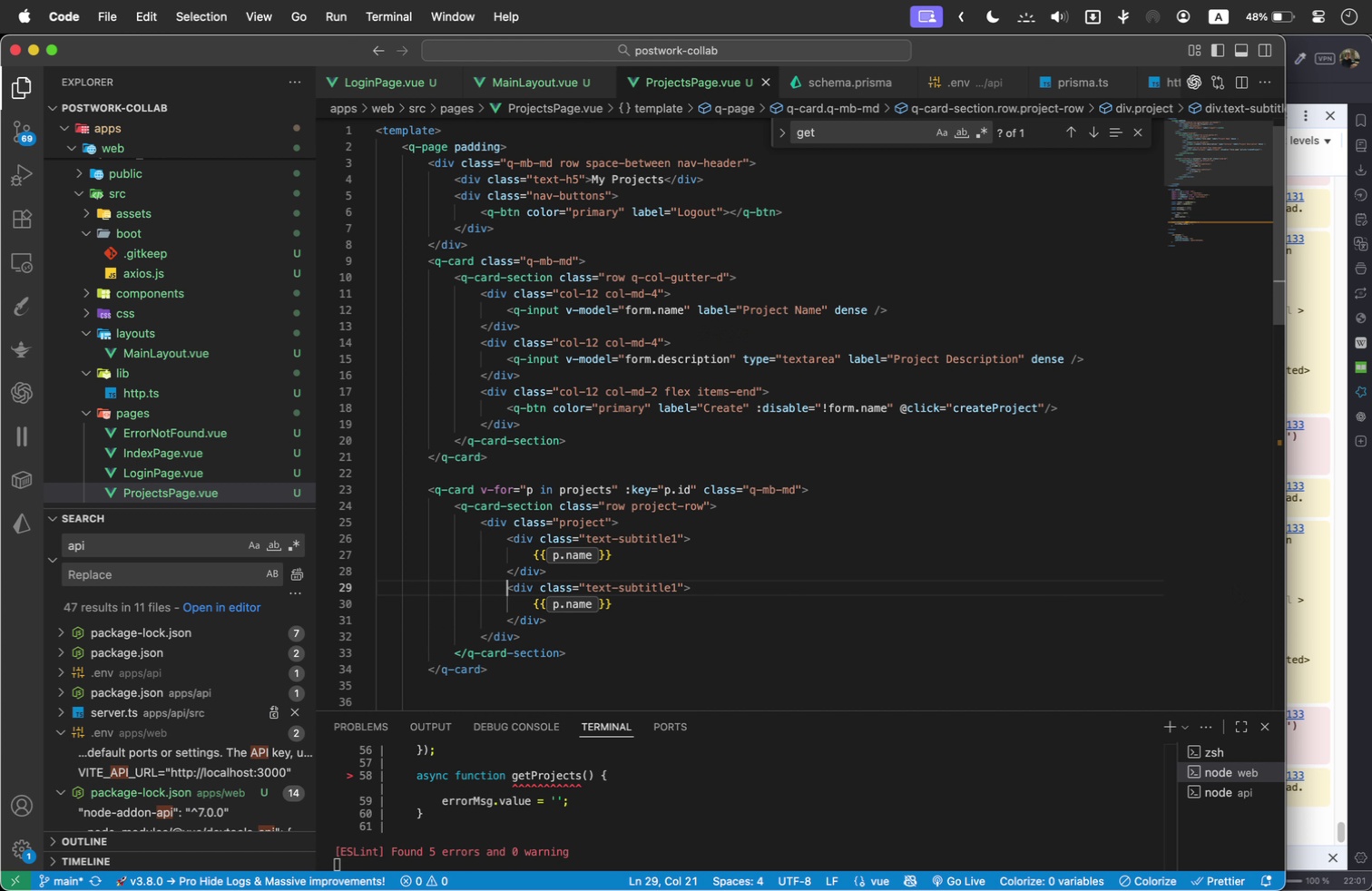 
key(Backspace)
 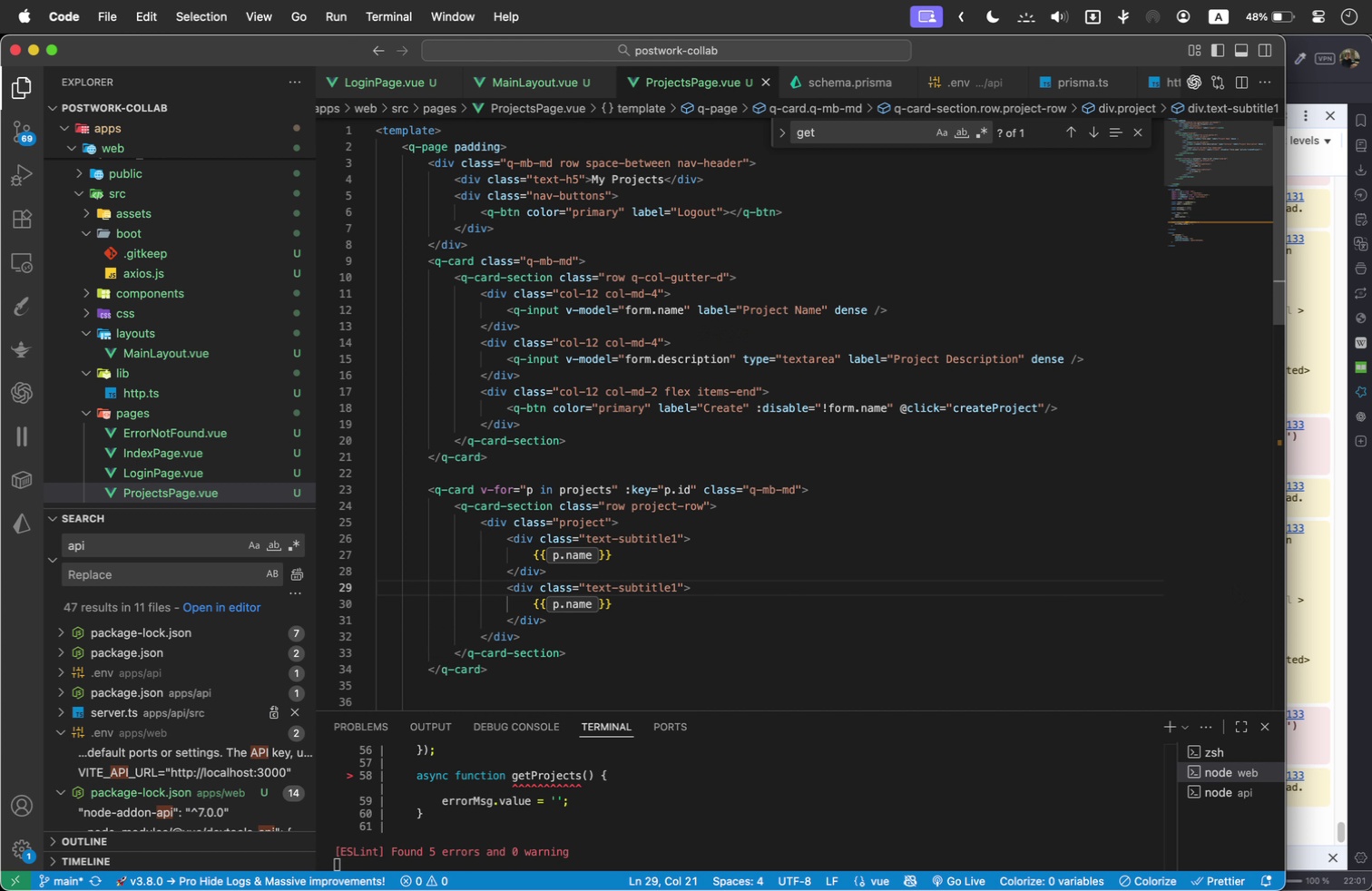 
key(ArrowRight)
 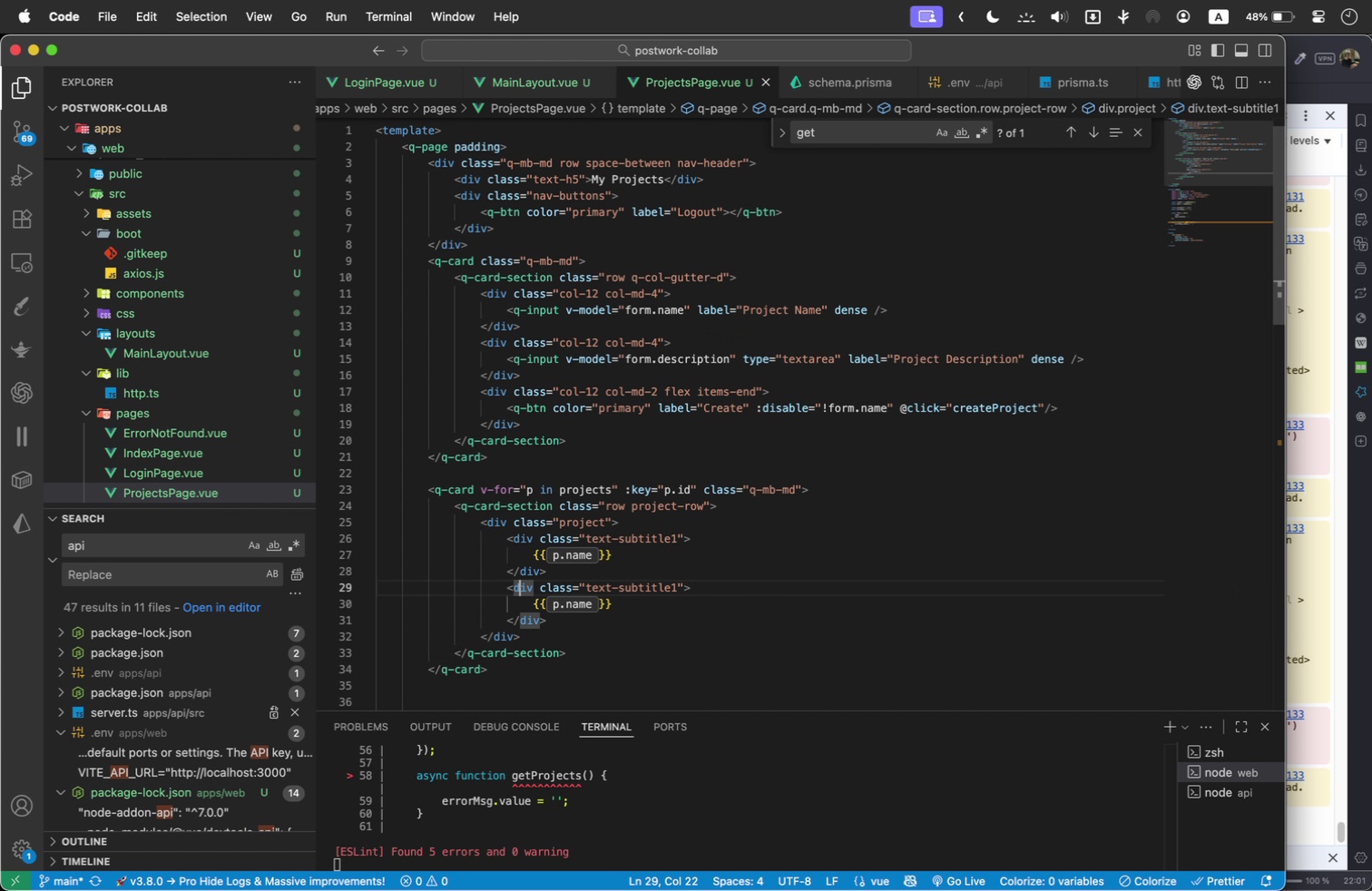 
key(ArrowRight)
 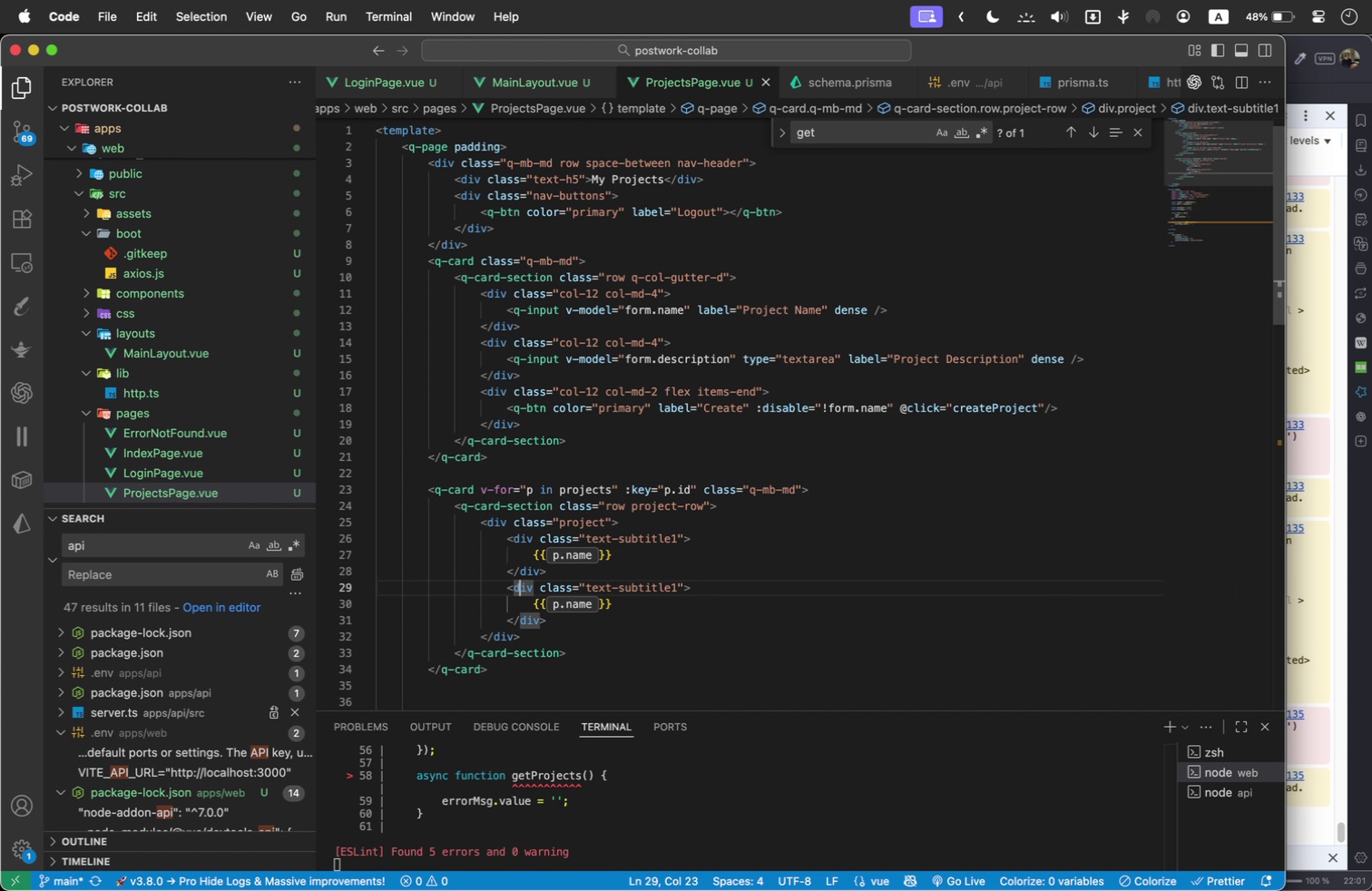 
key(ArrowRight)
 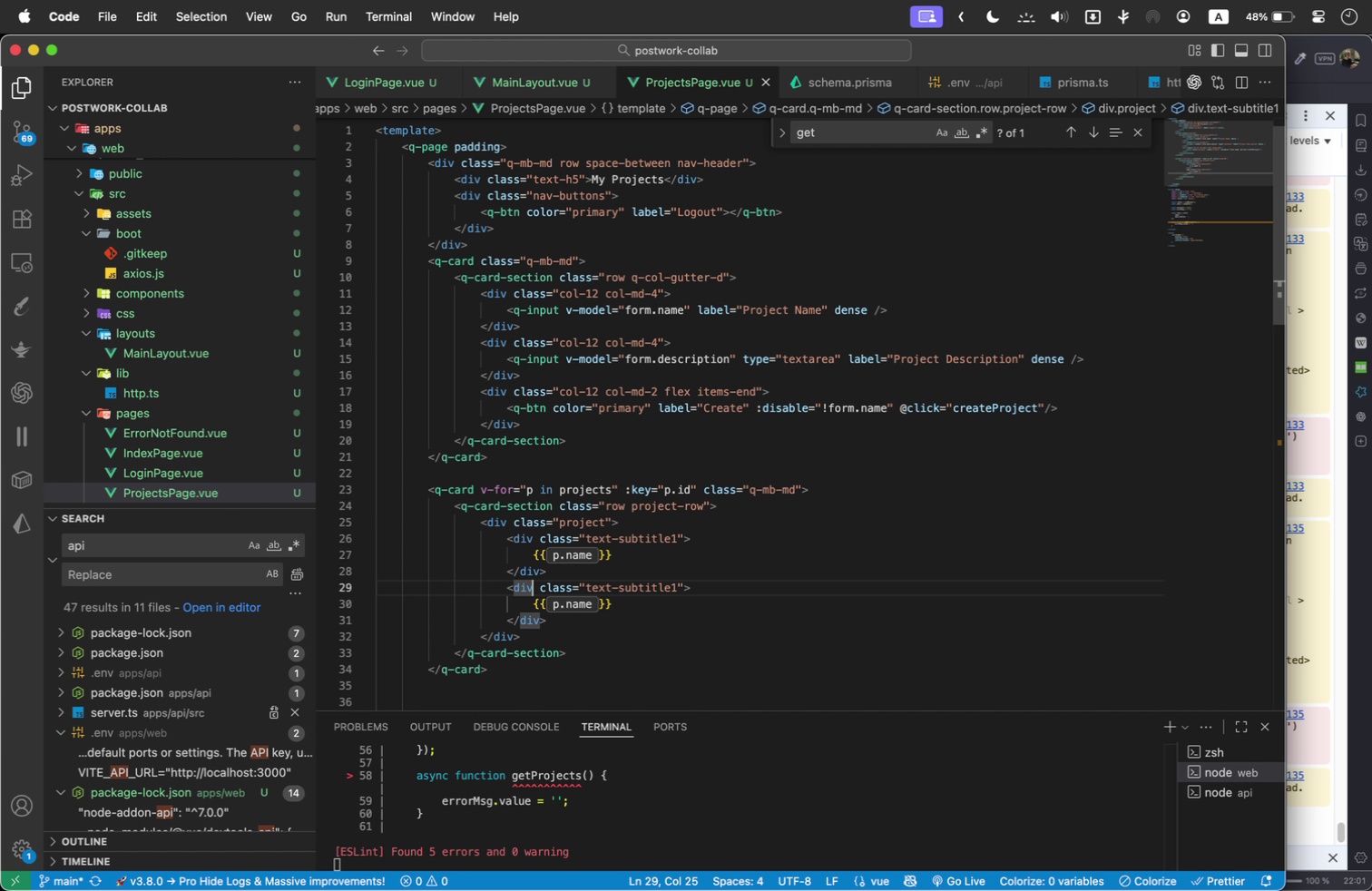 
key(ArrowRight)
 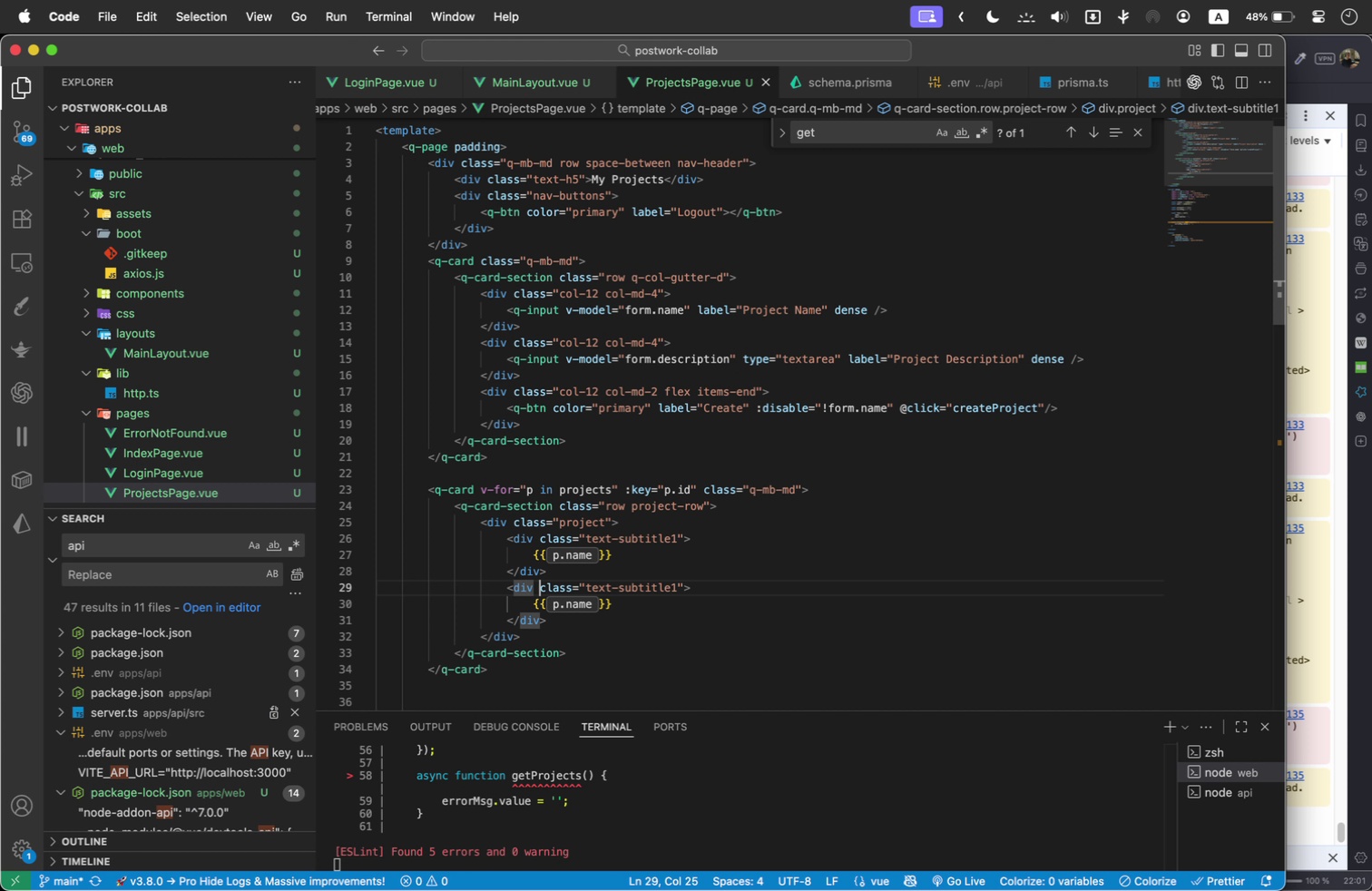 
hold_key(key=ArrowRight, duration=0.81)
 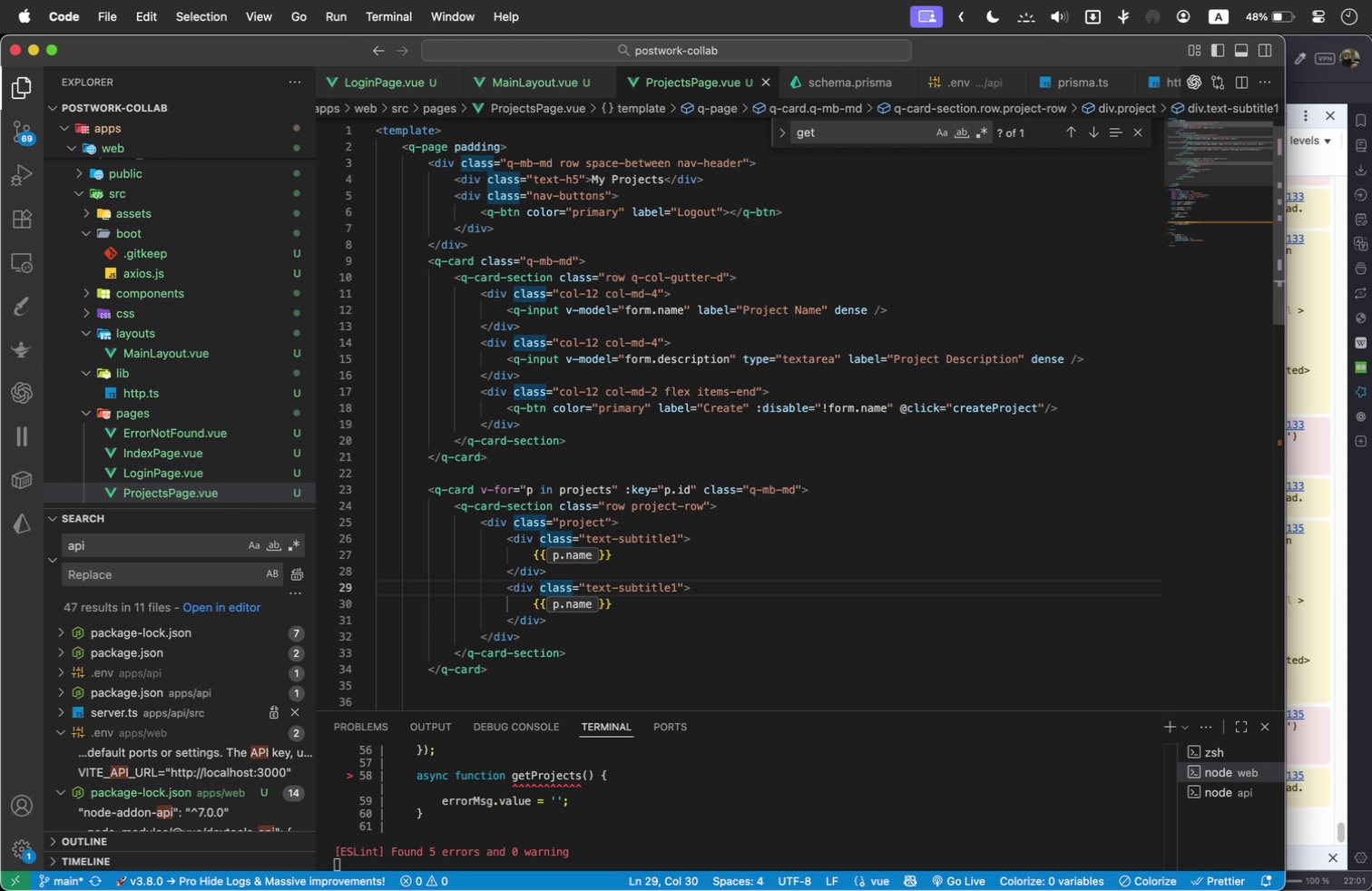 
key(ArrowRight)
 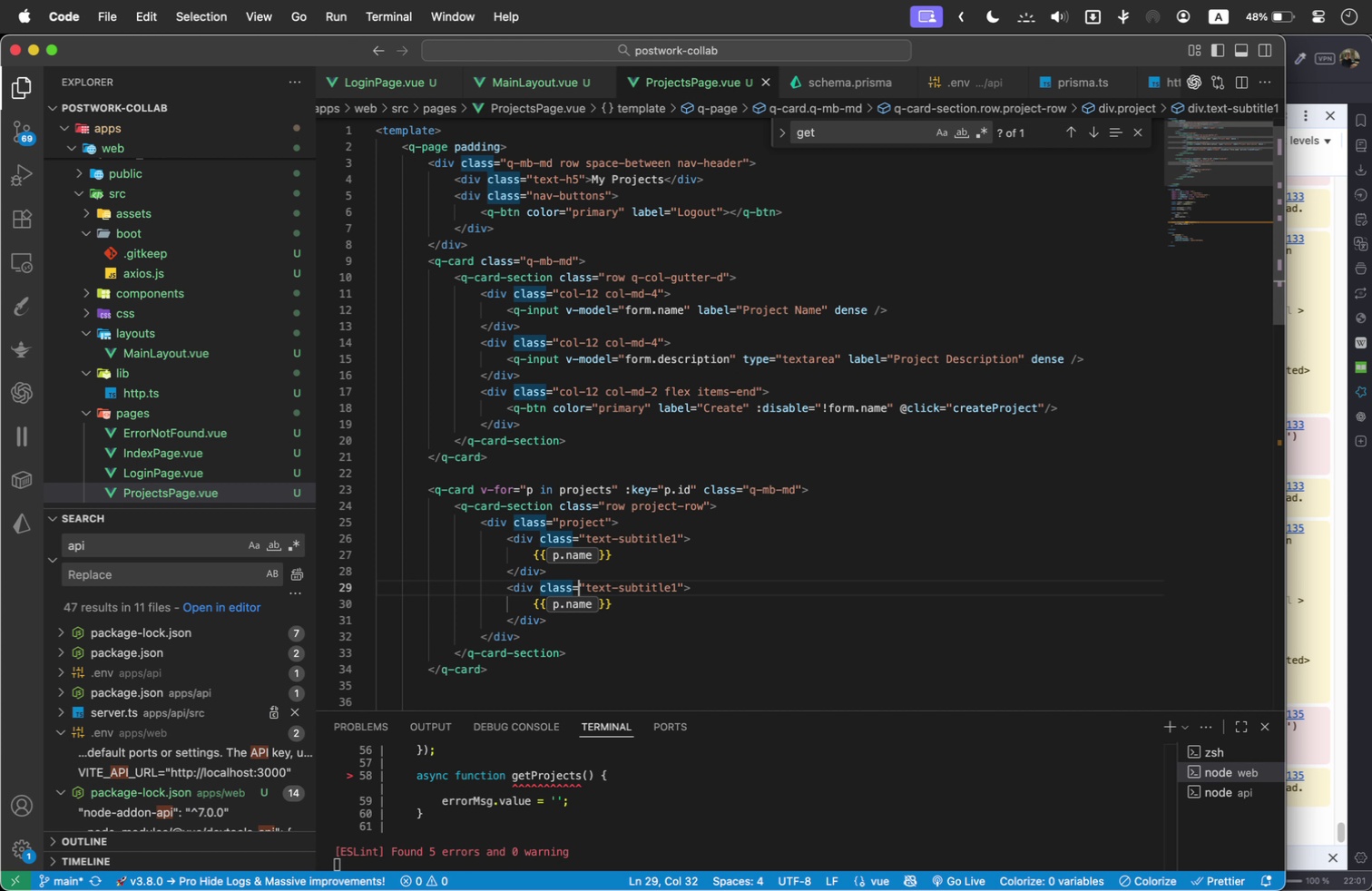 
key(ArrowRight)
 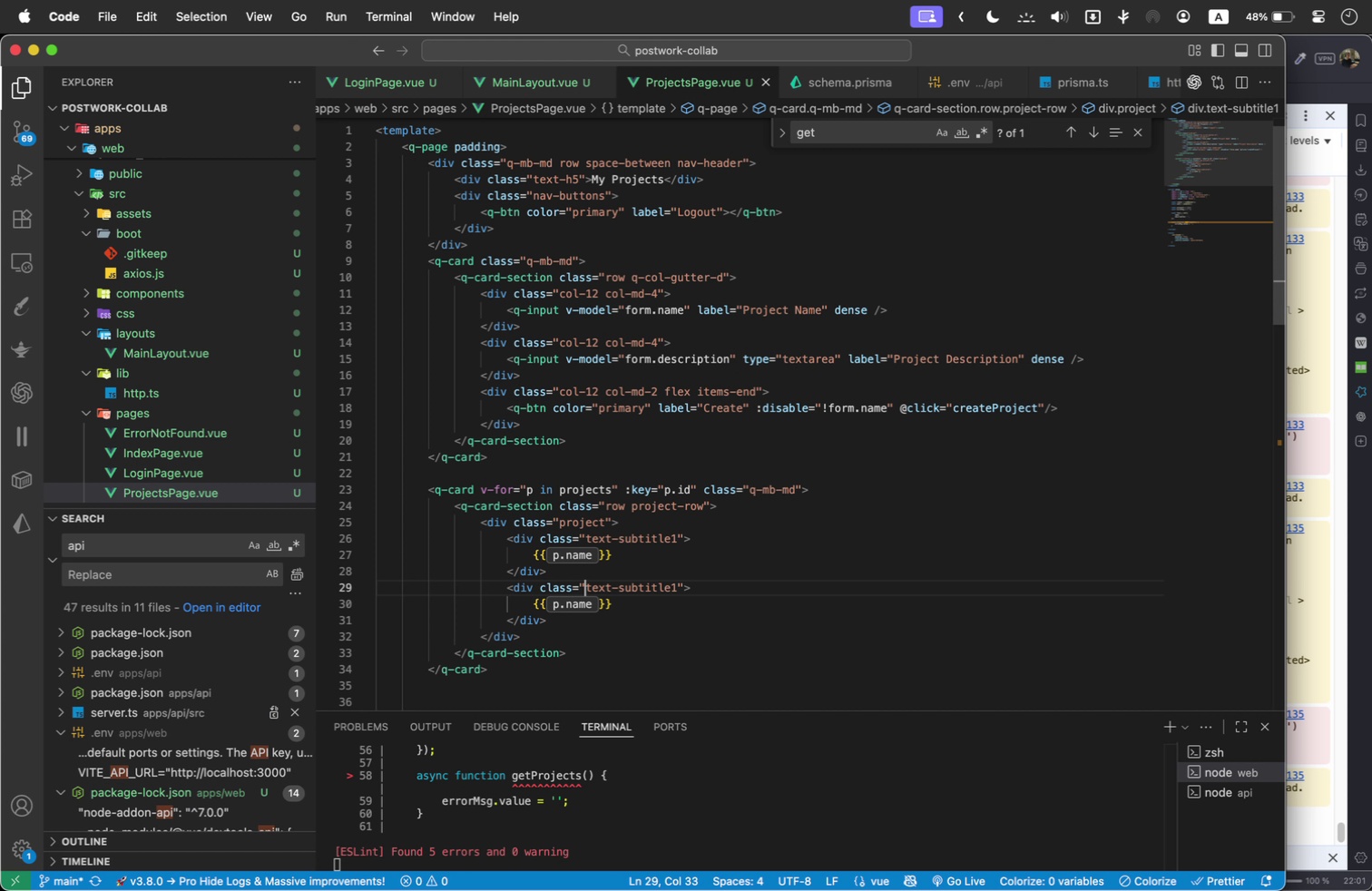 
key(ArrowRight)
 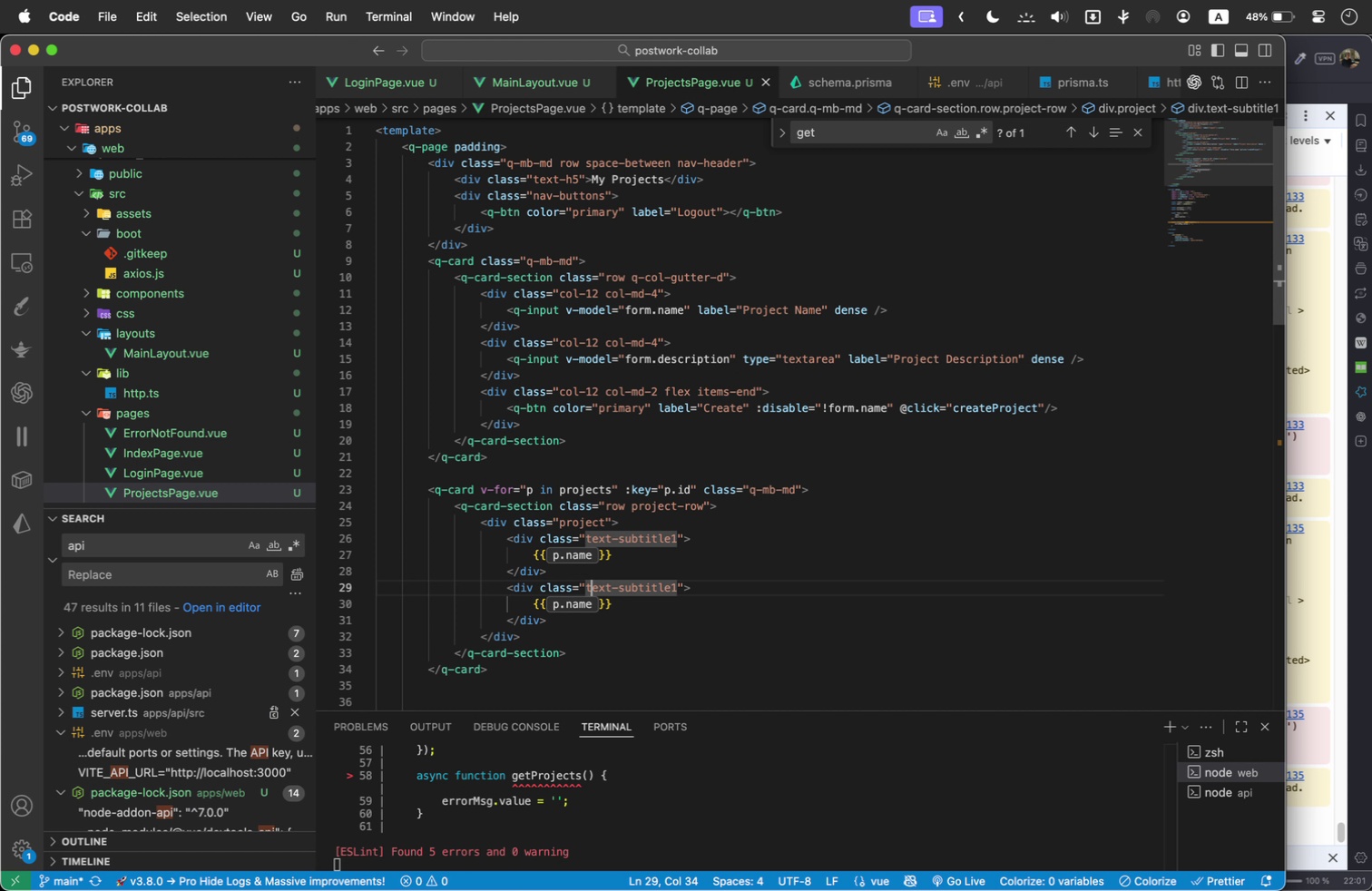 
key(ArrowRight)
 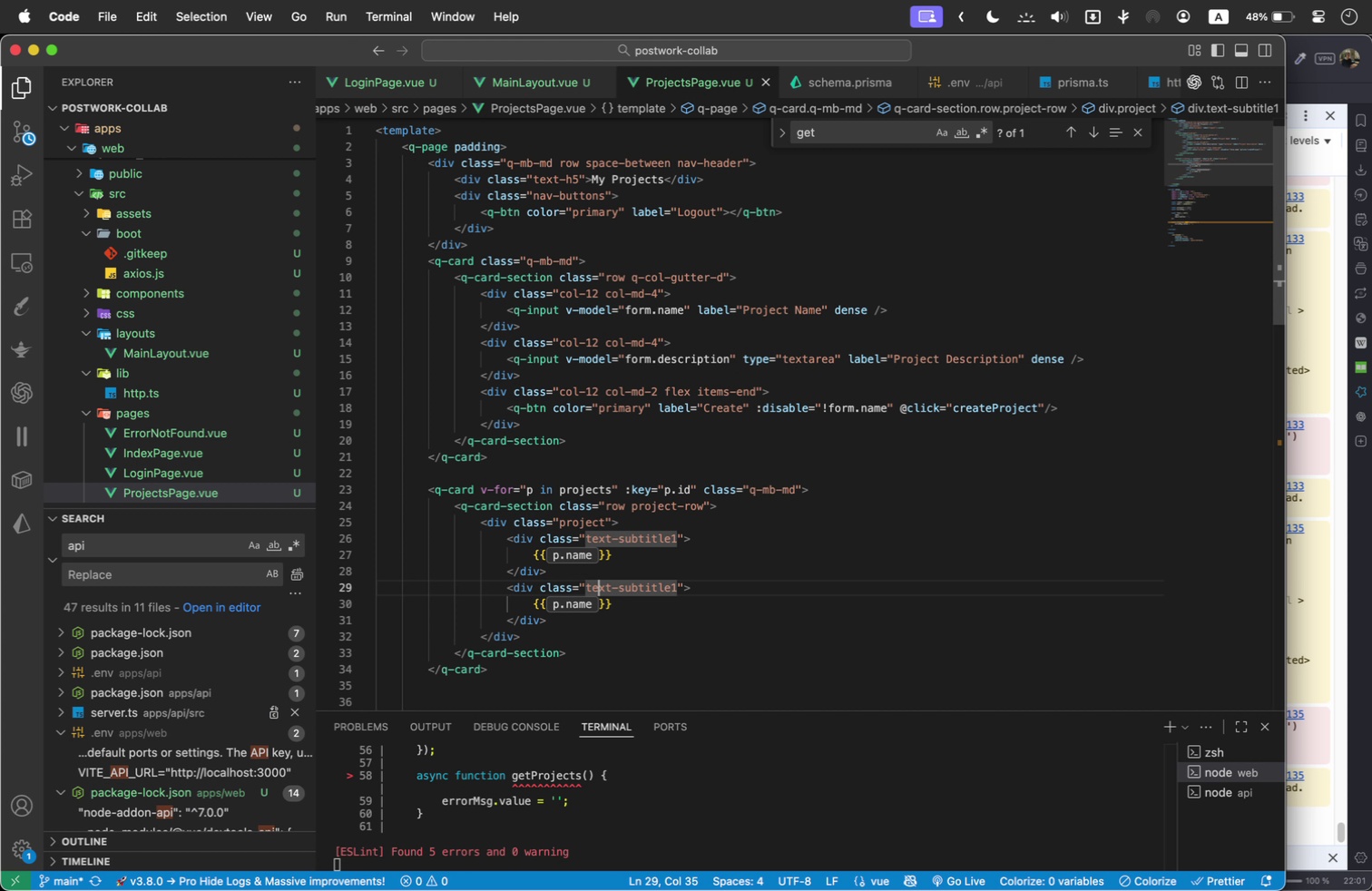 
key(ArrowRight)
 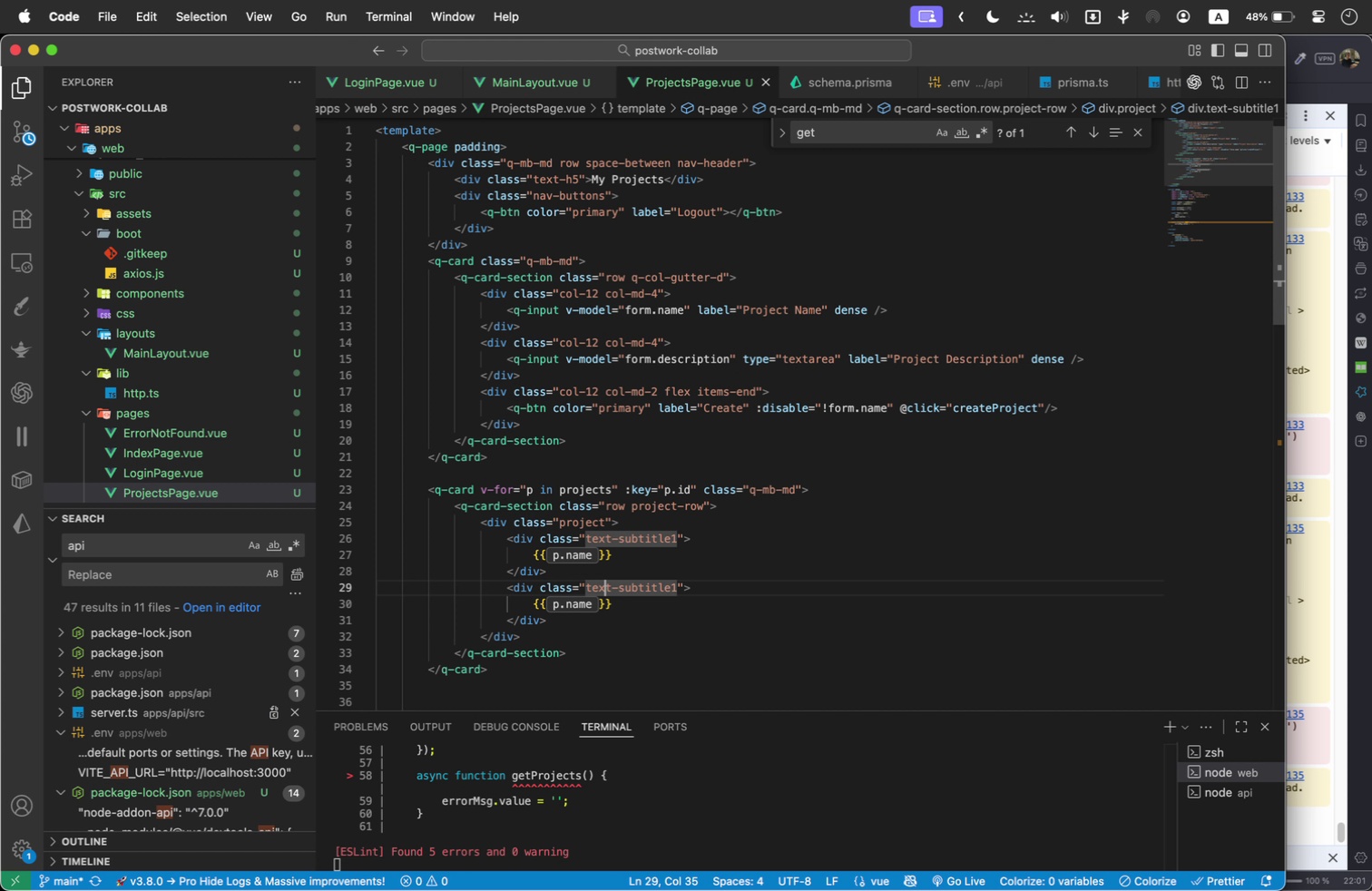 
key(ArrowRight)
 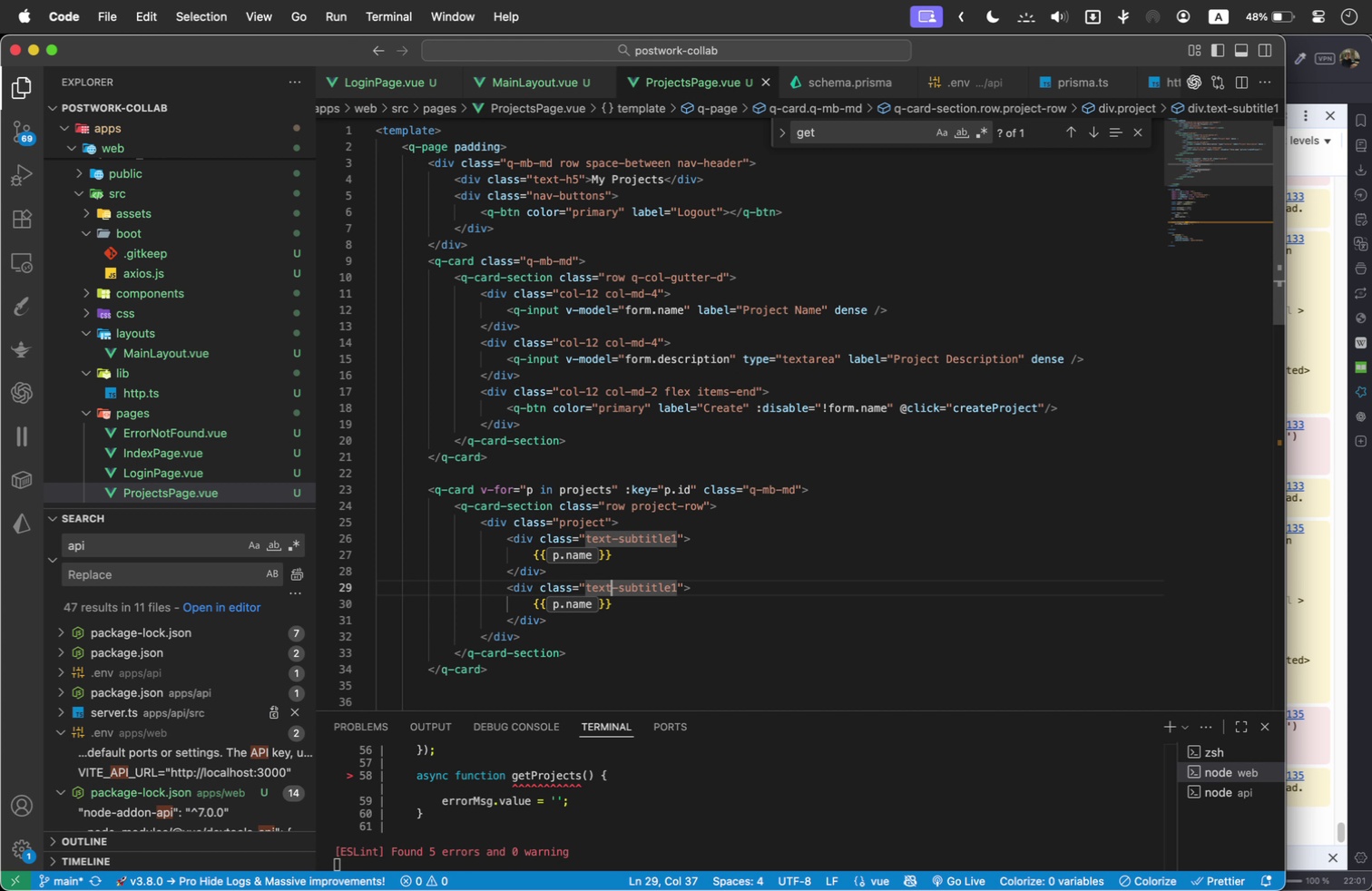 
key(ArrowRight)
 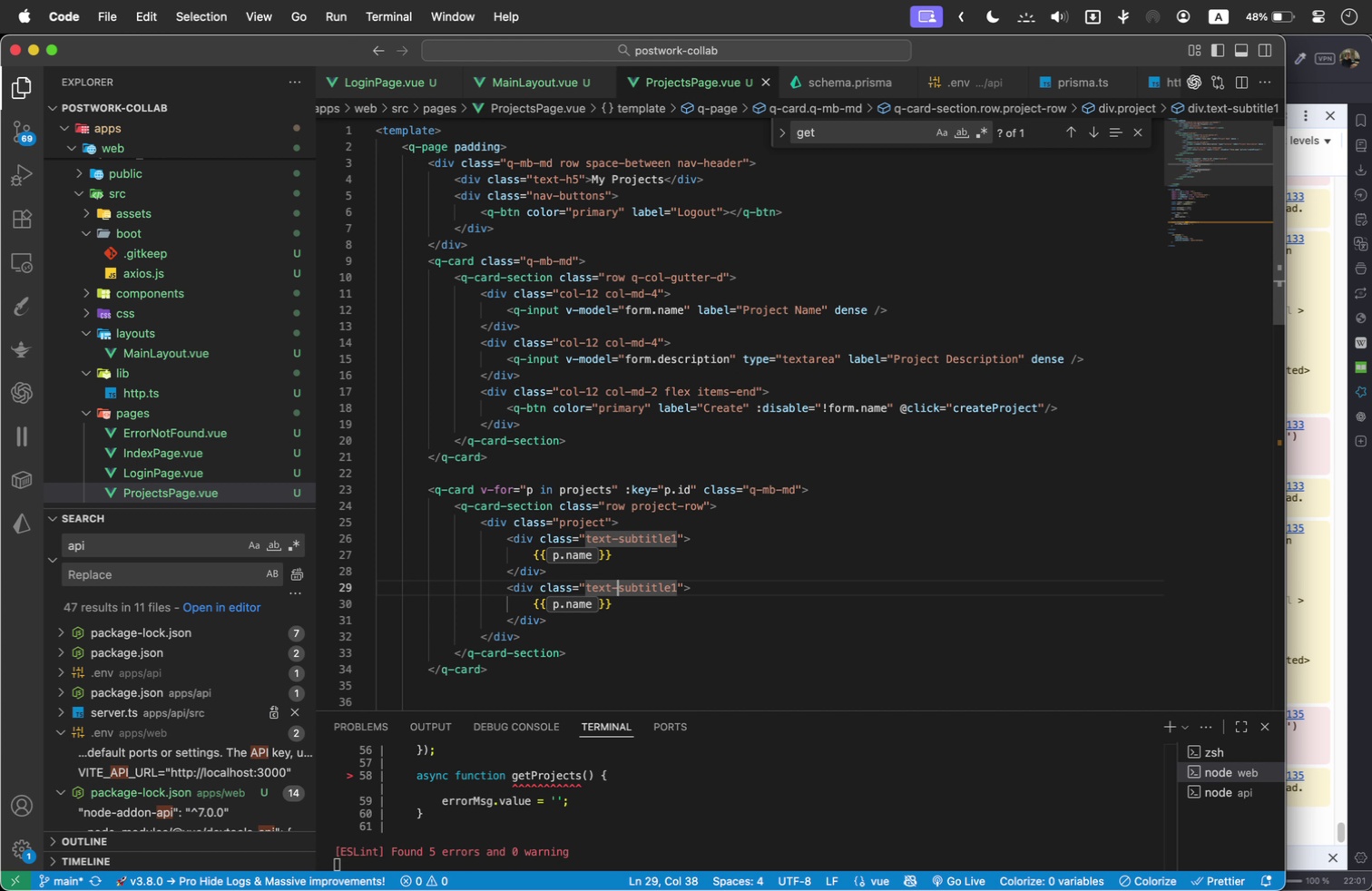 
key(ArrowRight)
 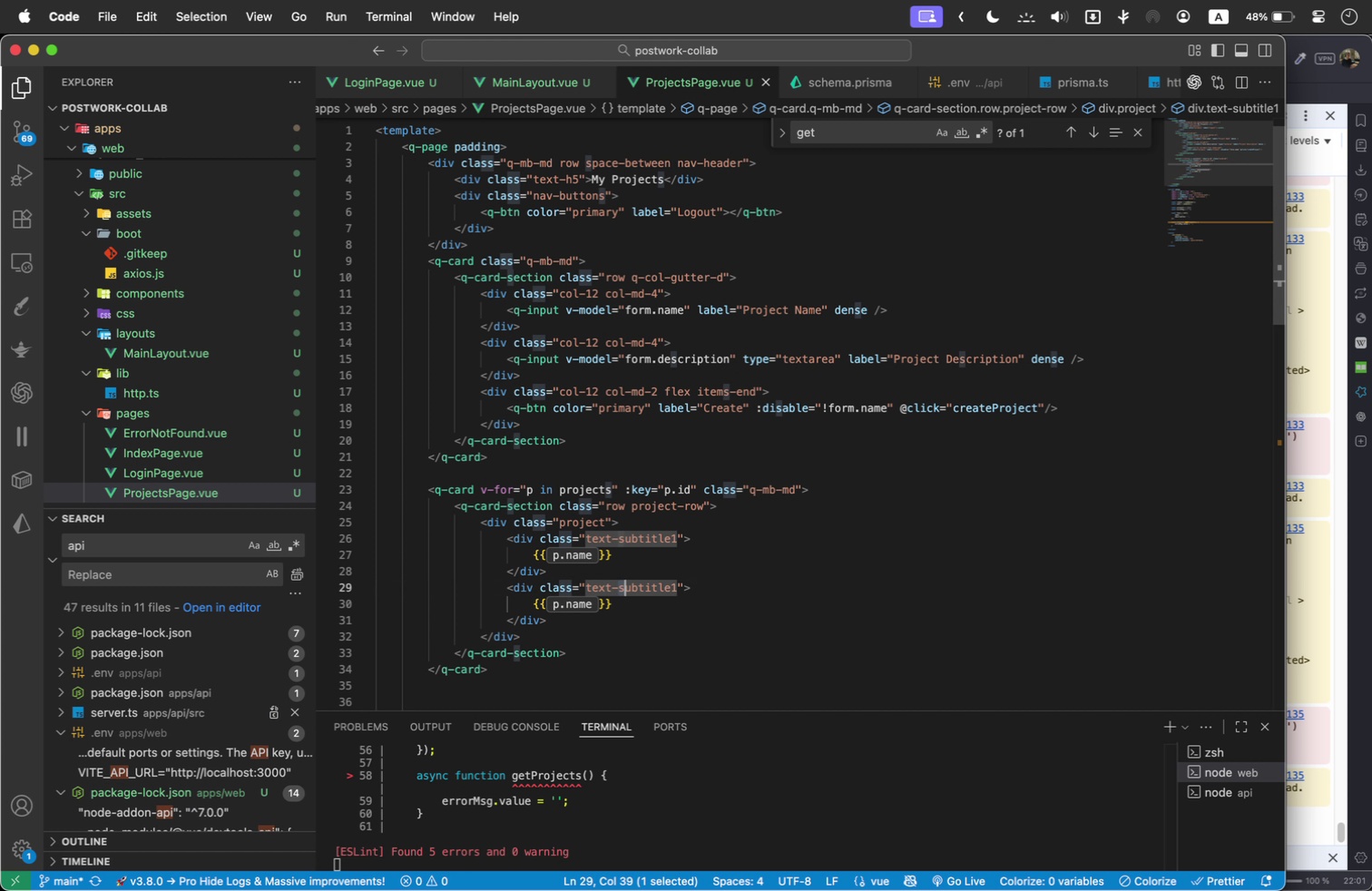 
key(Shift+ArrowRight)
 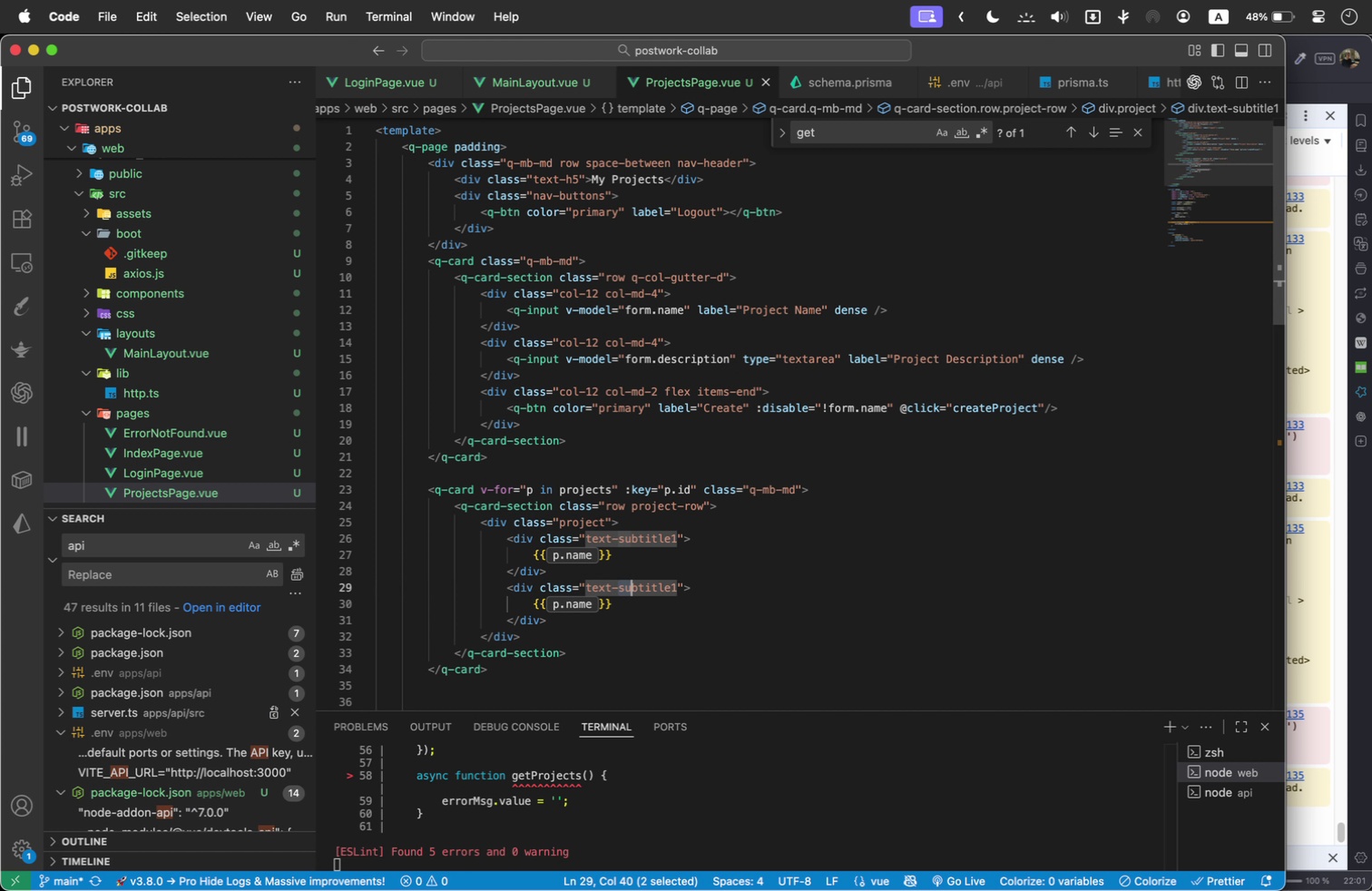 
key(Shift+ArrowRight)
 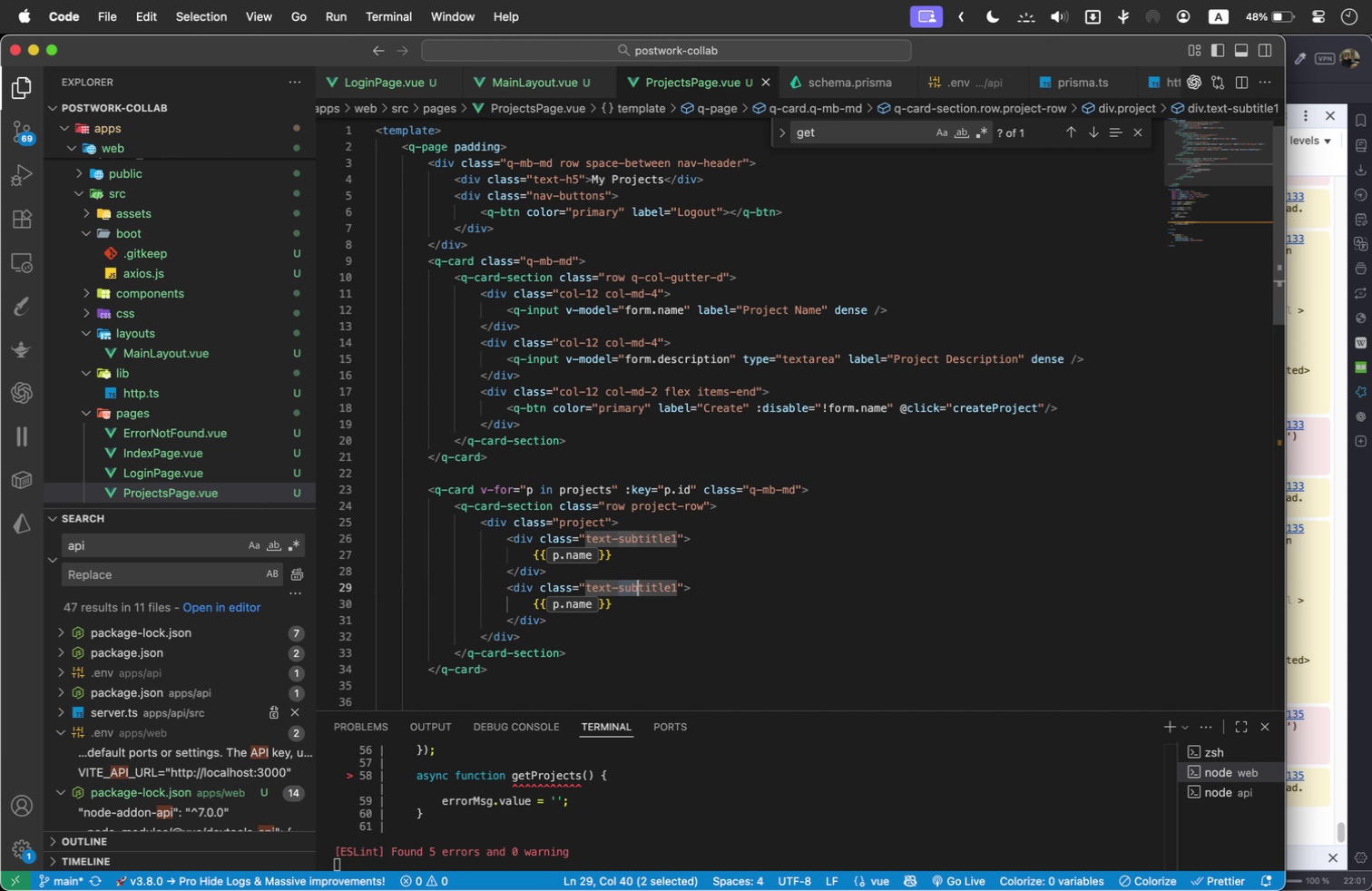 
key(Shift+ArrowRight)
 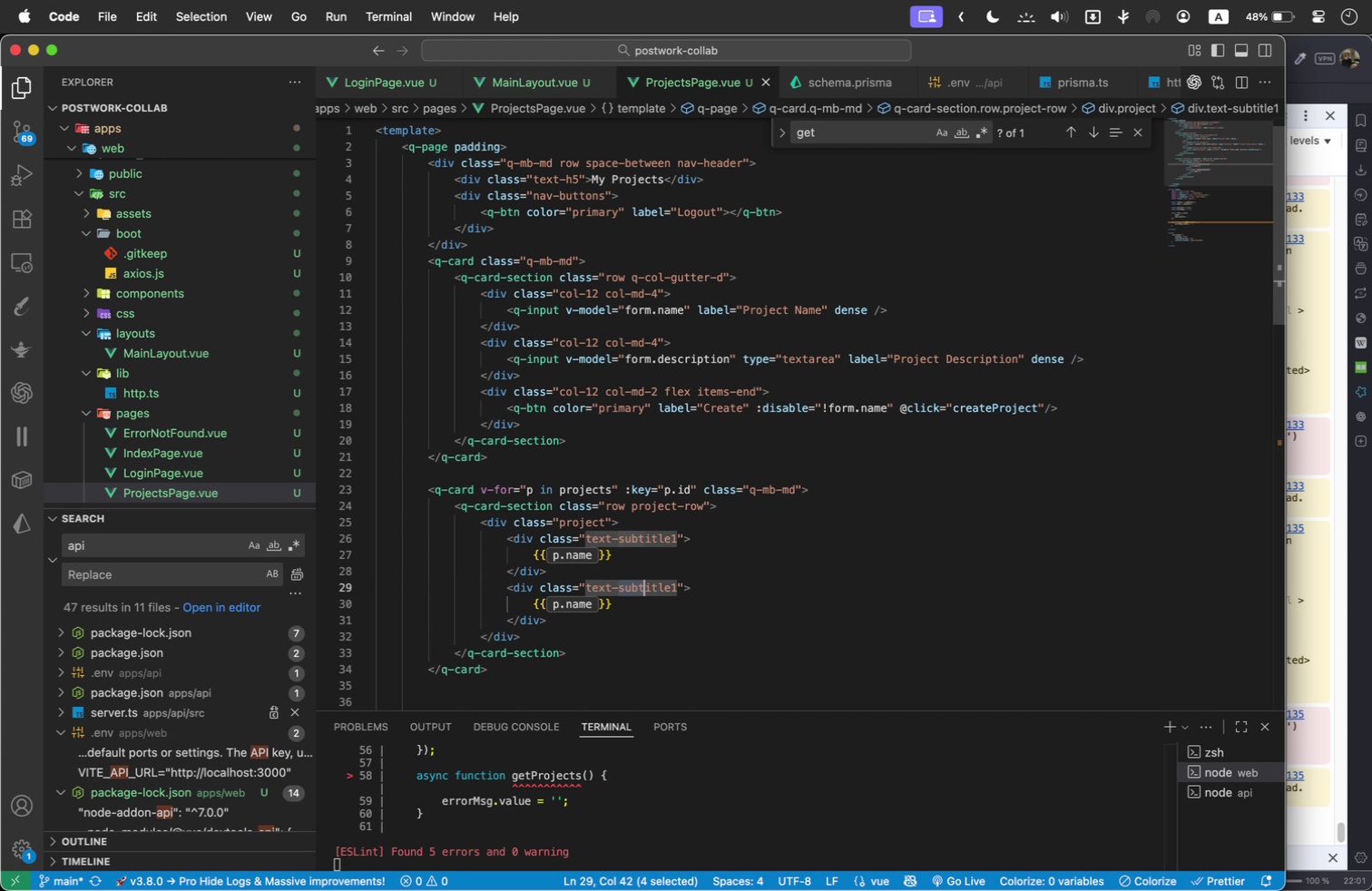 
key(Shift+ArrowRight)
 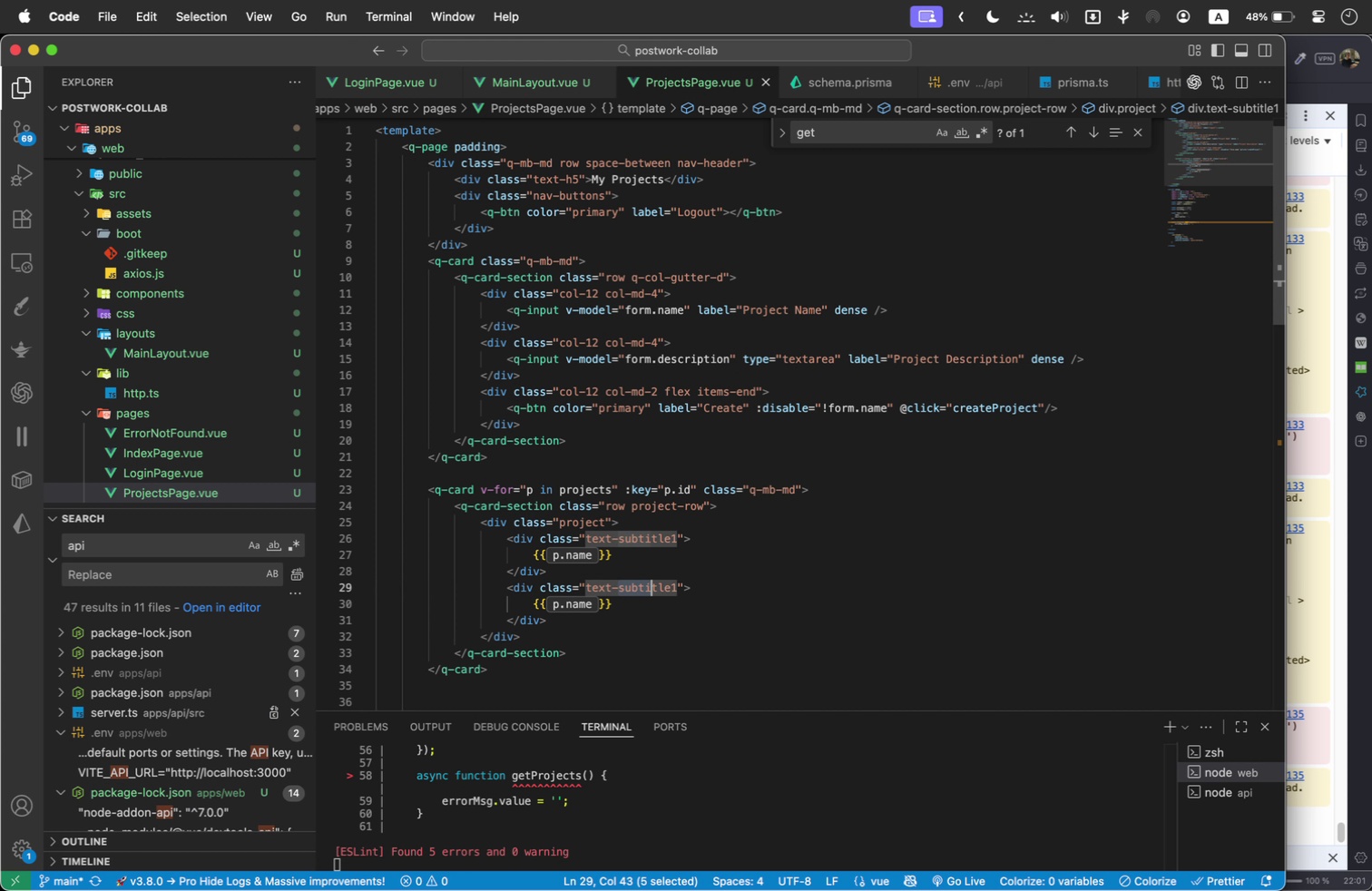 
key(Shift+ArrowRight)
 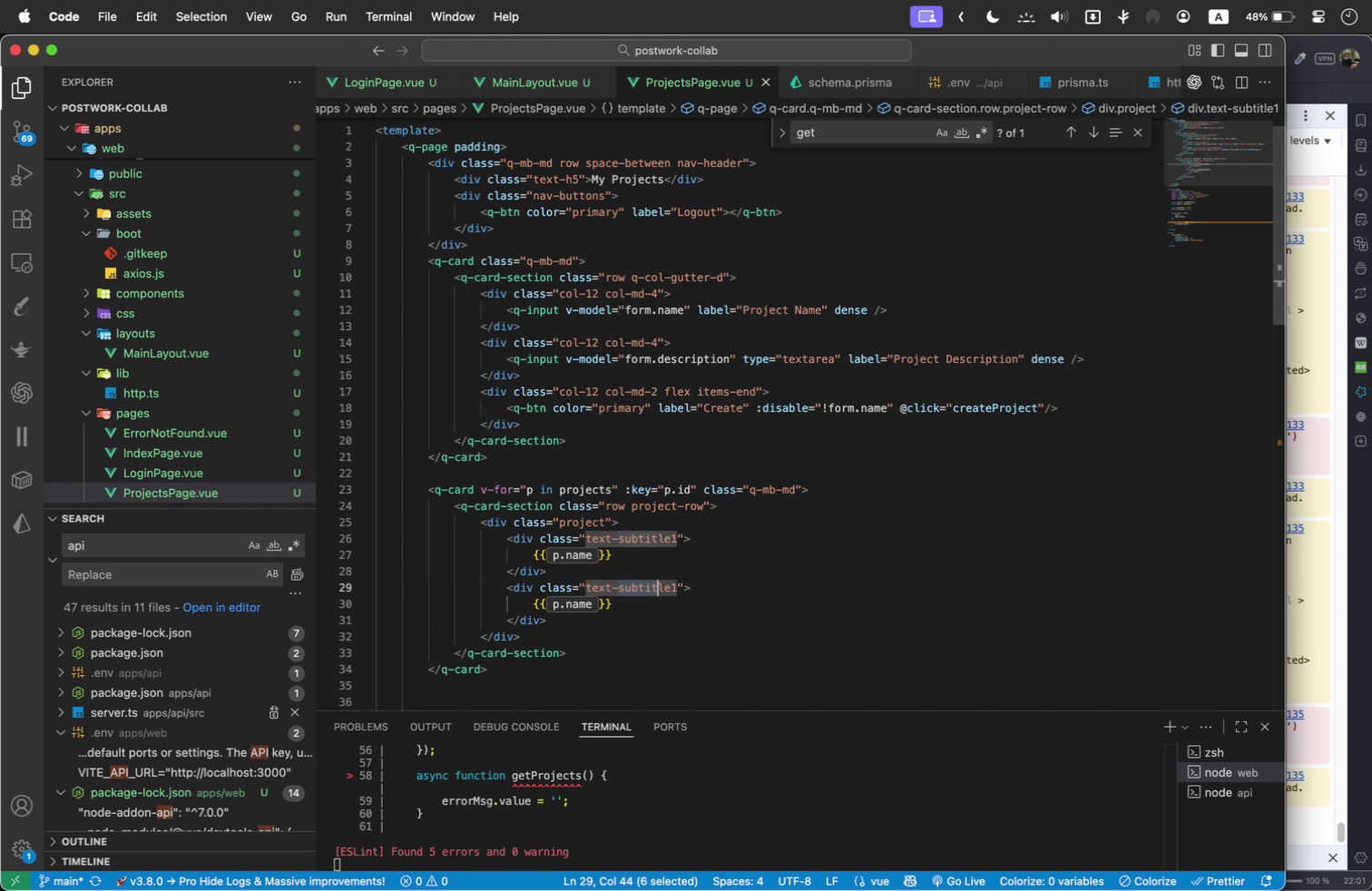 
key(Shift+ArrowRight)
 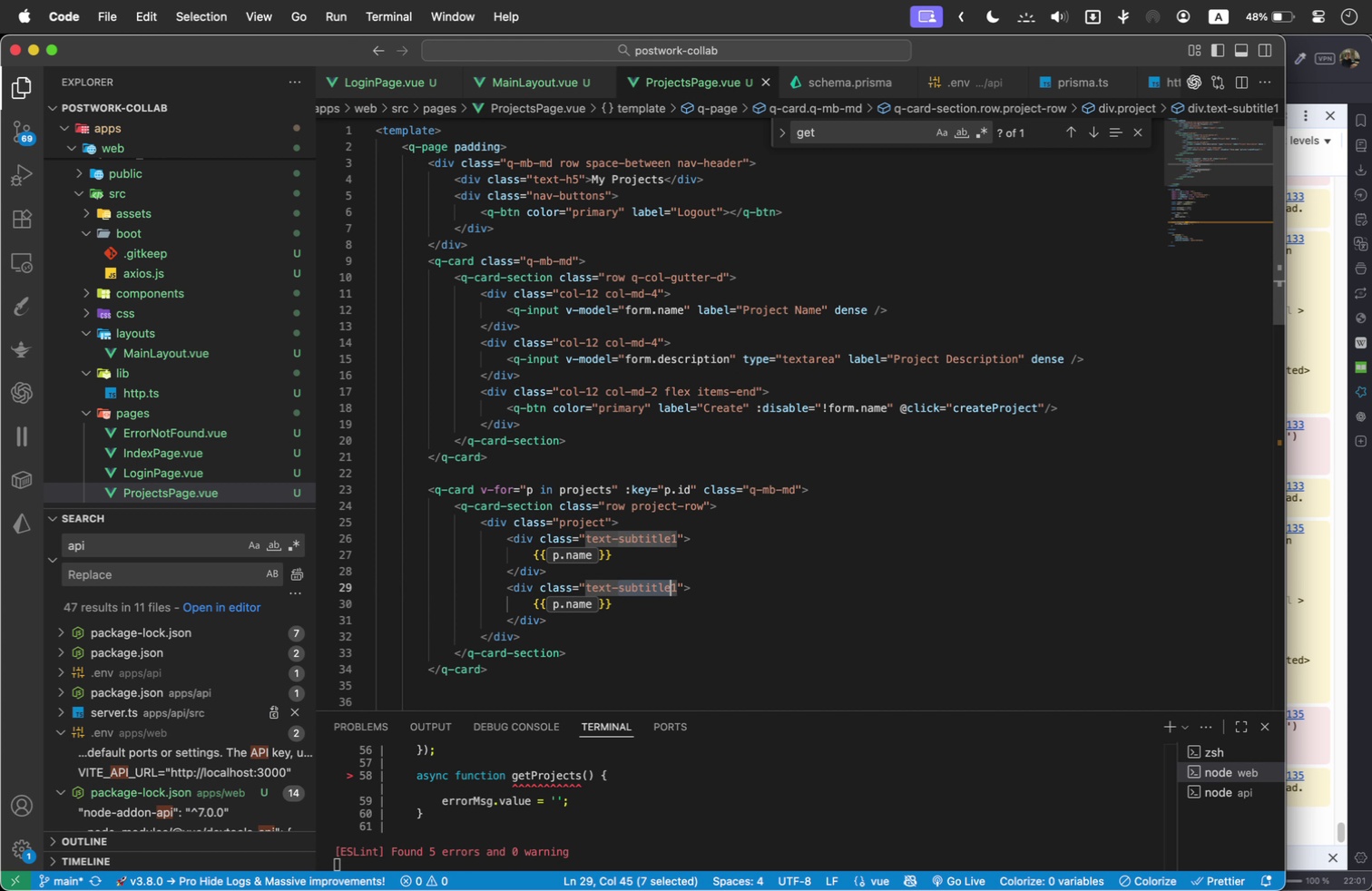 
key(Shift+ArrowRight)
 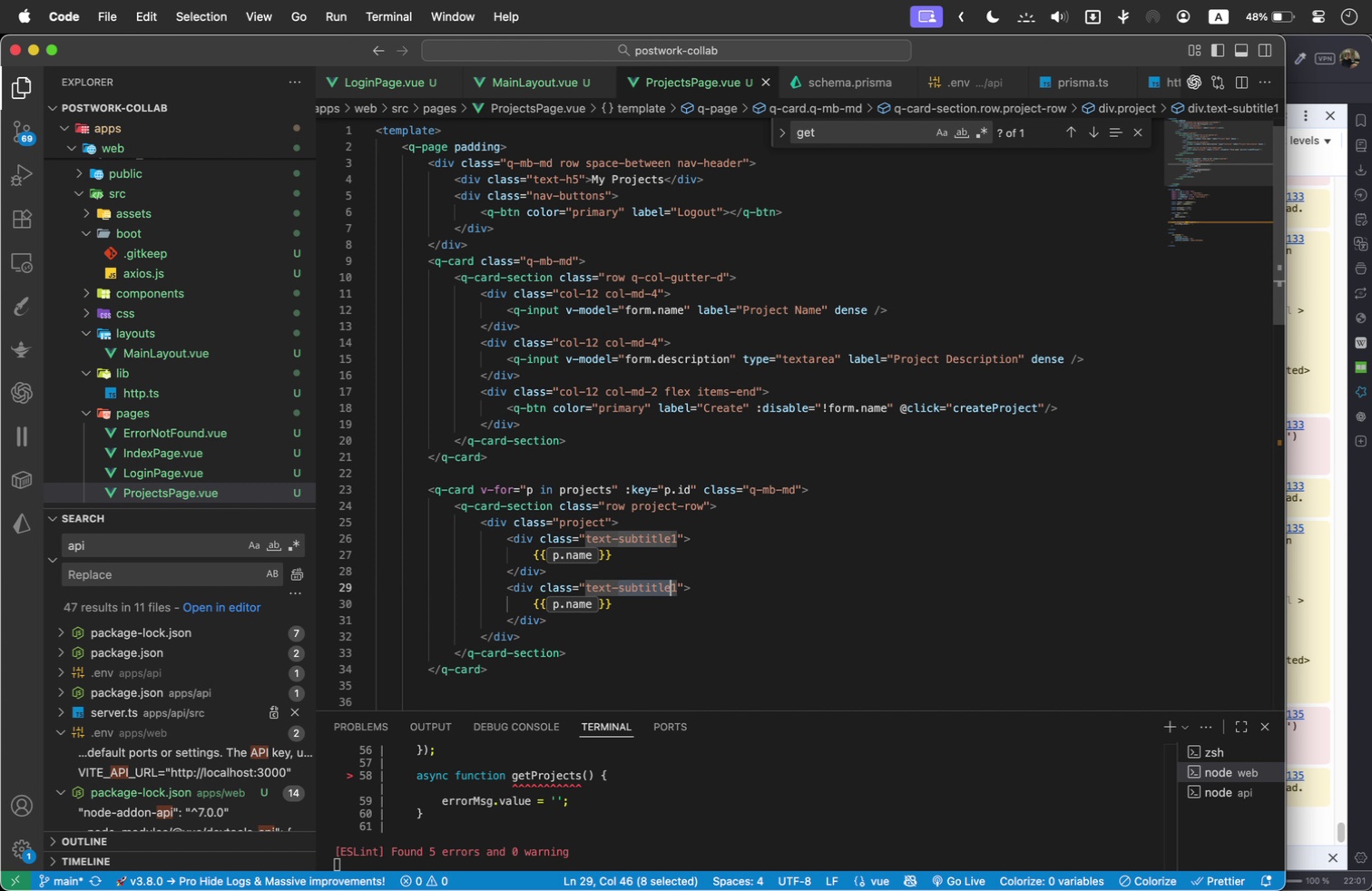 
key(Shift+ArrowRight)
 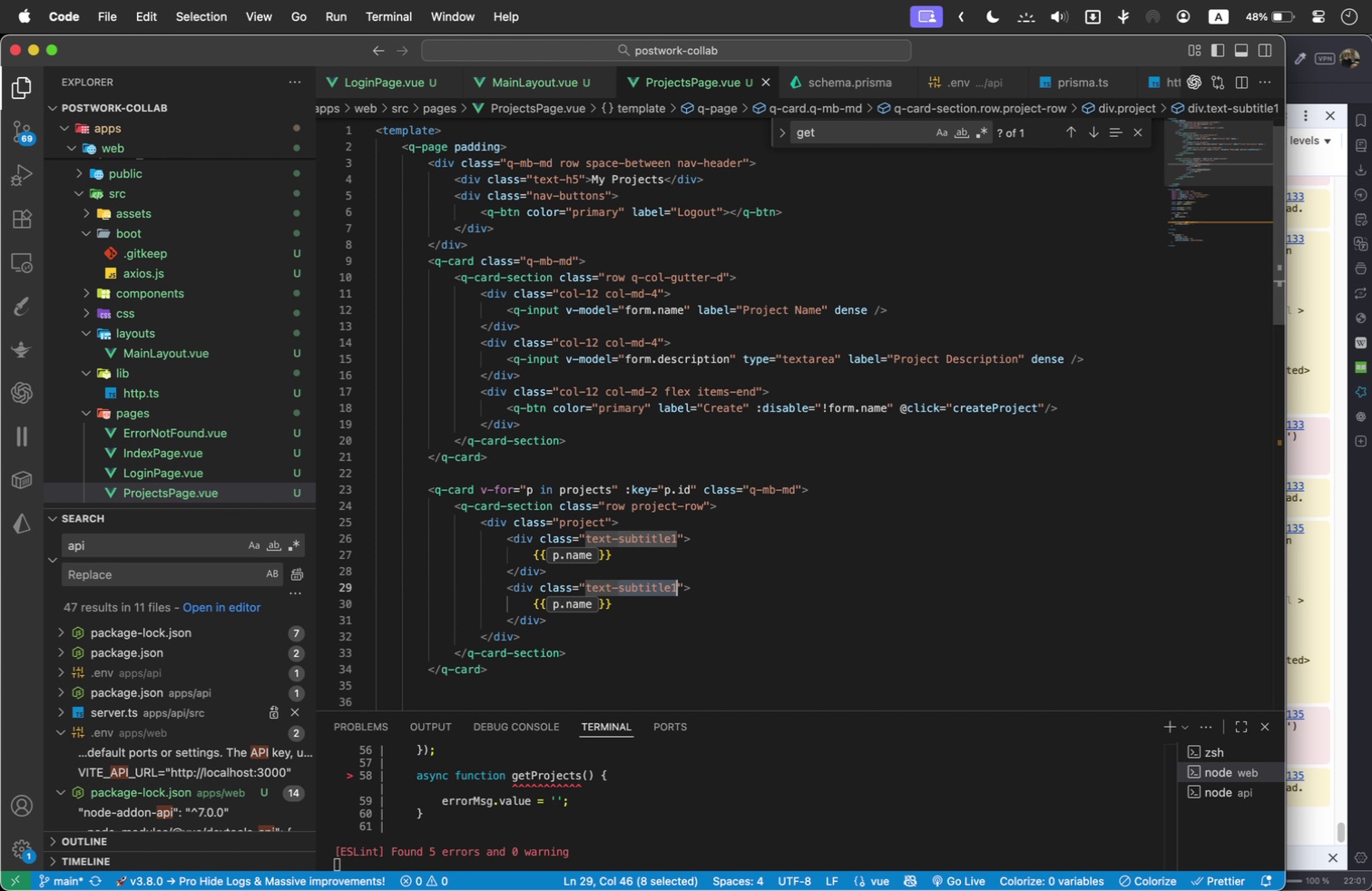 
key(Shift+ArrowRight)
 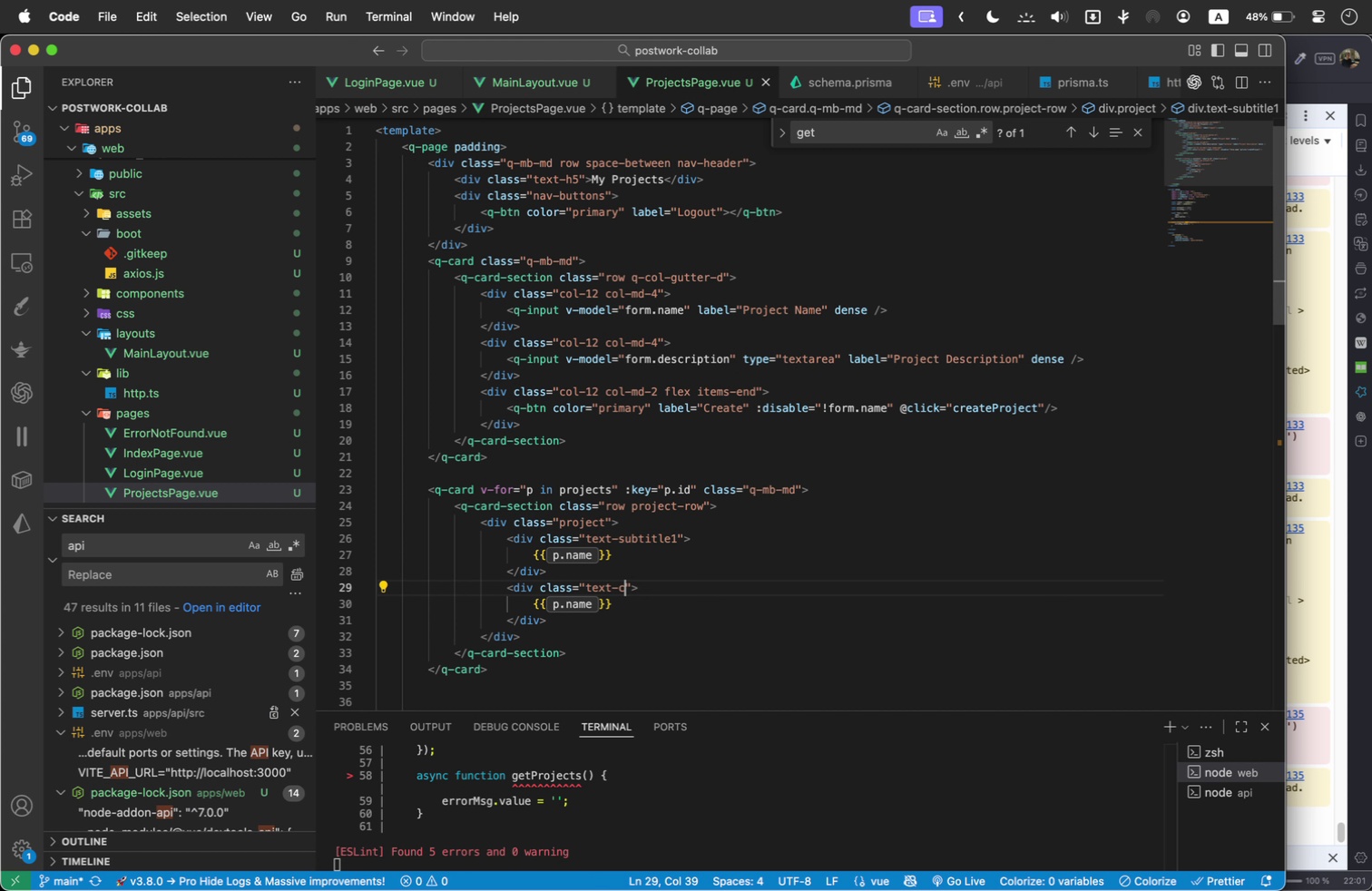 
type(caption)
 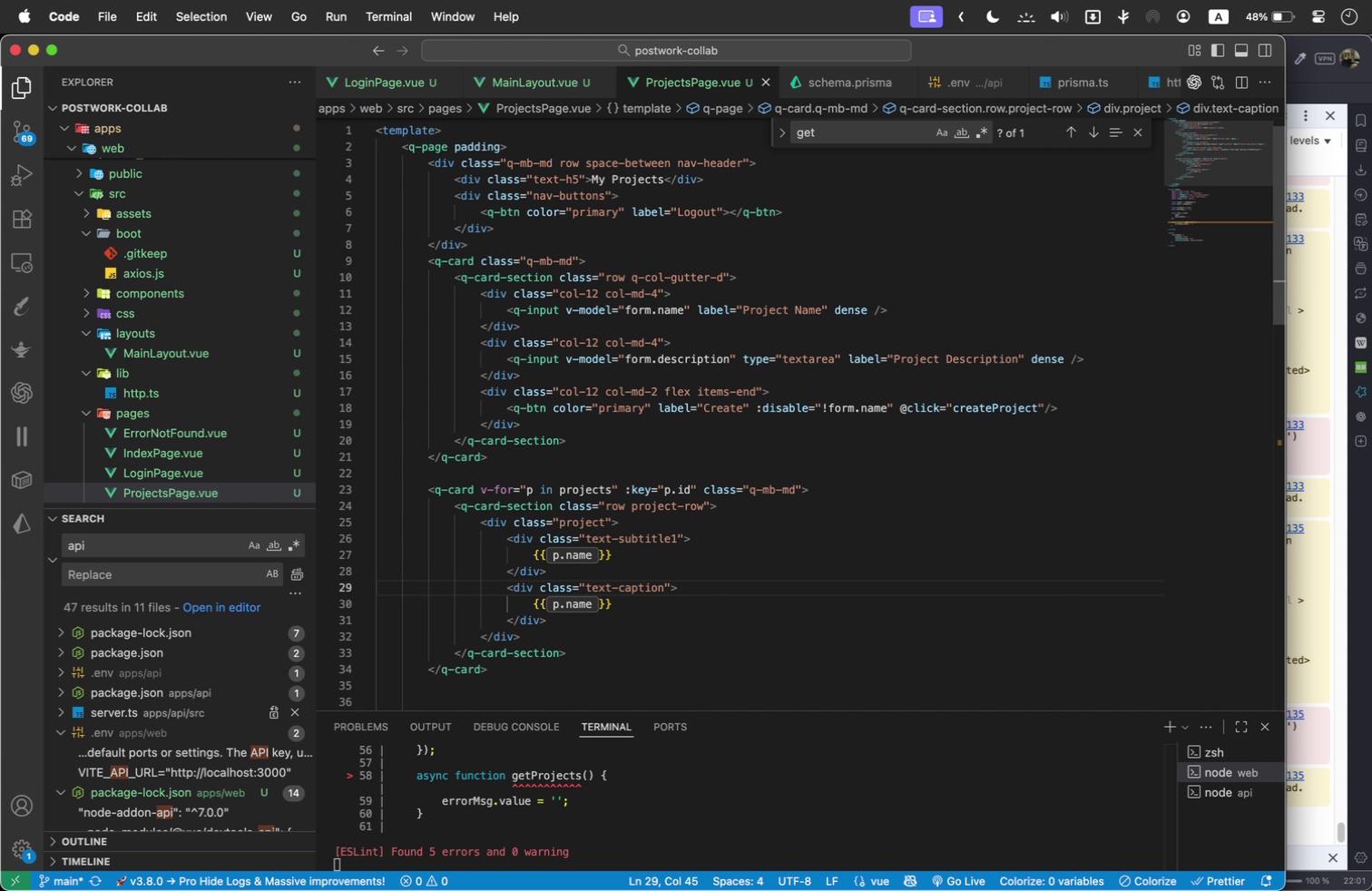 
key(ArrowDown)
 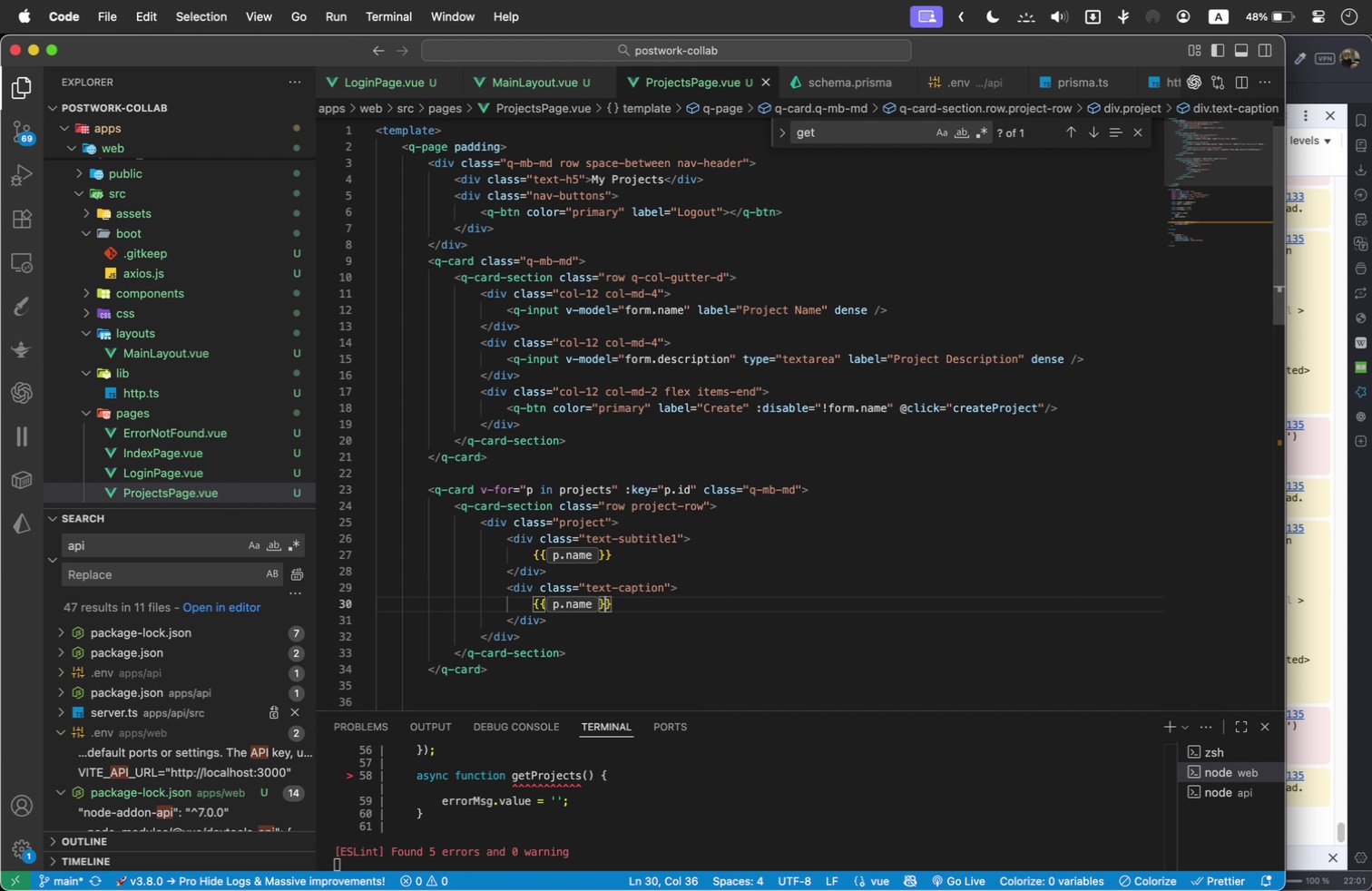 
key(ArrowLeft)
 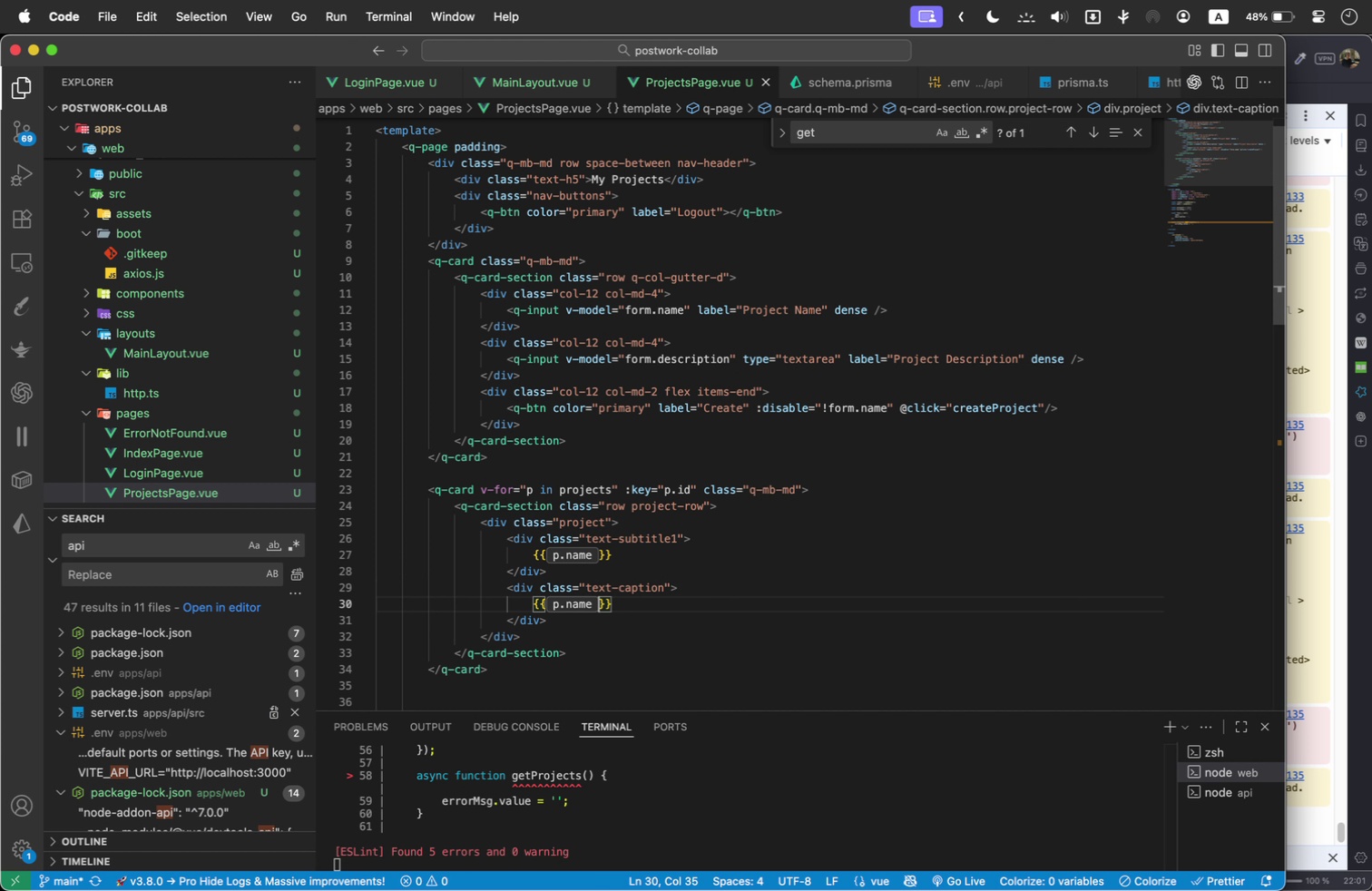 
key(ArrowLeft)
 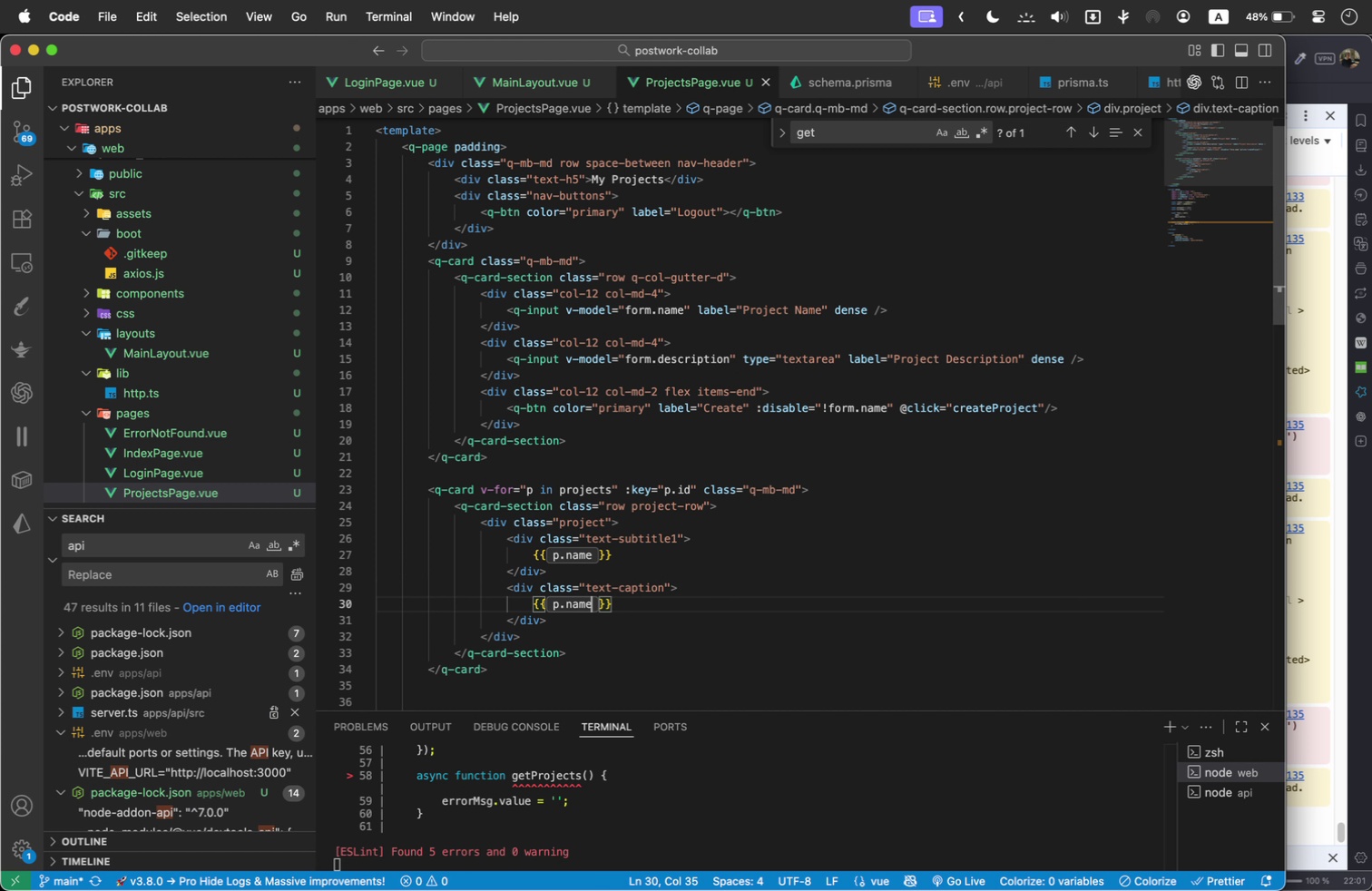 
key(ArrowLeft)
 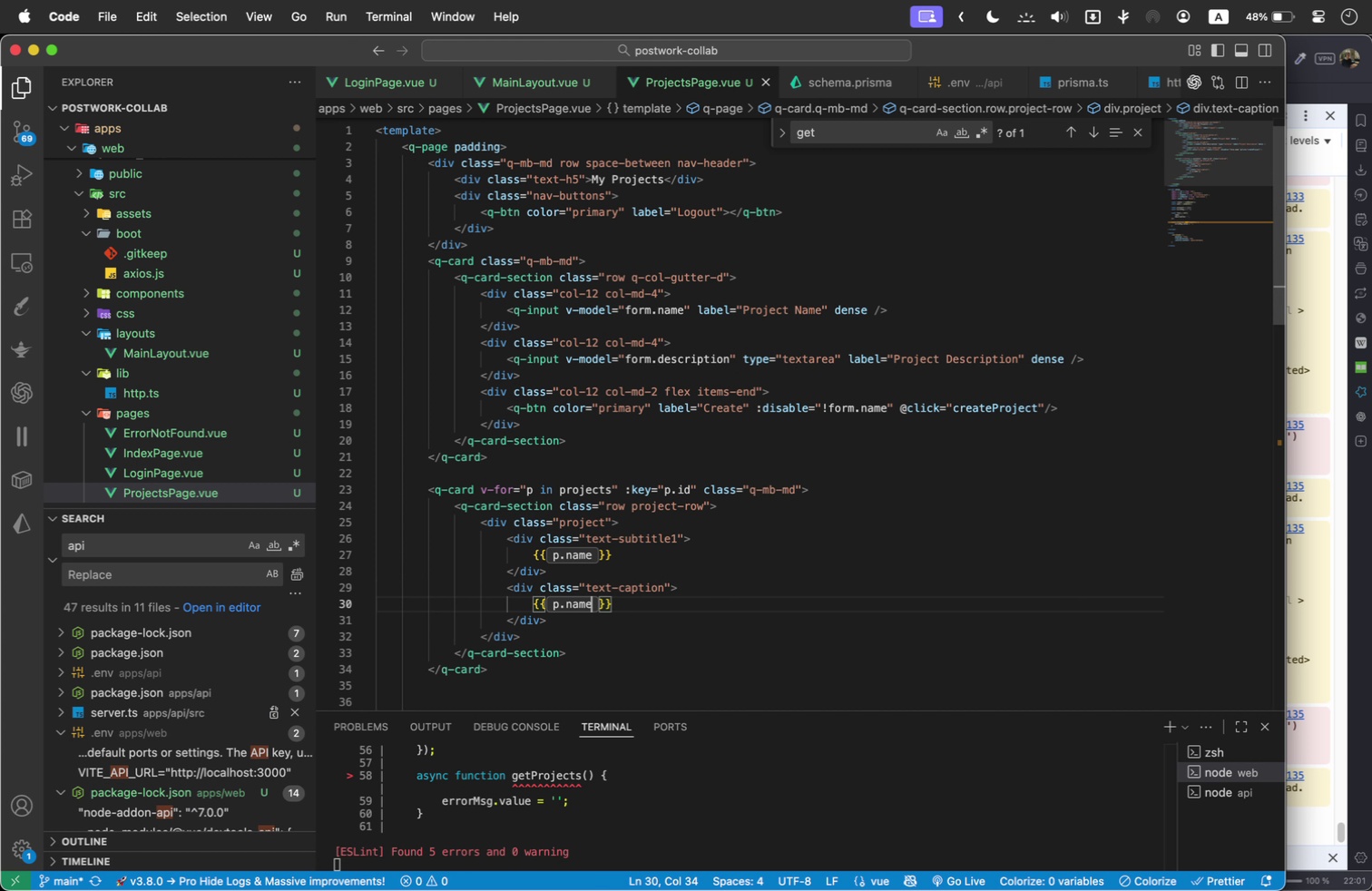 
key(Shift+ArrowLeft)
 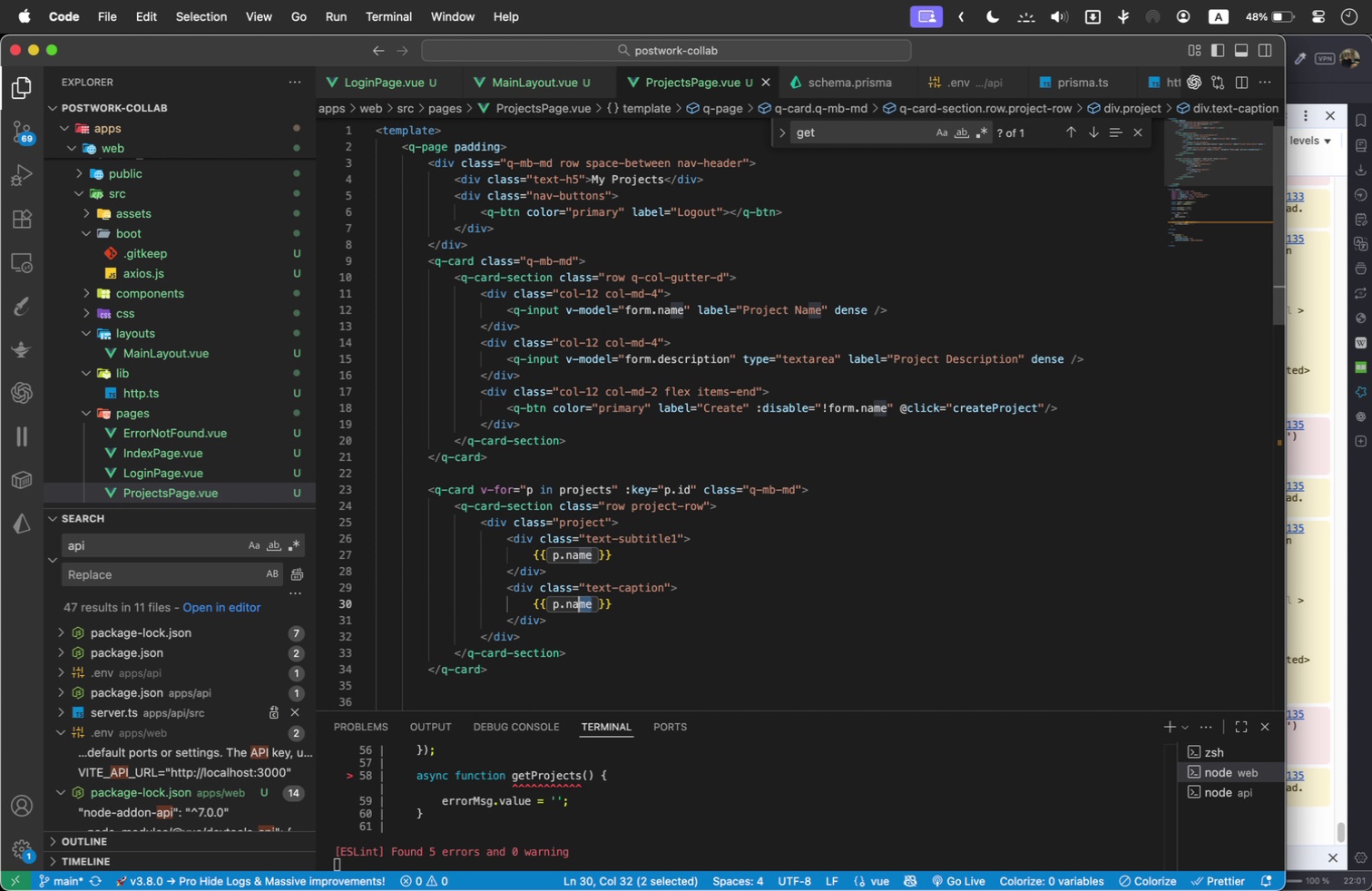 
key(Shift+ArrowLeft)
 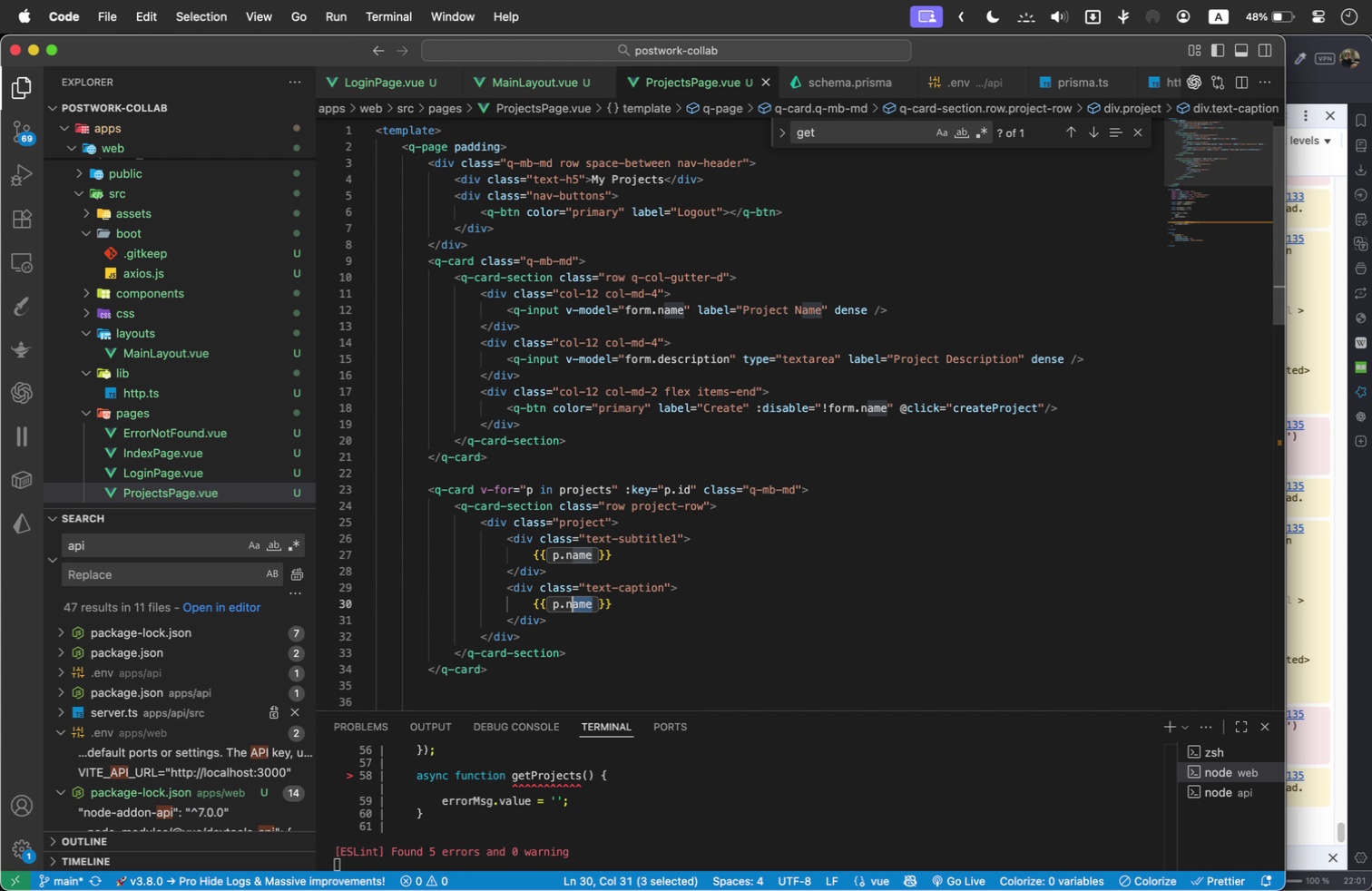 
key(Shift+ArrowLeft)
 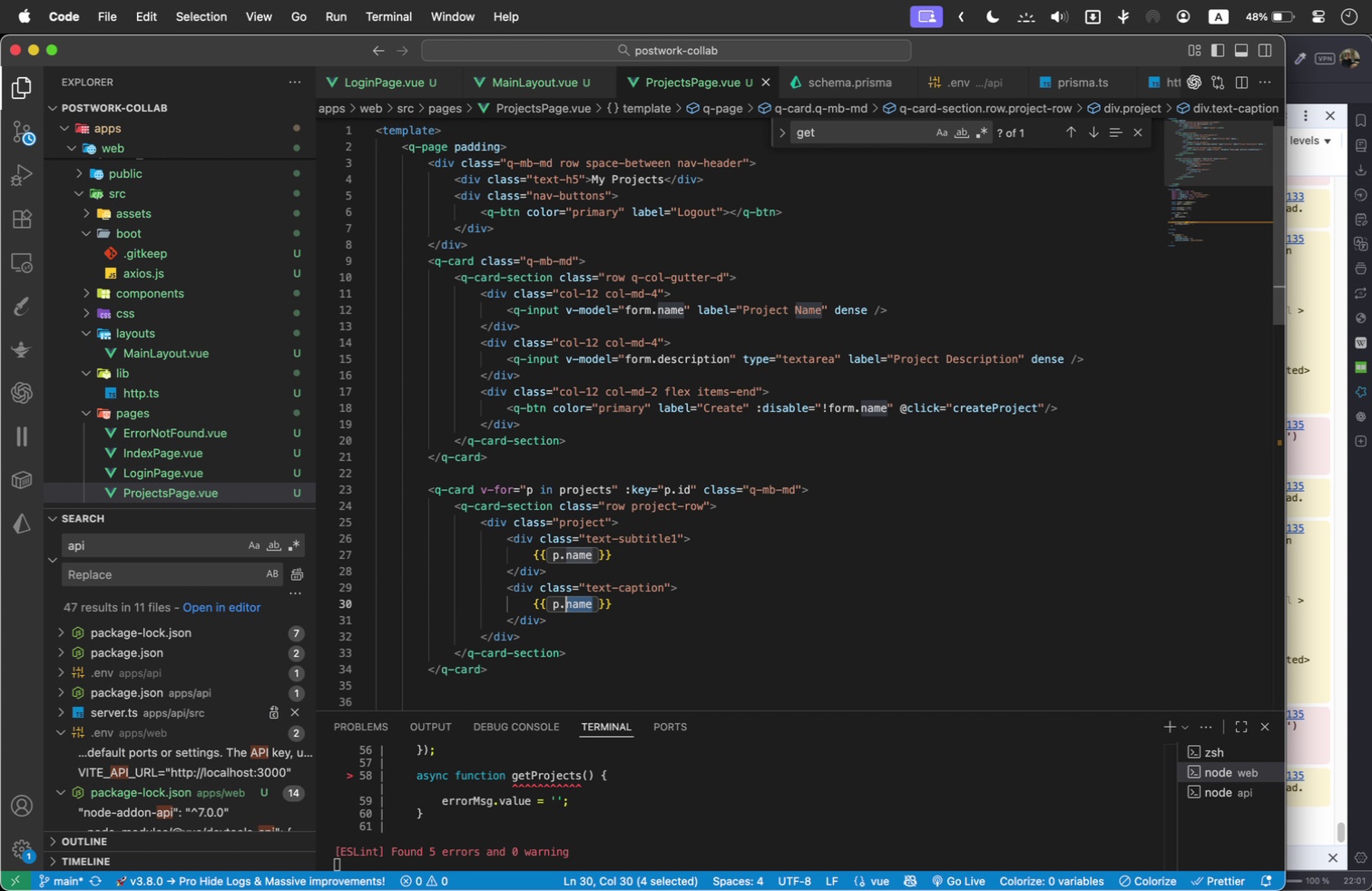 
key(Shift+ArrowLeft)
 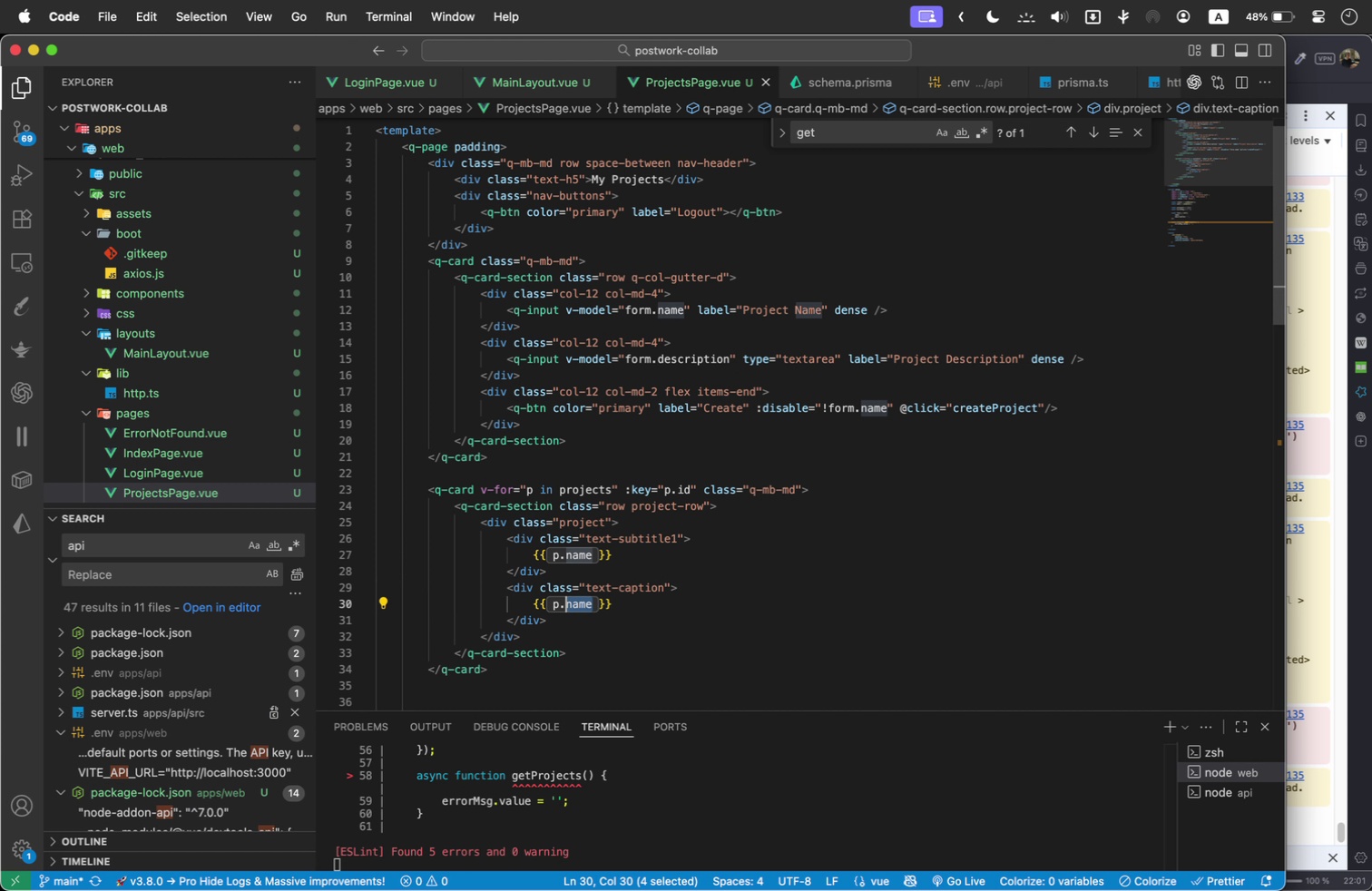 
type(description)
 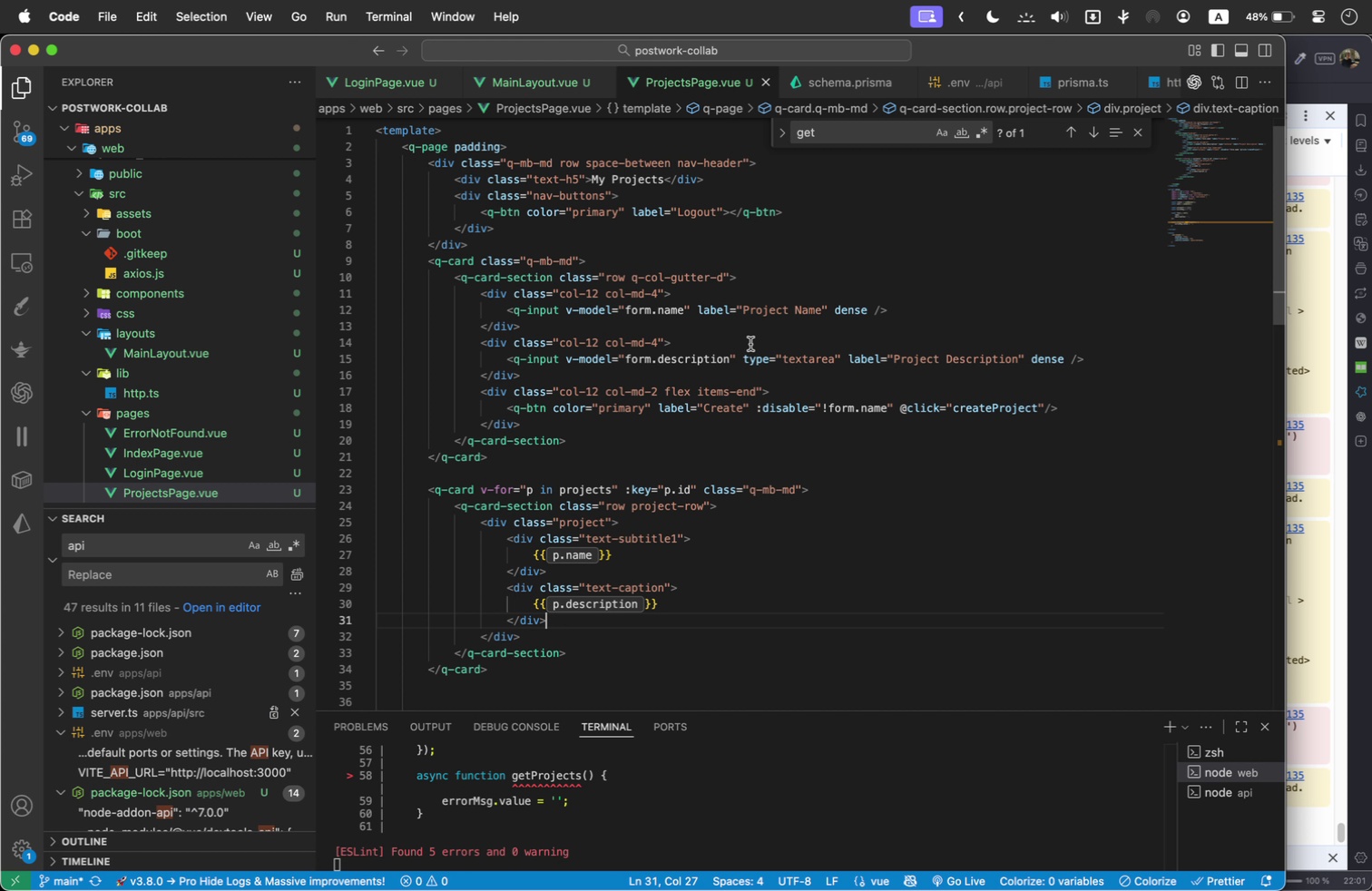 
left_click_drag(start_coordinate=[990, 57], to_coordinate=[1006, 36])
 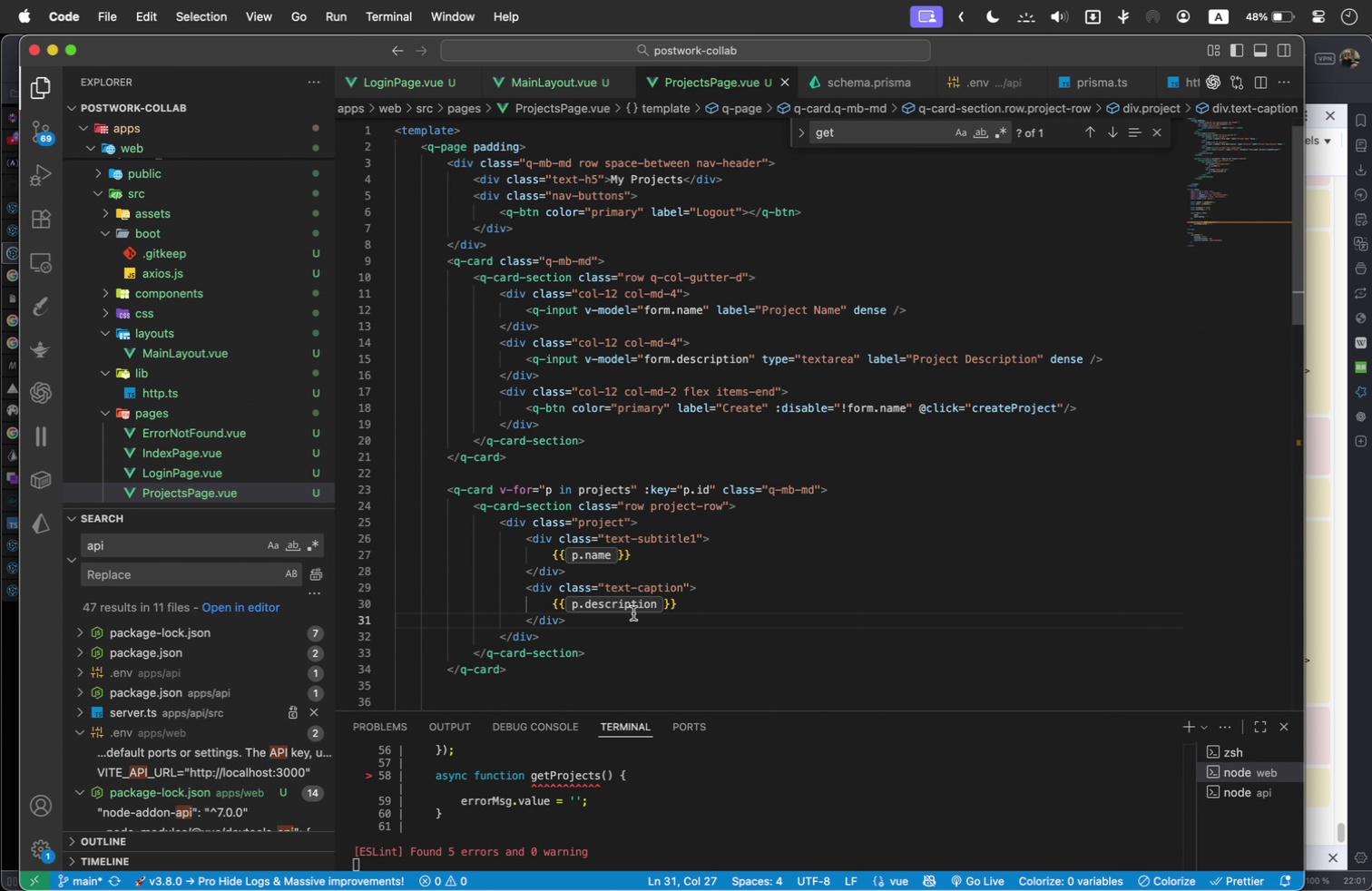 
left_click([585, 618])
 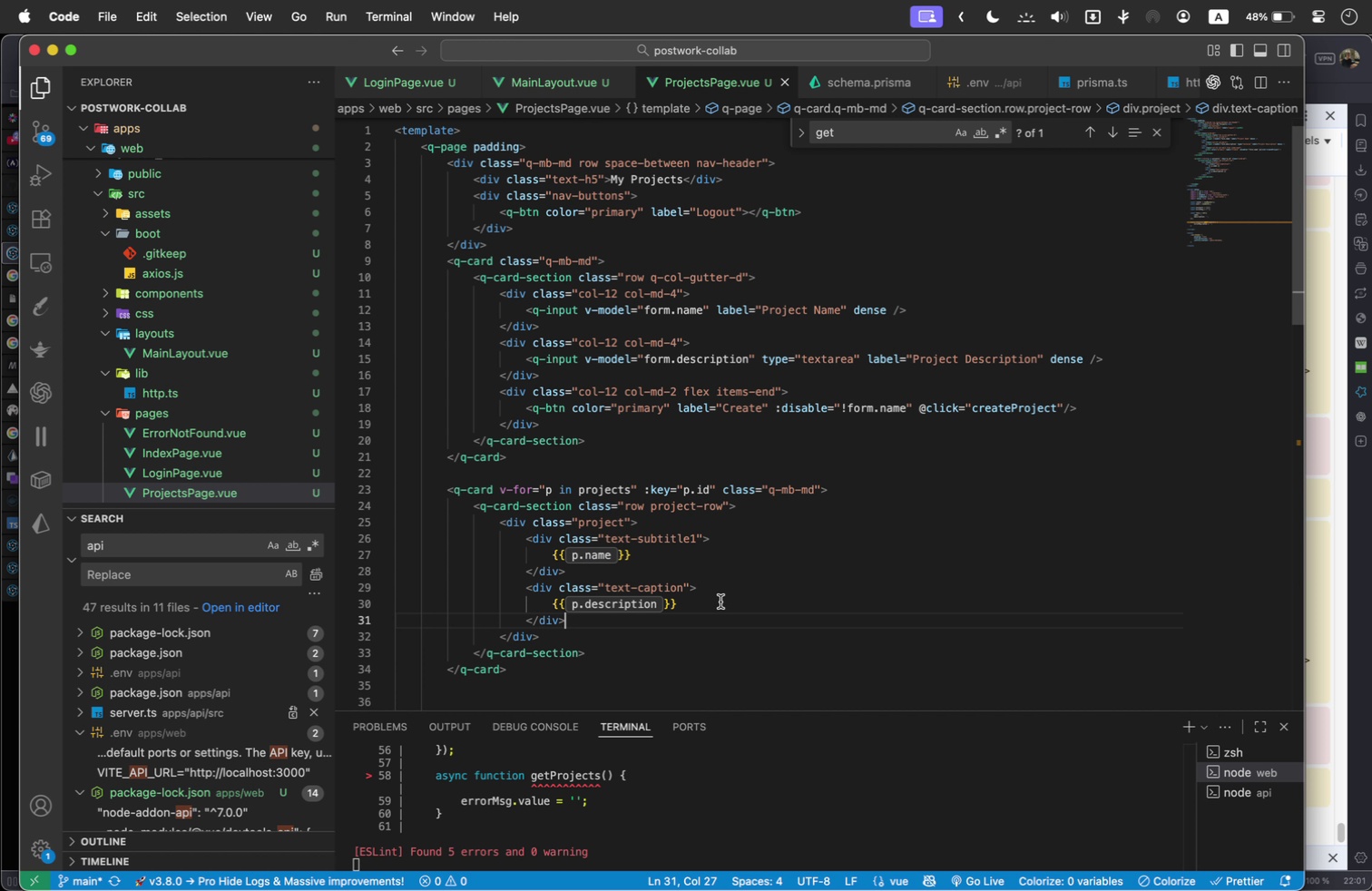 
left_click([659, 602])
 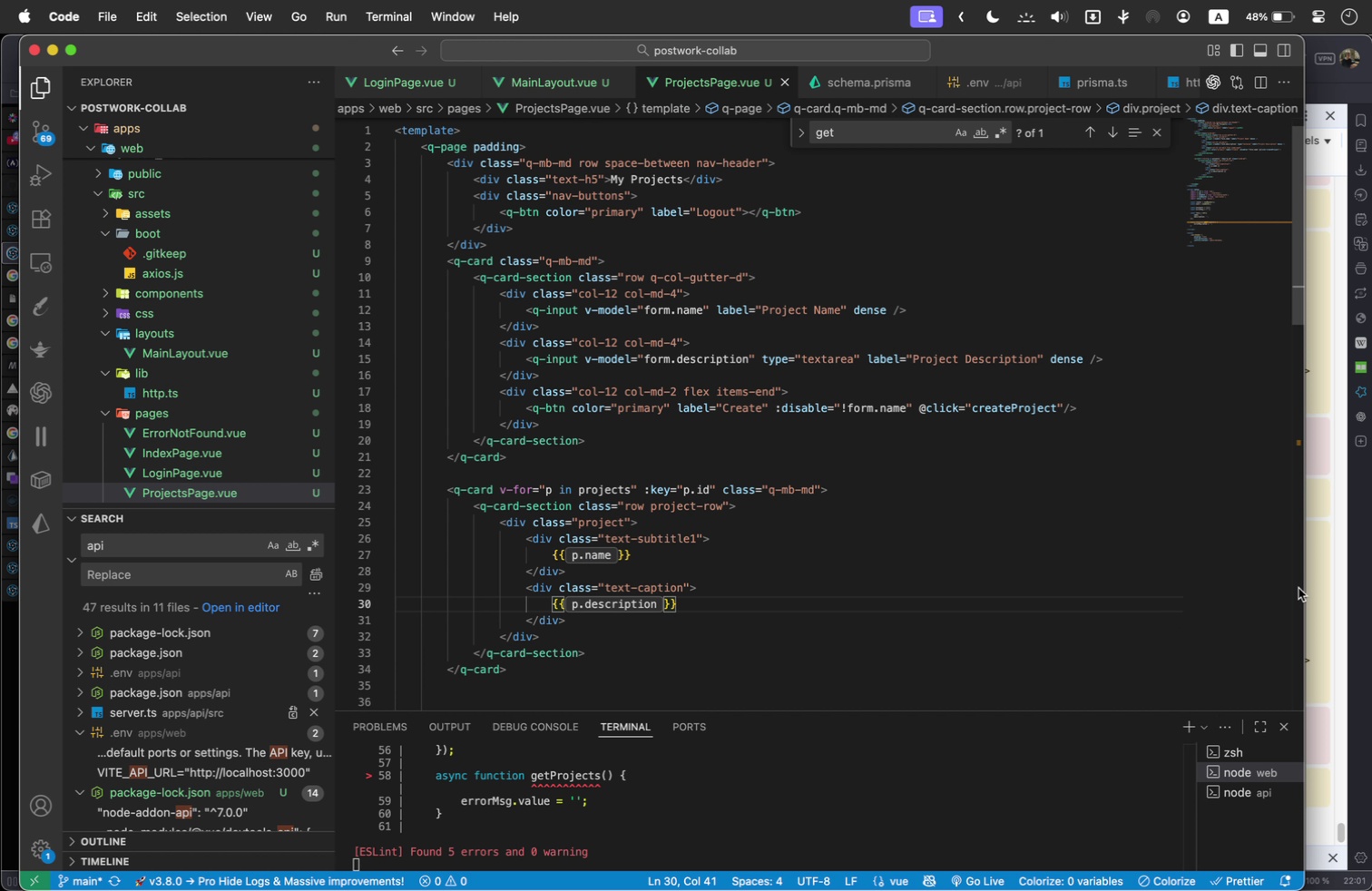 
key(Space)
 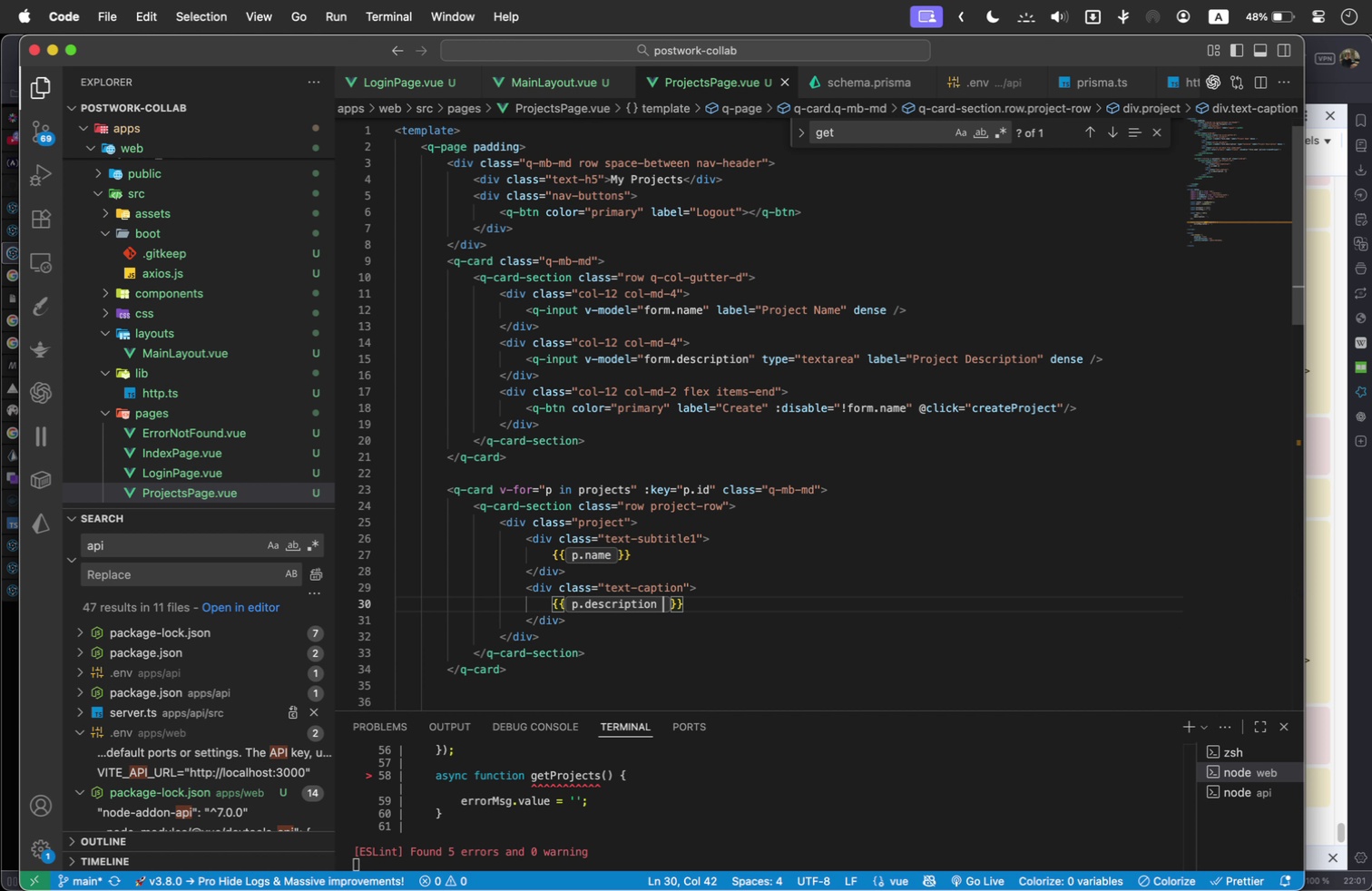 
key(Shift+Slash)
 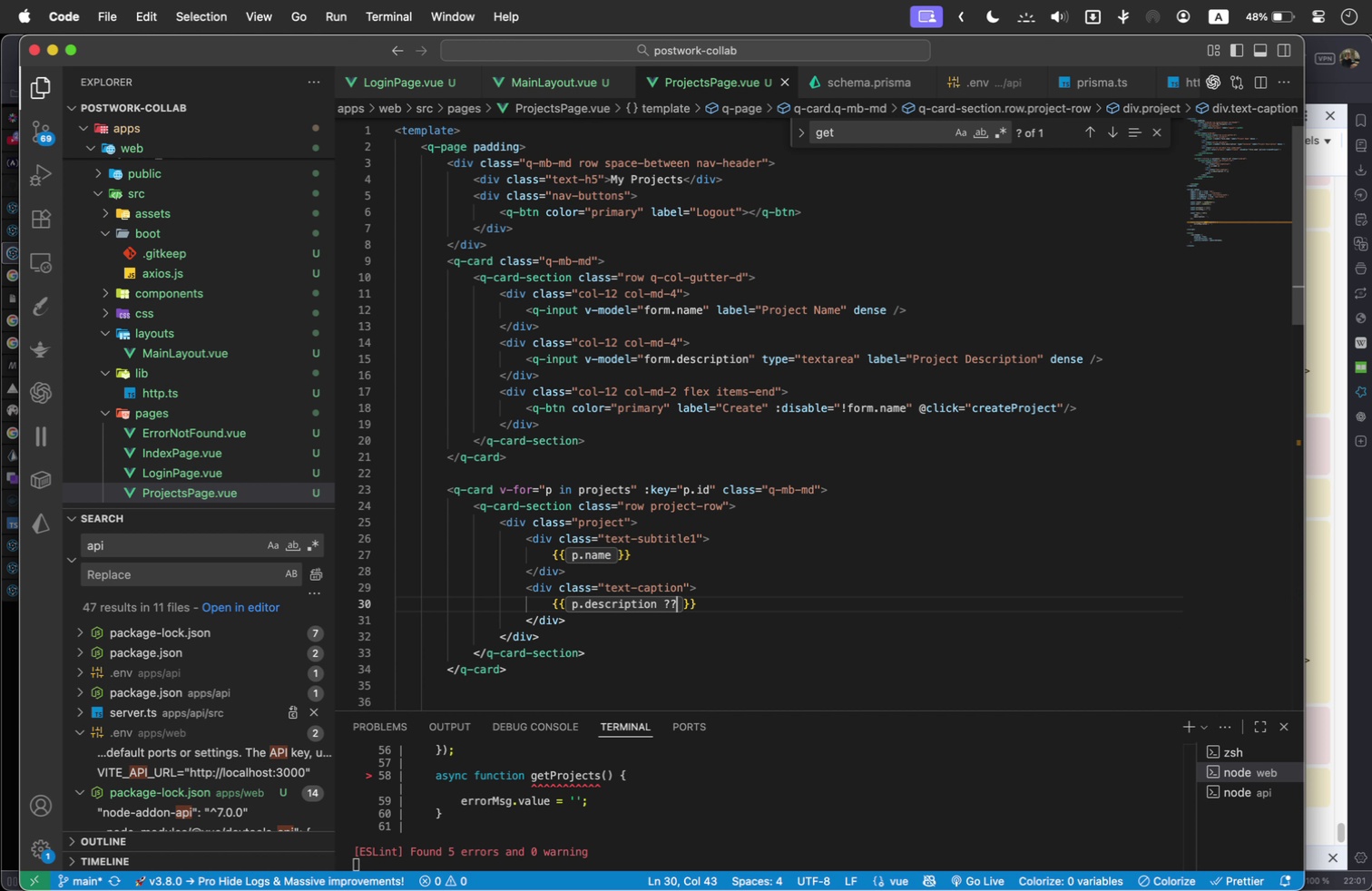 
key(Shift+Slash)
 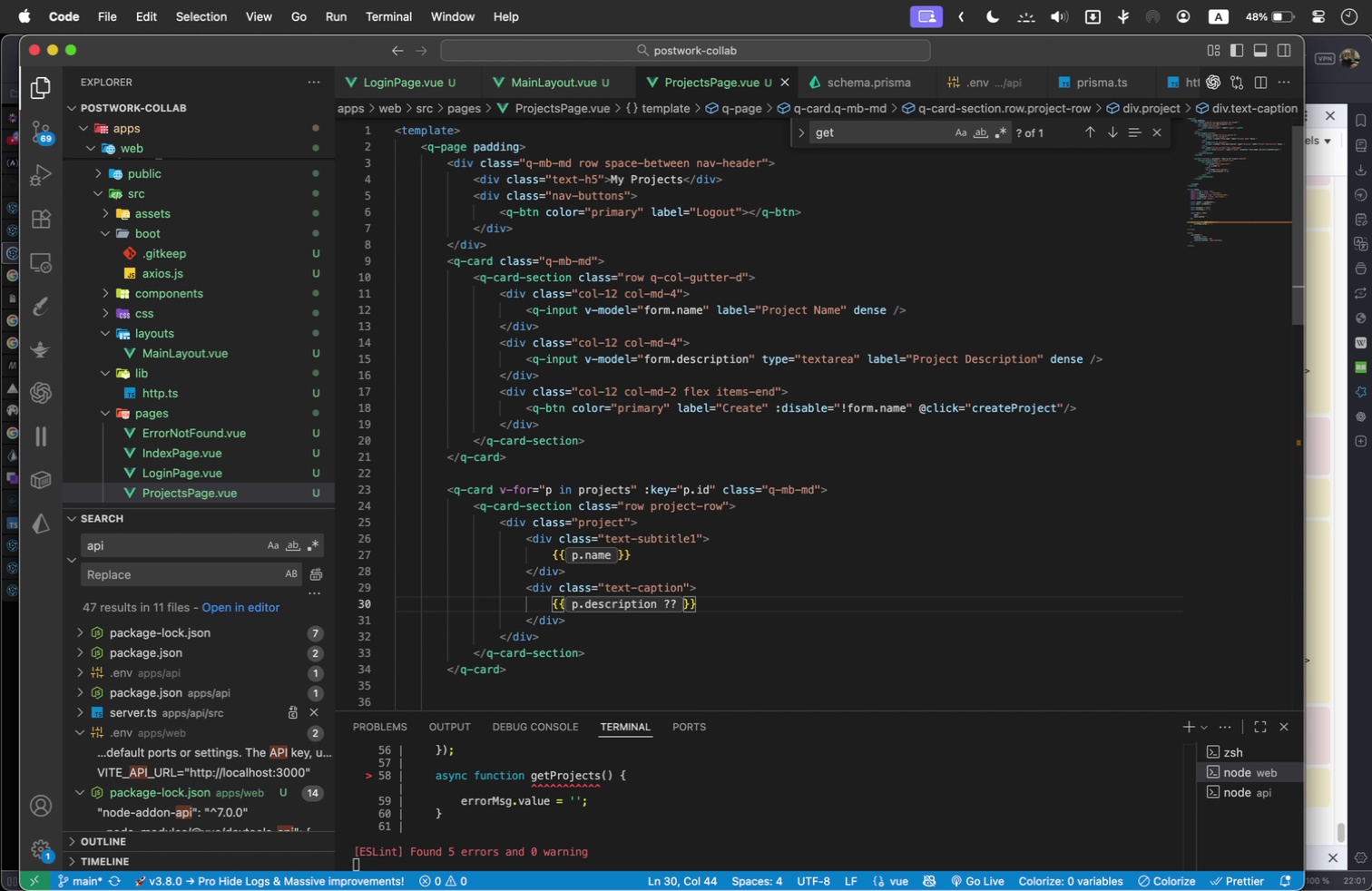 
key(Space)
 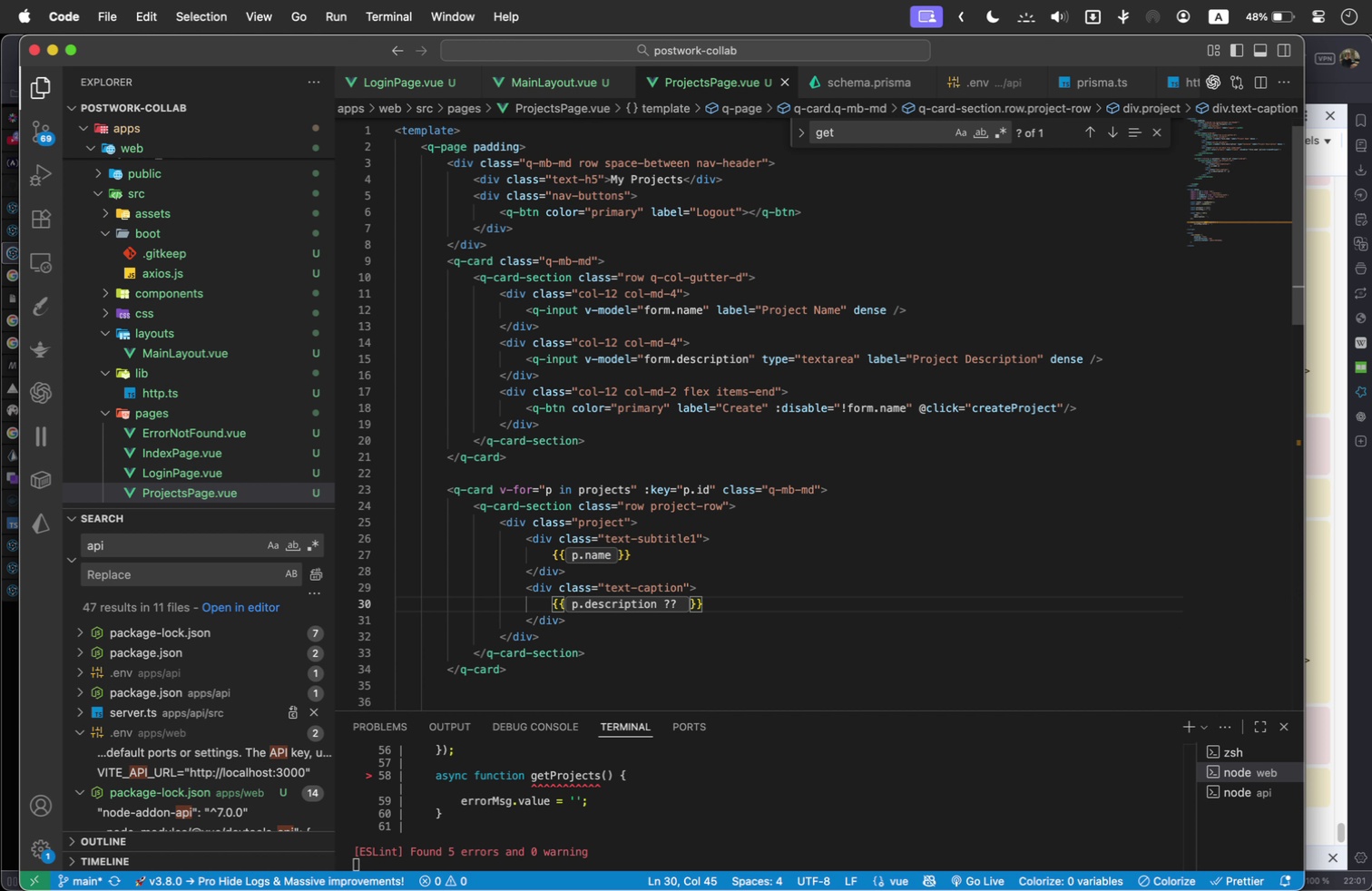 
key(Quote)
 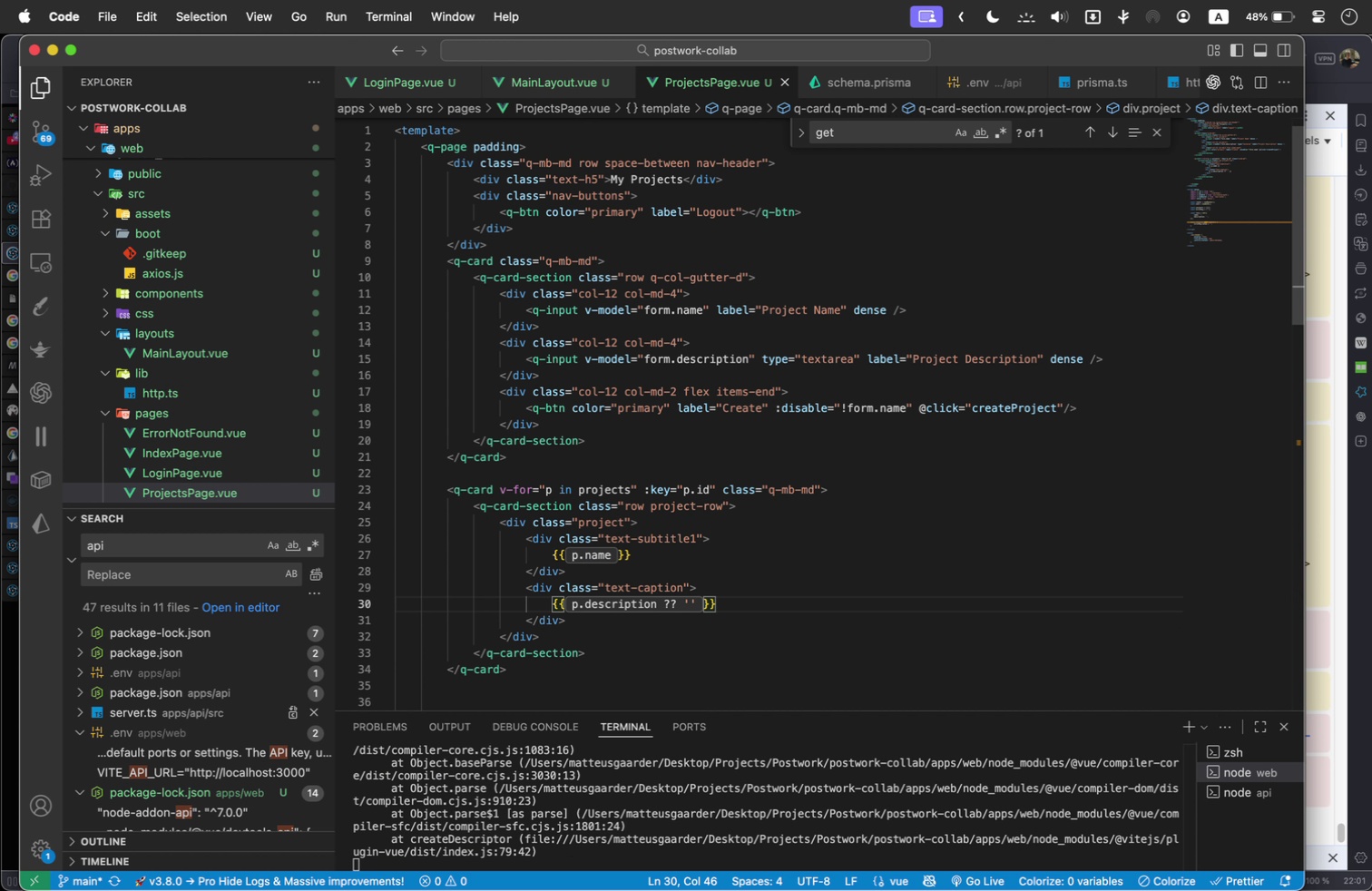 
key(Minus)
 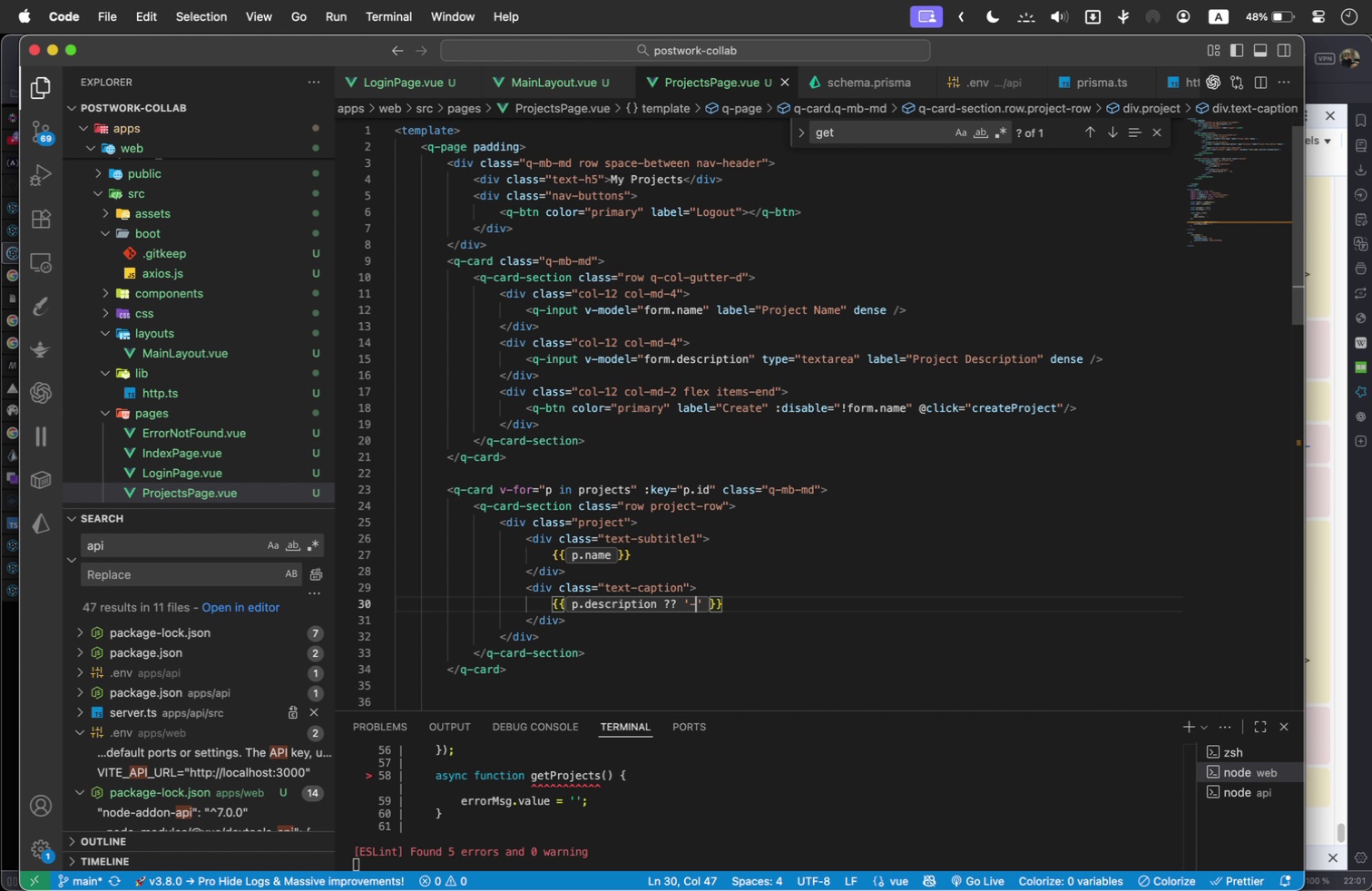 
wait(8.29)
 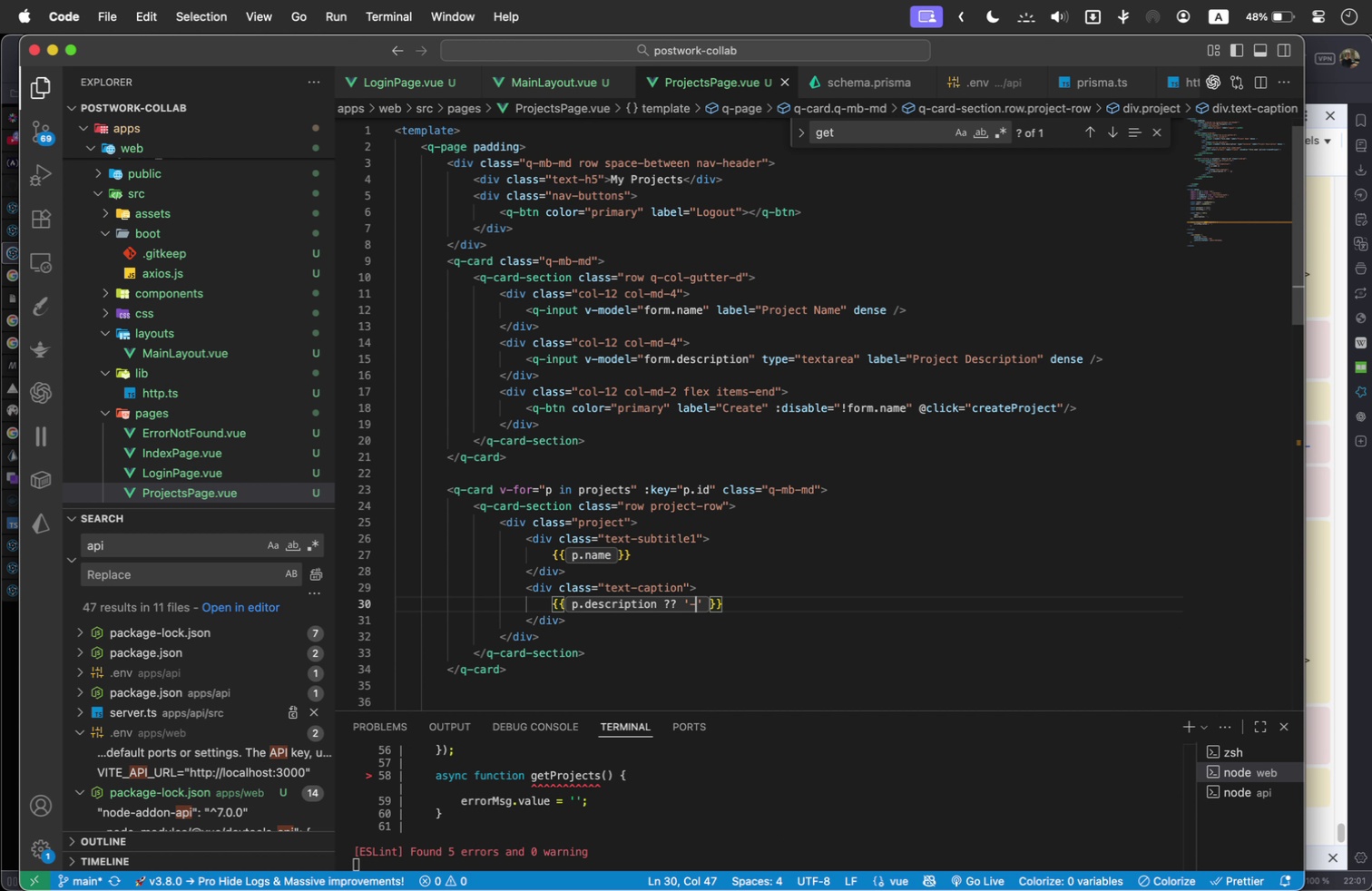 
left_click([602, 618])
 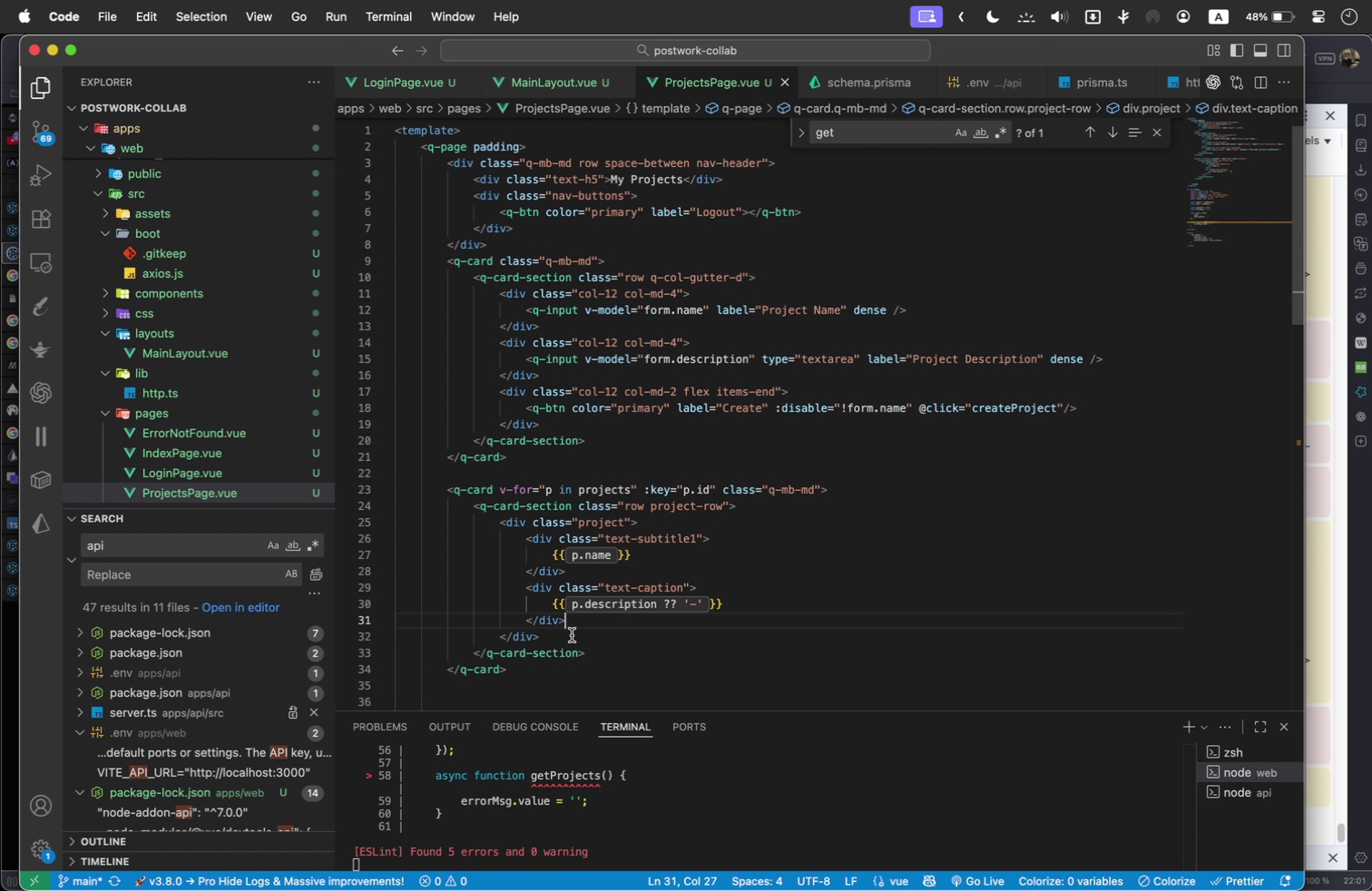 
wait(11.9)
 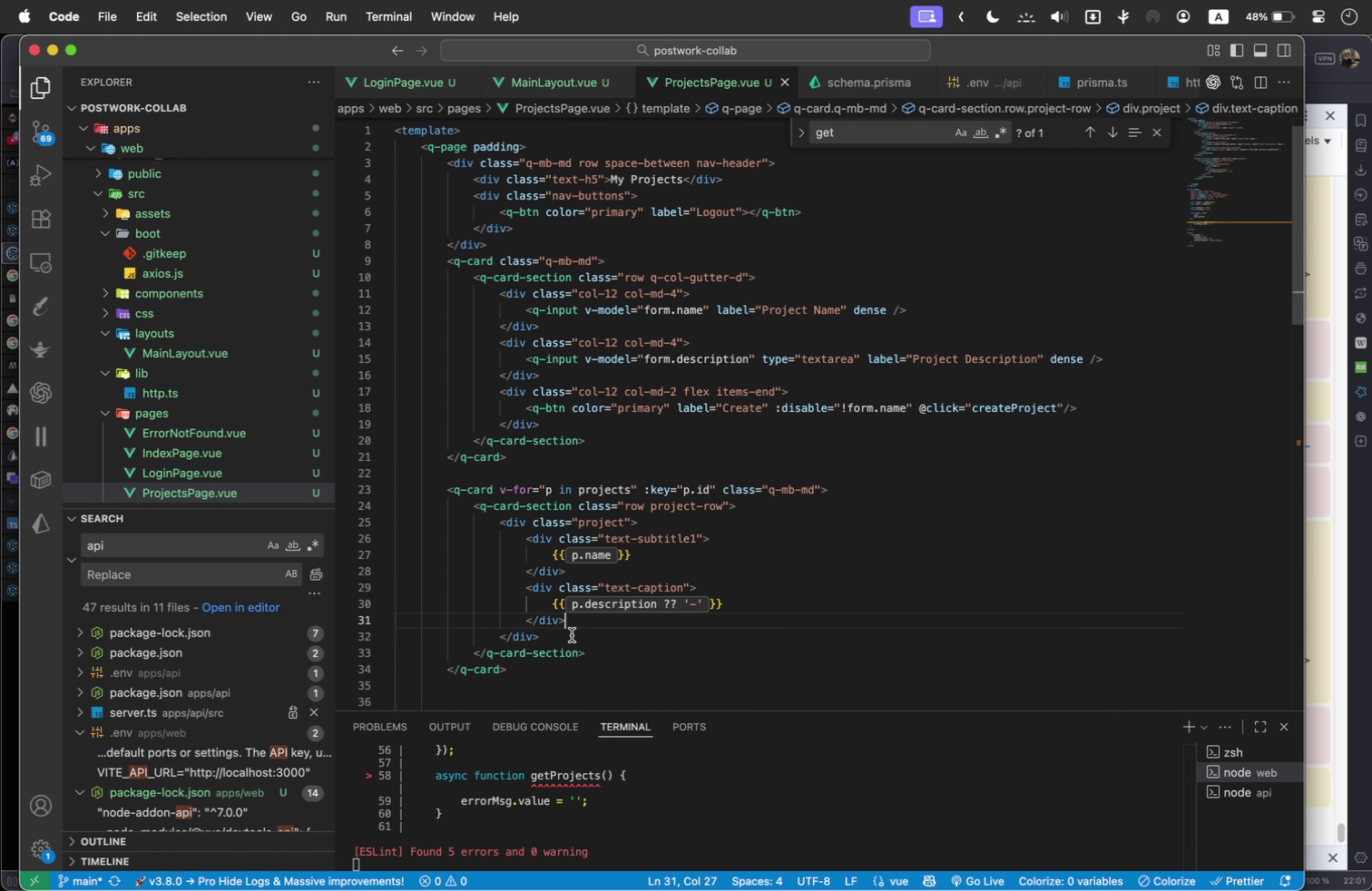 
left_click([549, 634])
 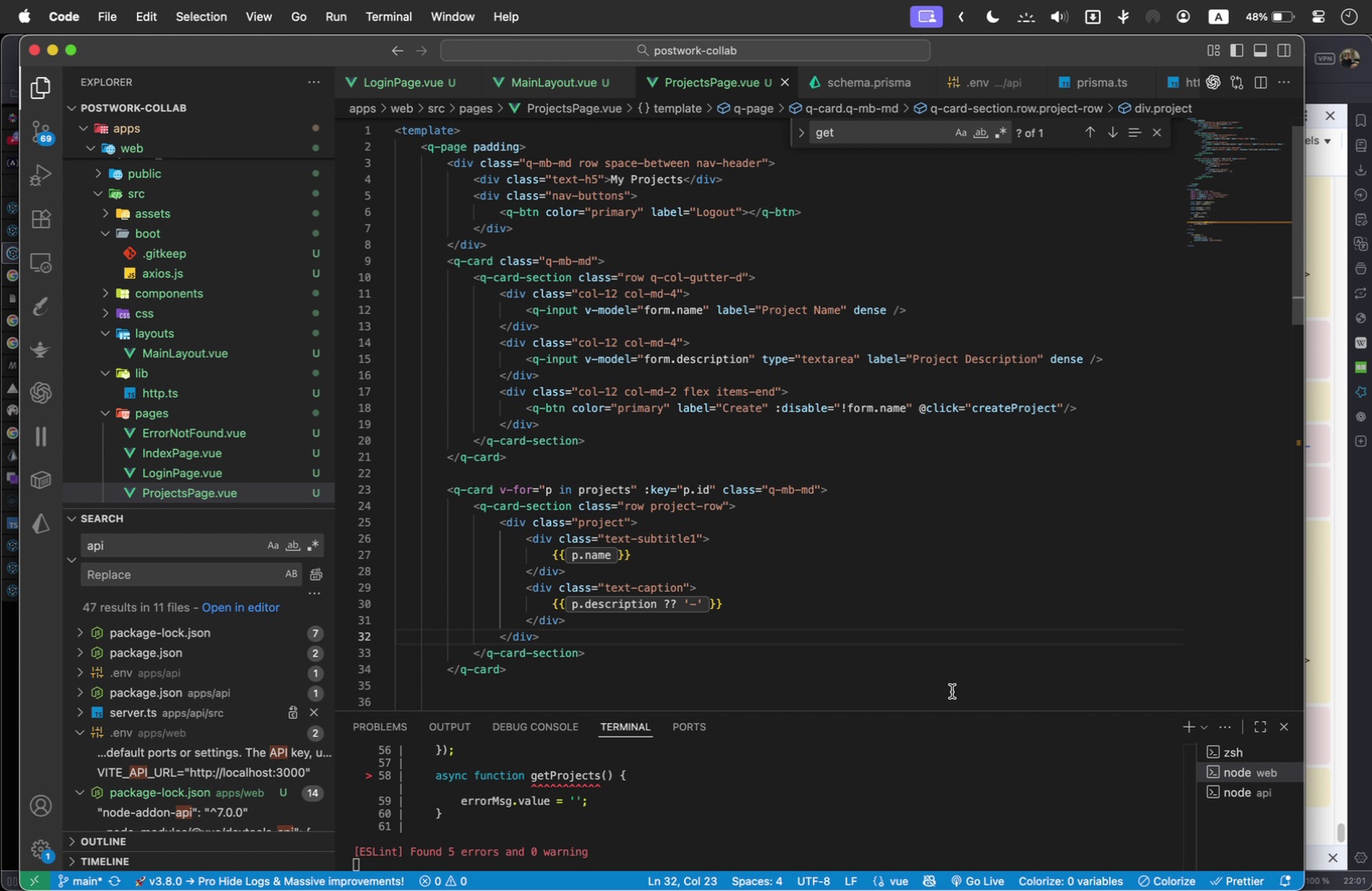 
key(Enter)
 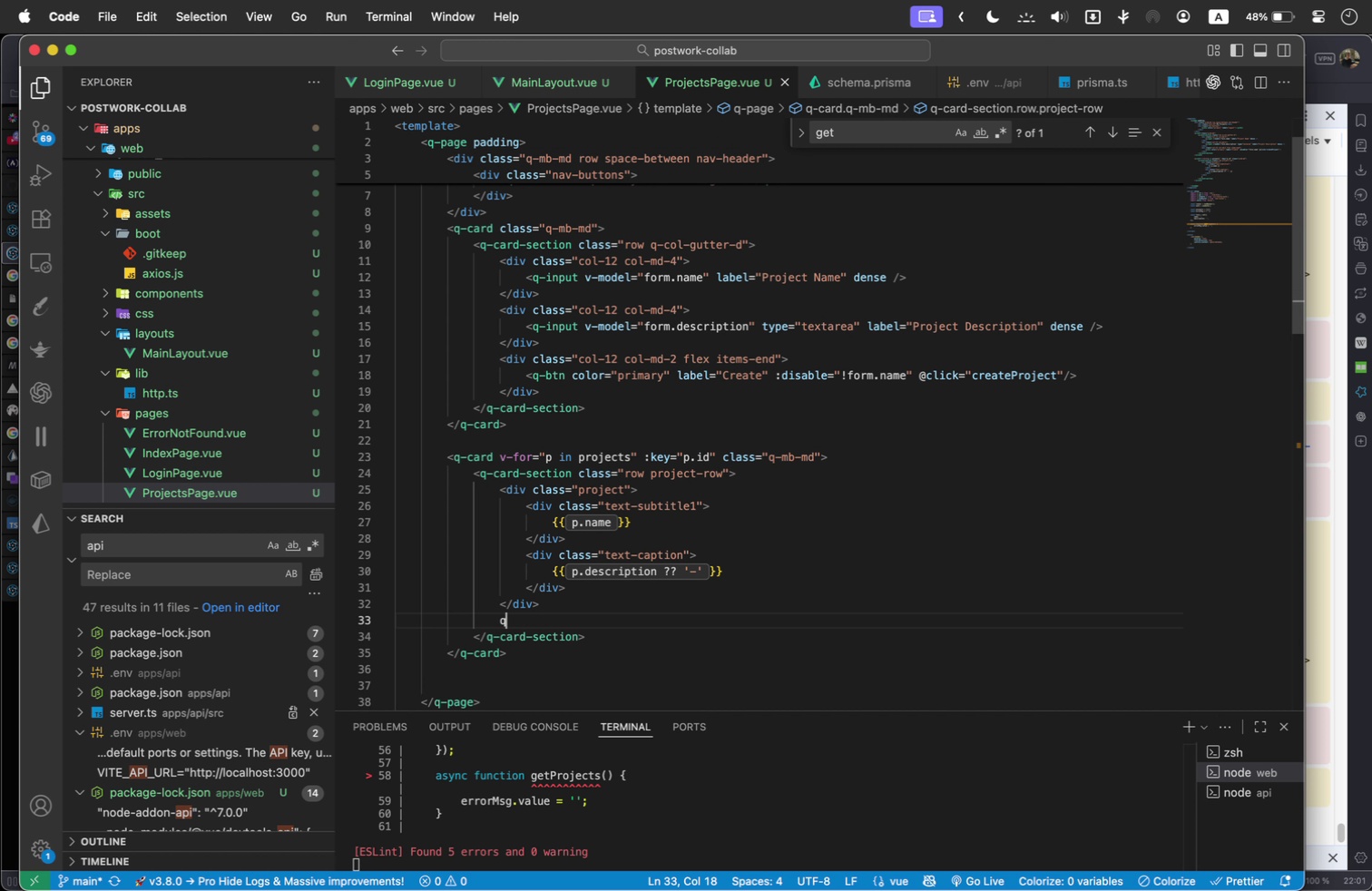 
type(q-card-actions)
 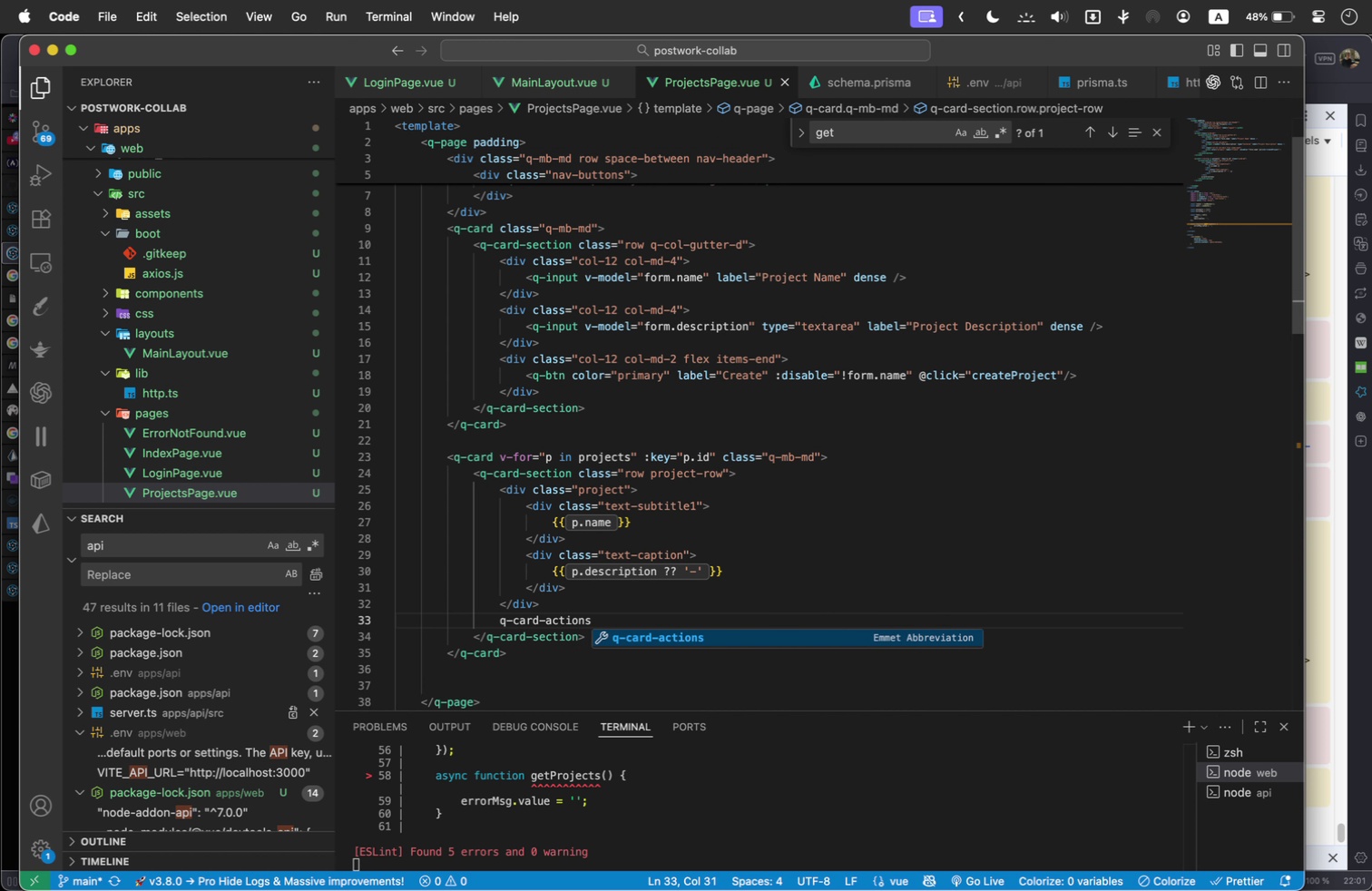 
key(Enter)
 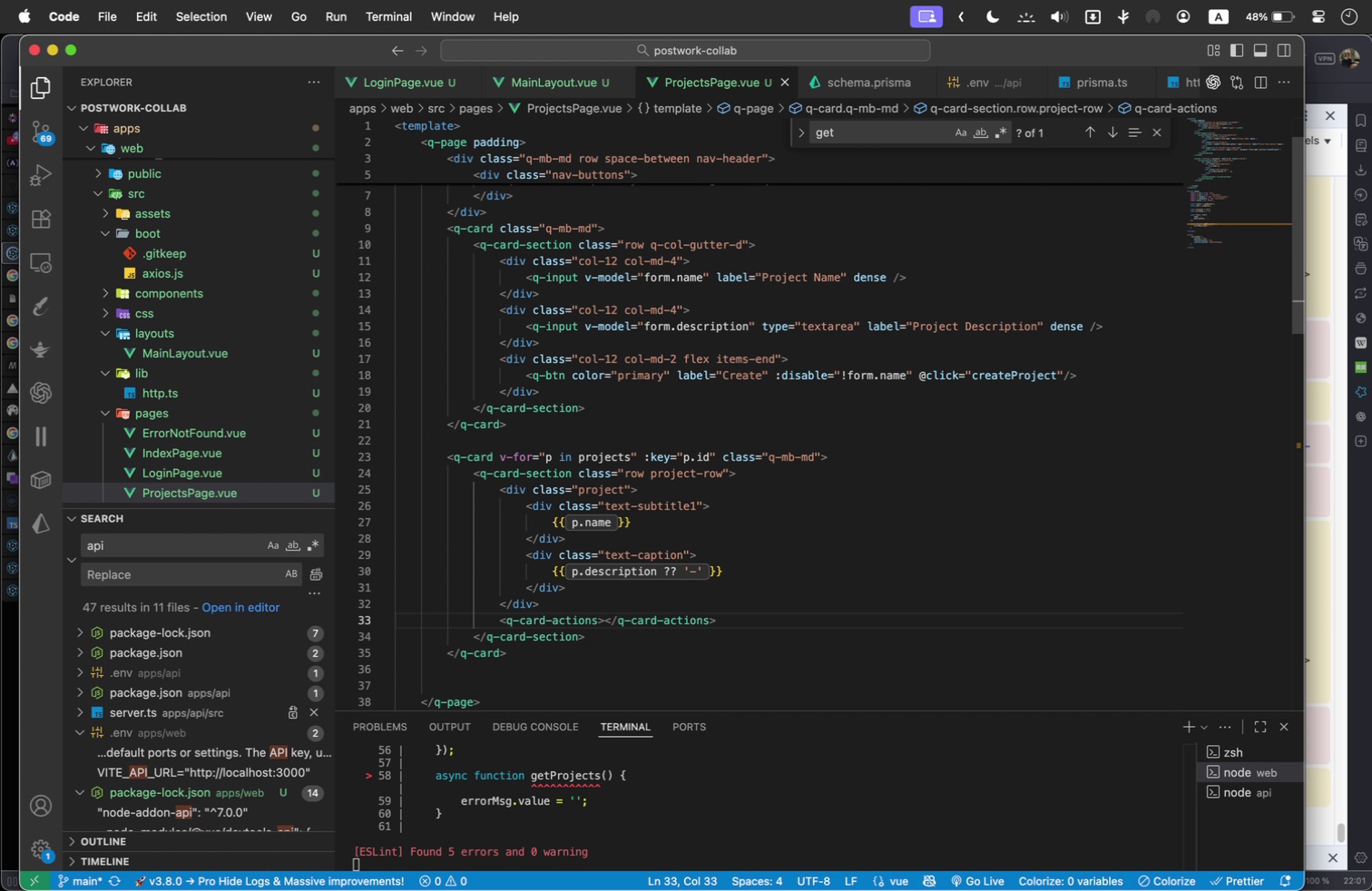 
key(ArrowLeft)
 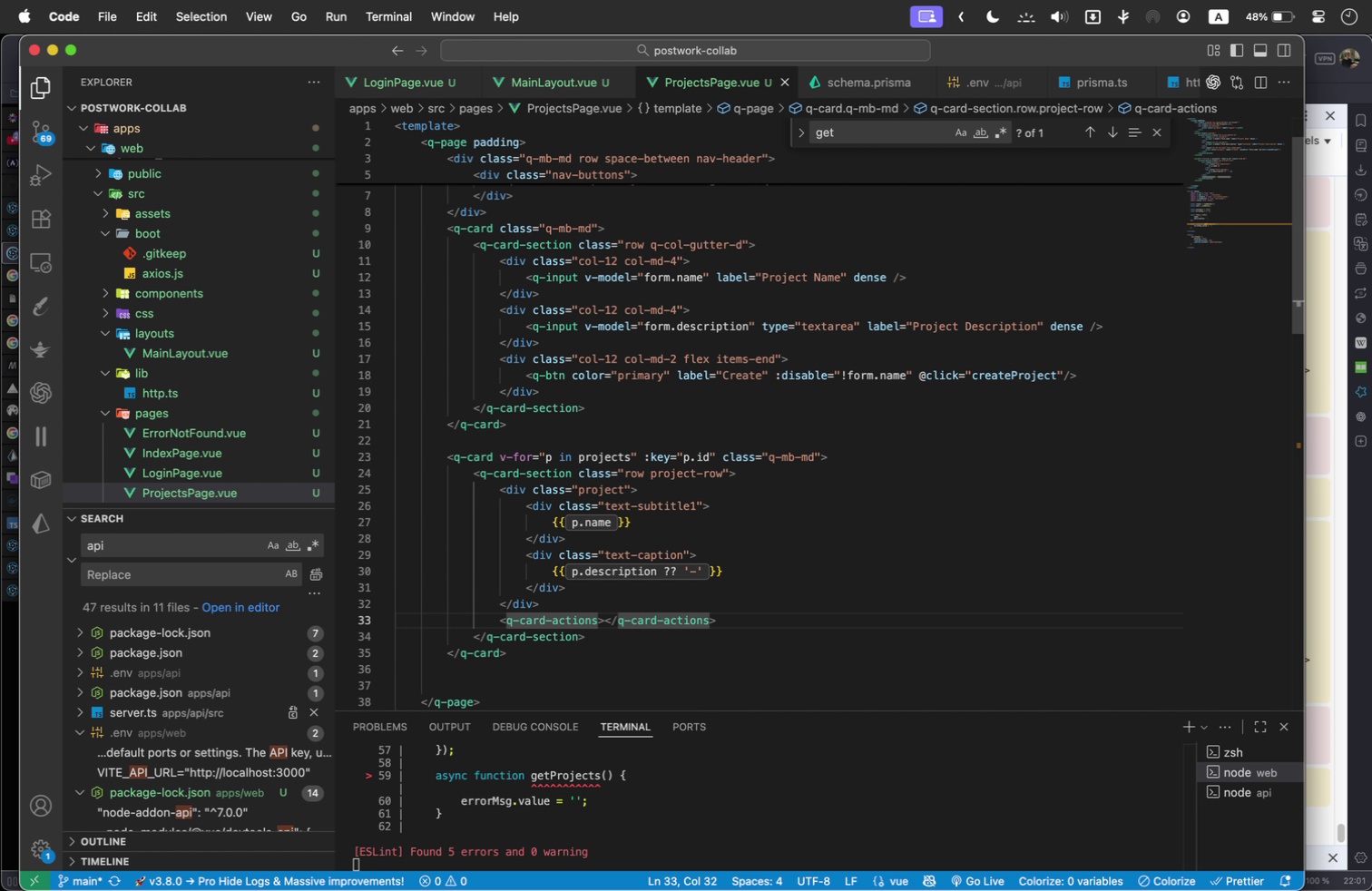 
type( alig)
 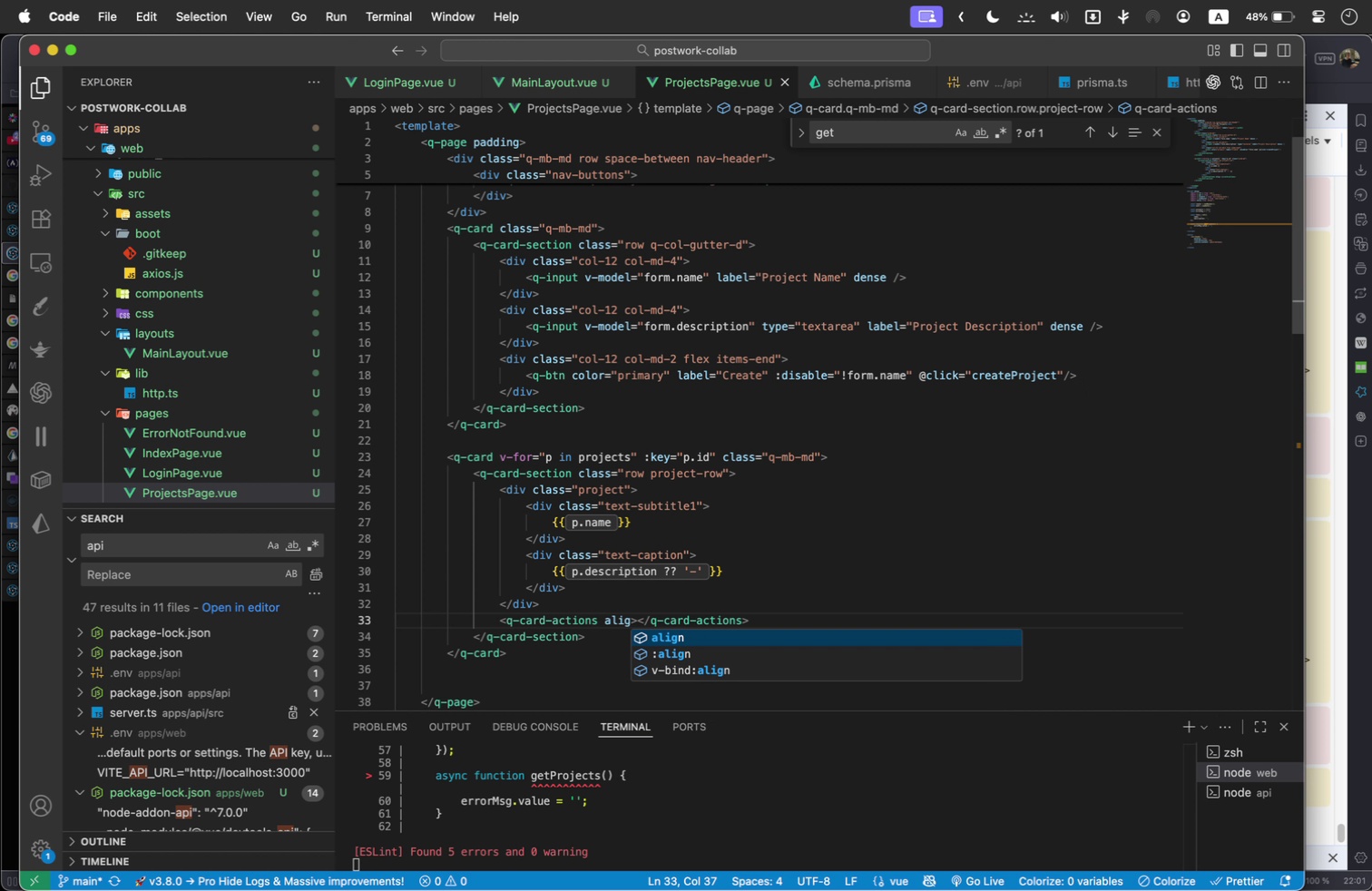 
key(Enter)
 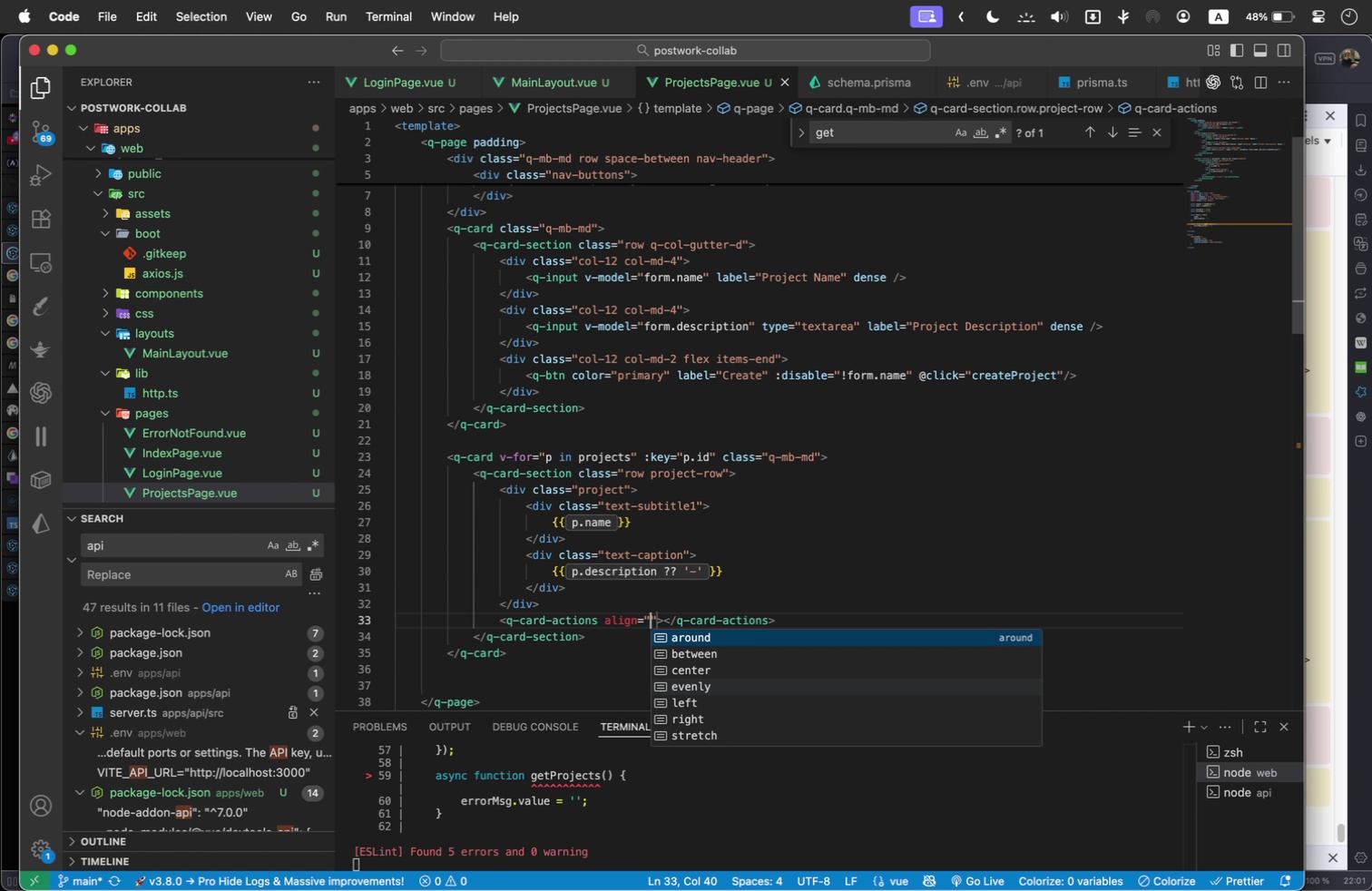 
key(ArrowDown)
 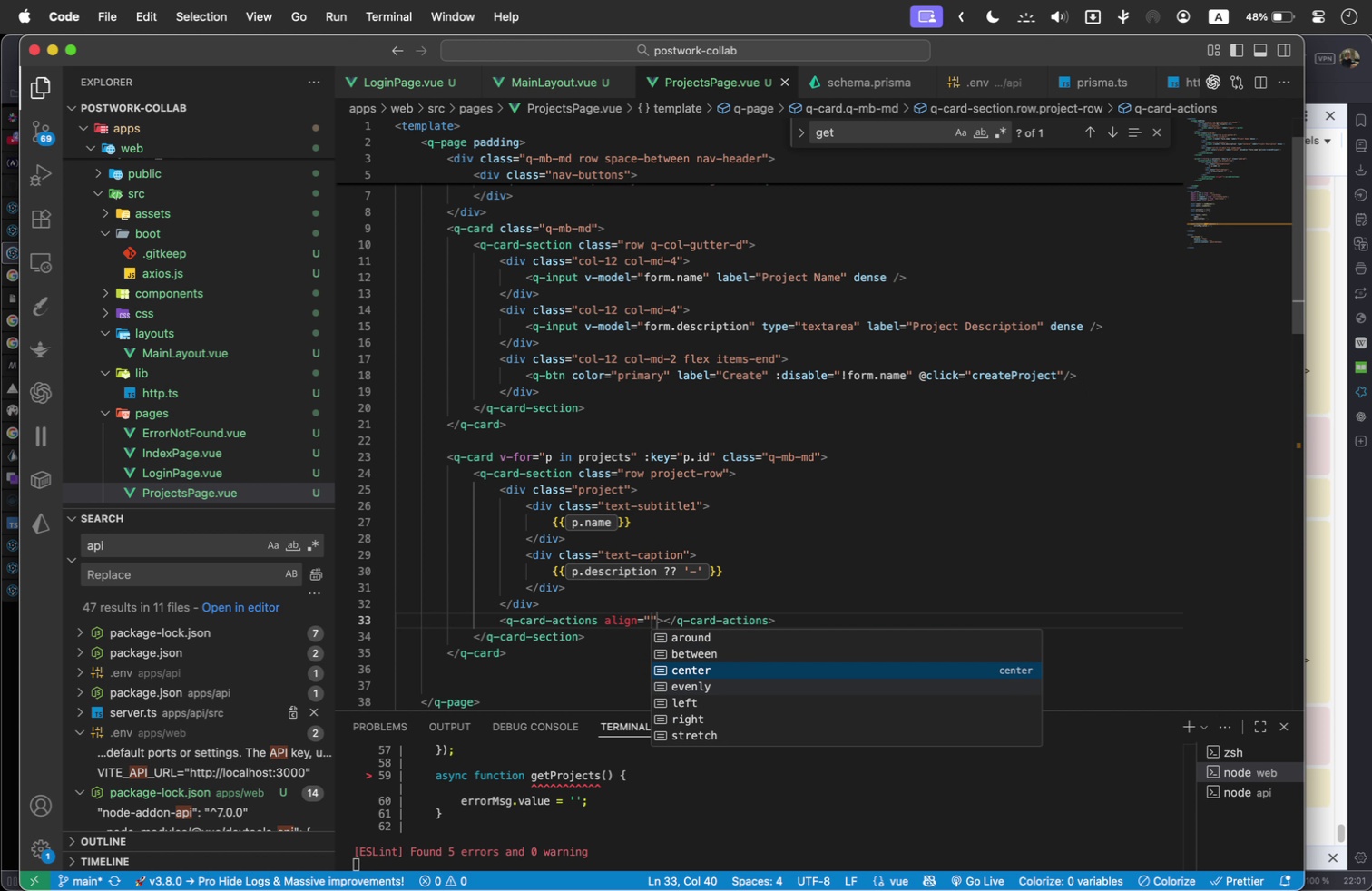 
key(ArrowDown)
 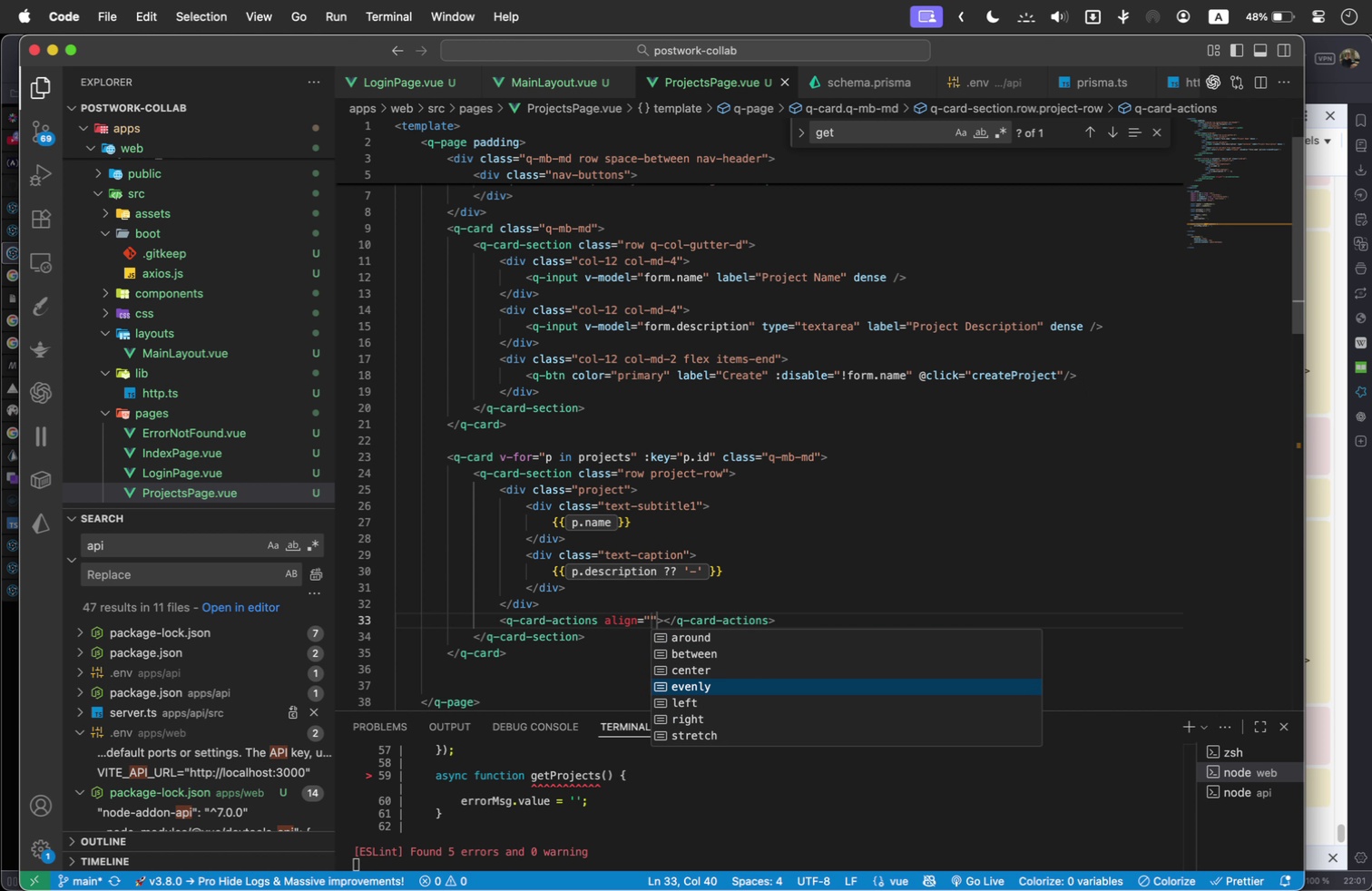 
key(ArrowDown)
 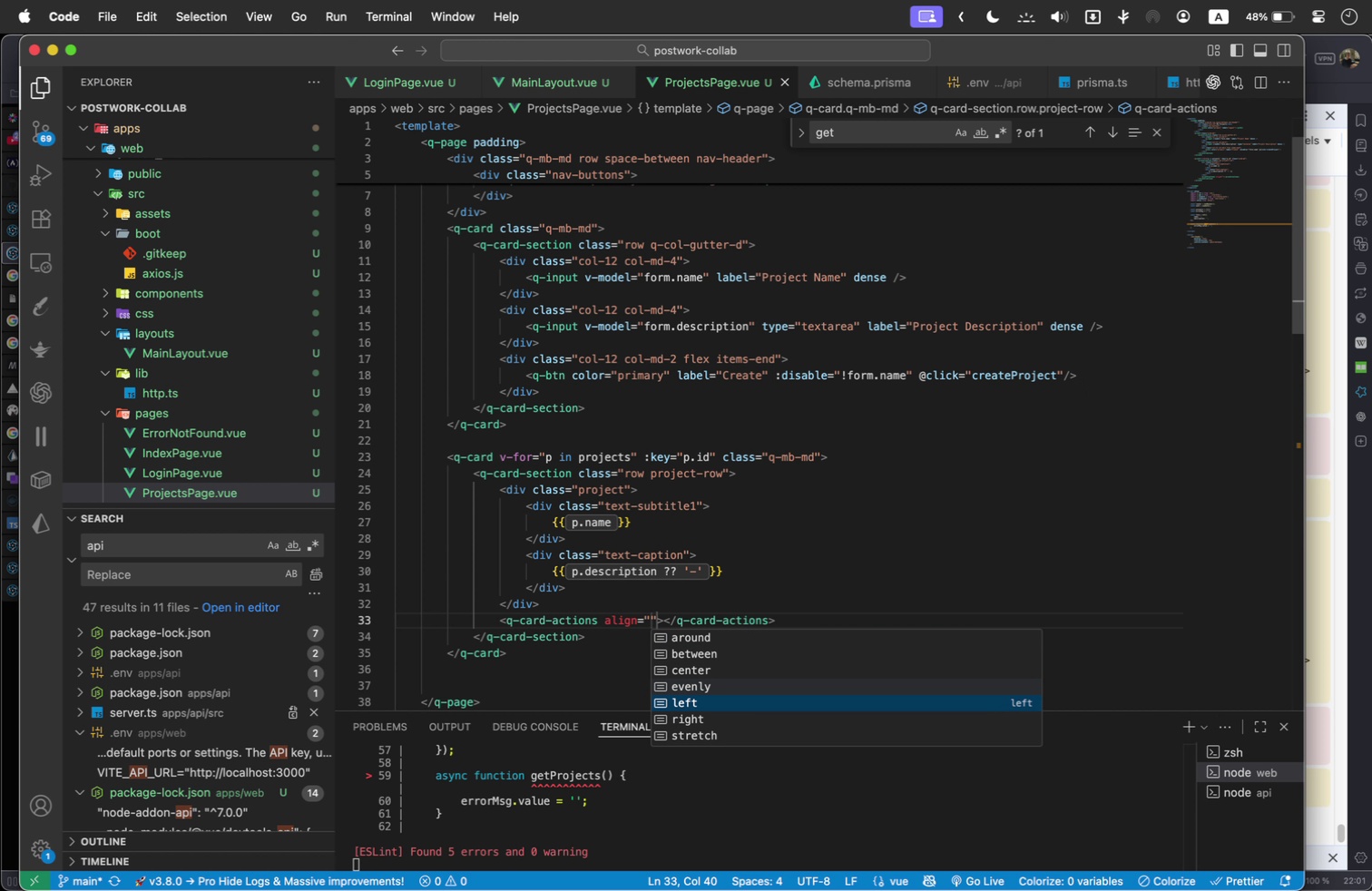 
key(ArrowDown)
 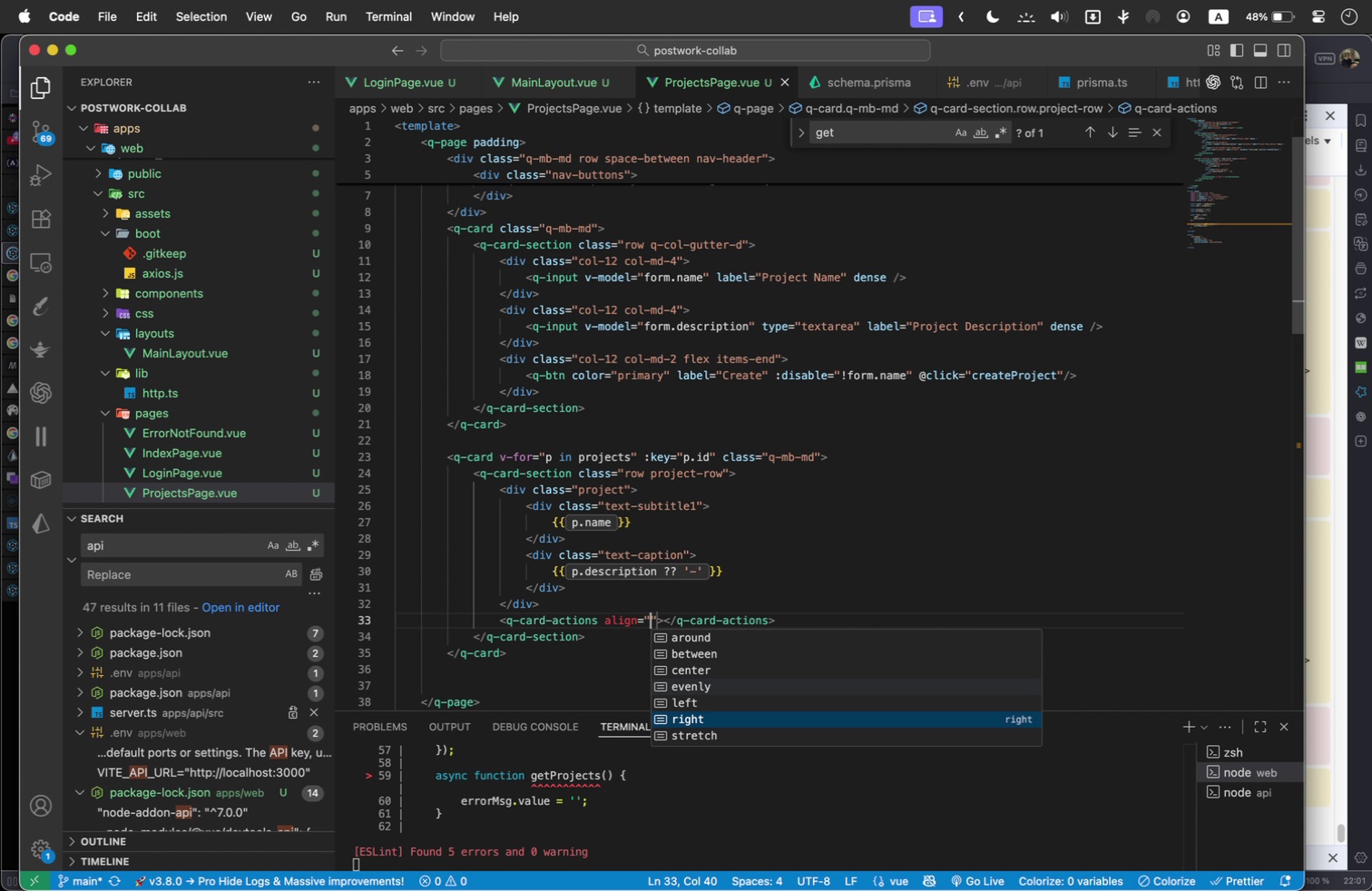 
key(ArrowDown)
 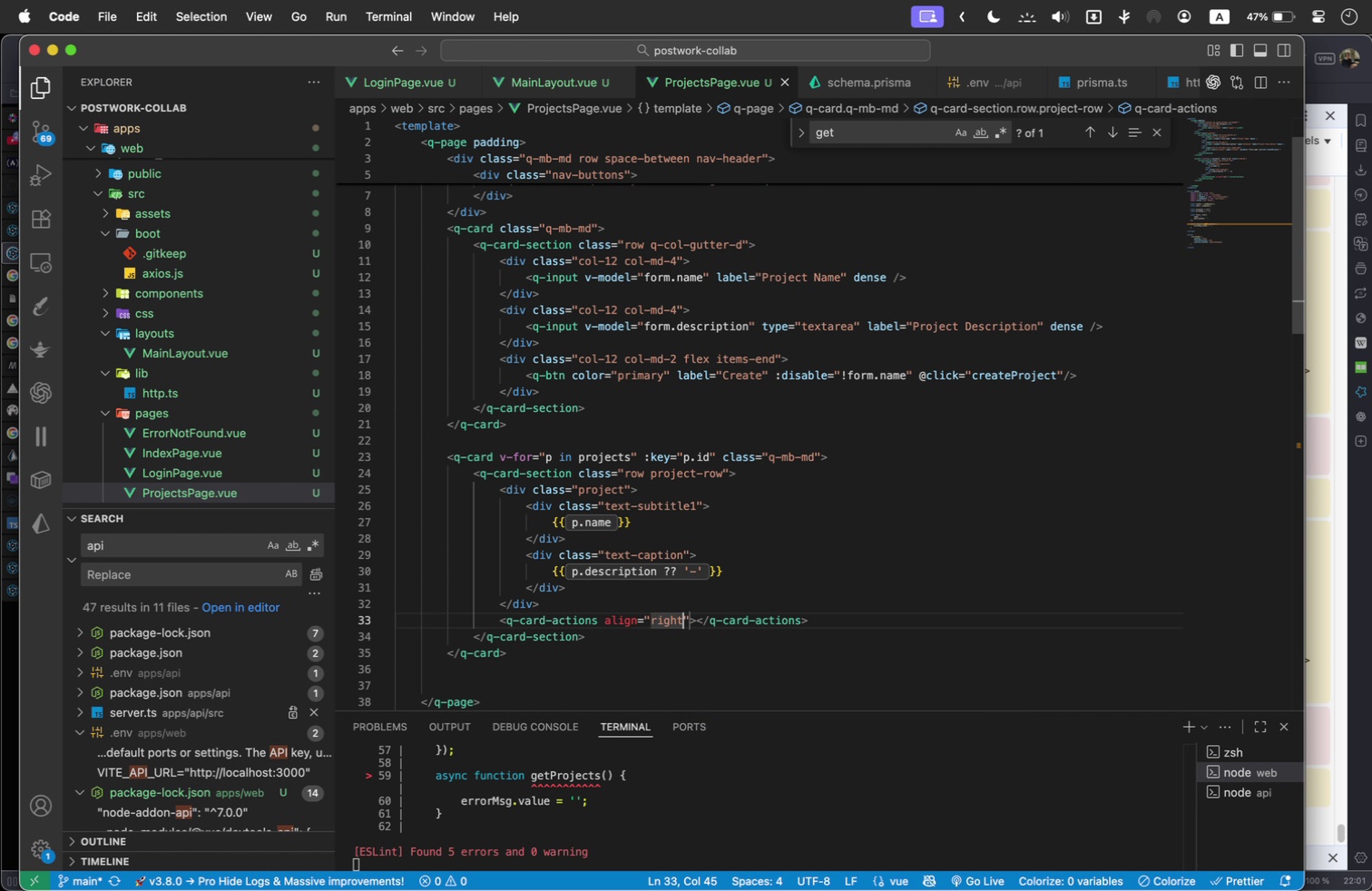 
key(Enter)
 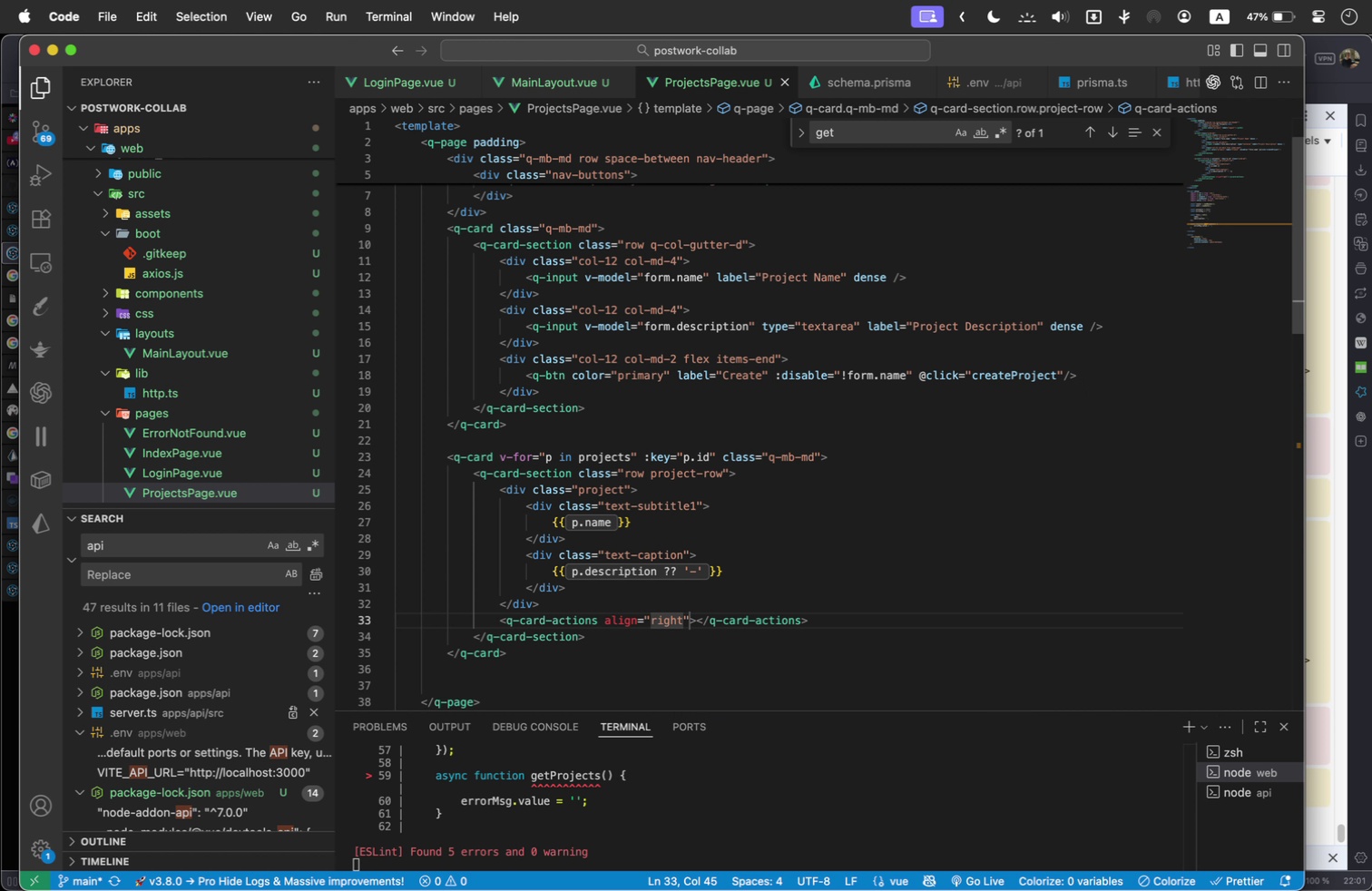 
key(ArrowRight)
 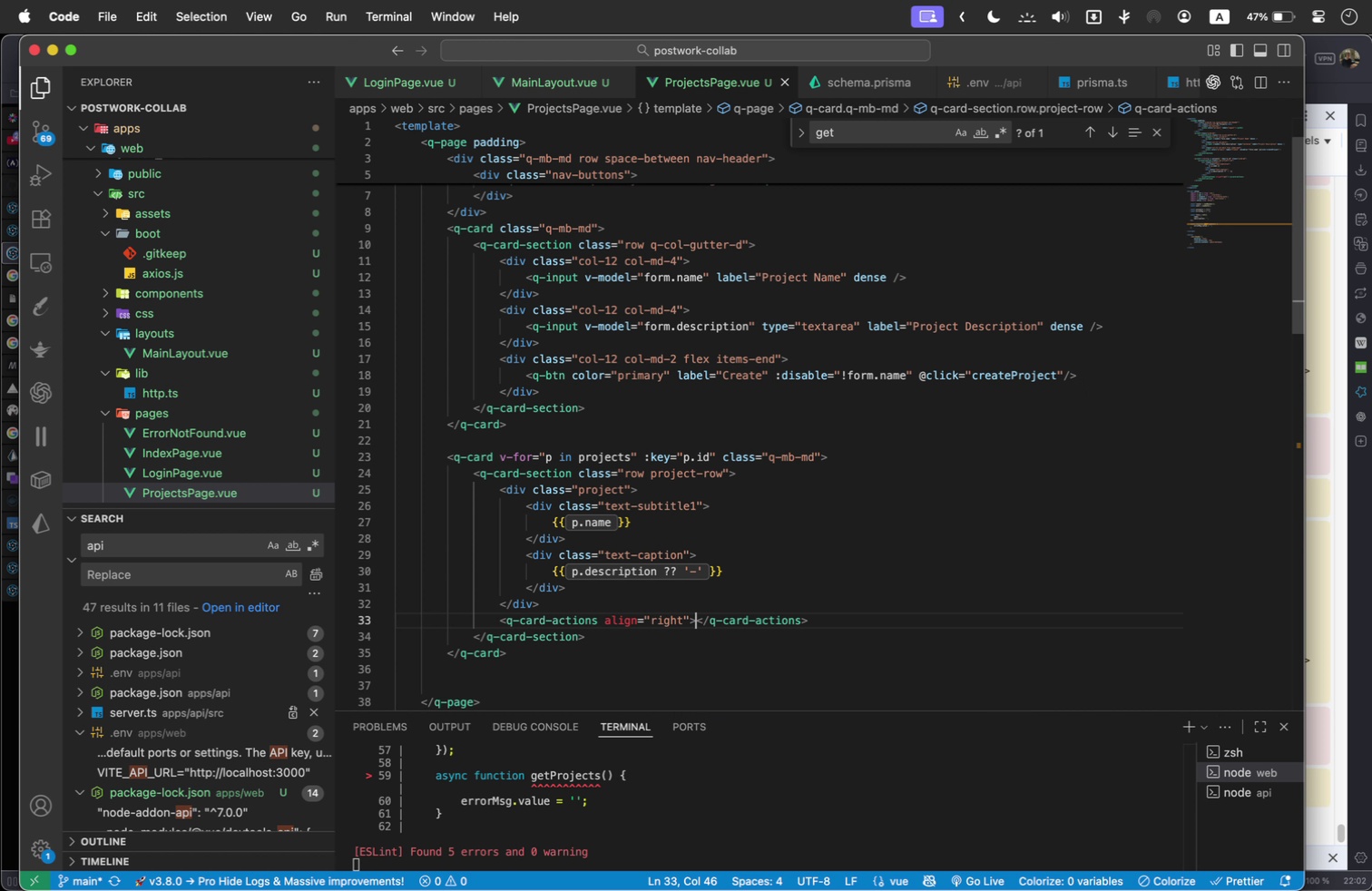 
key(ArrowRight)
 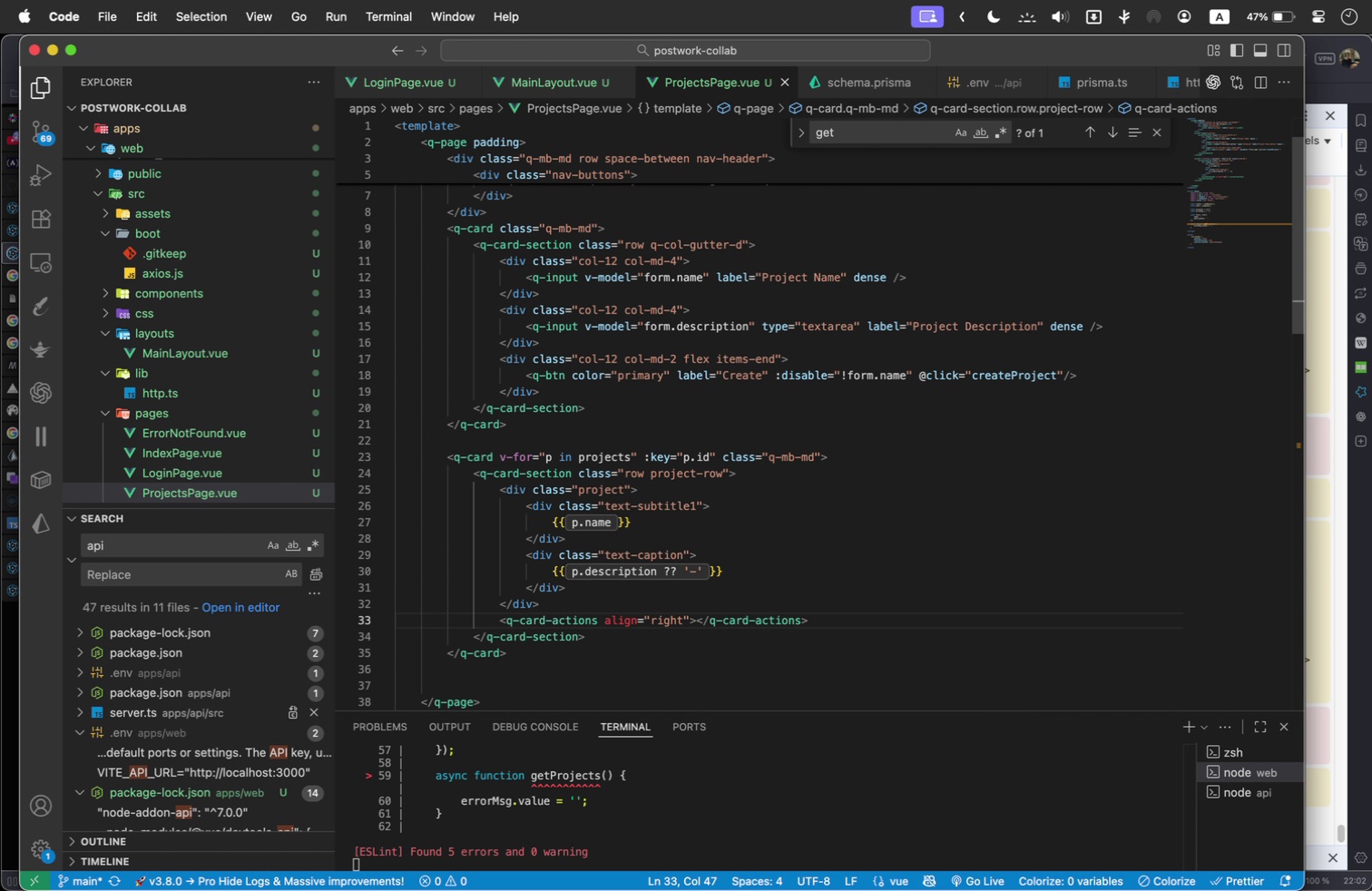 
key(Enter)
 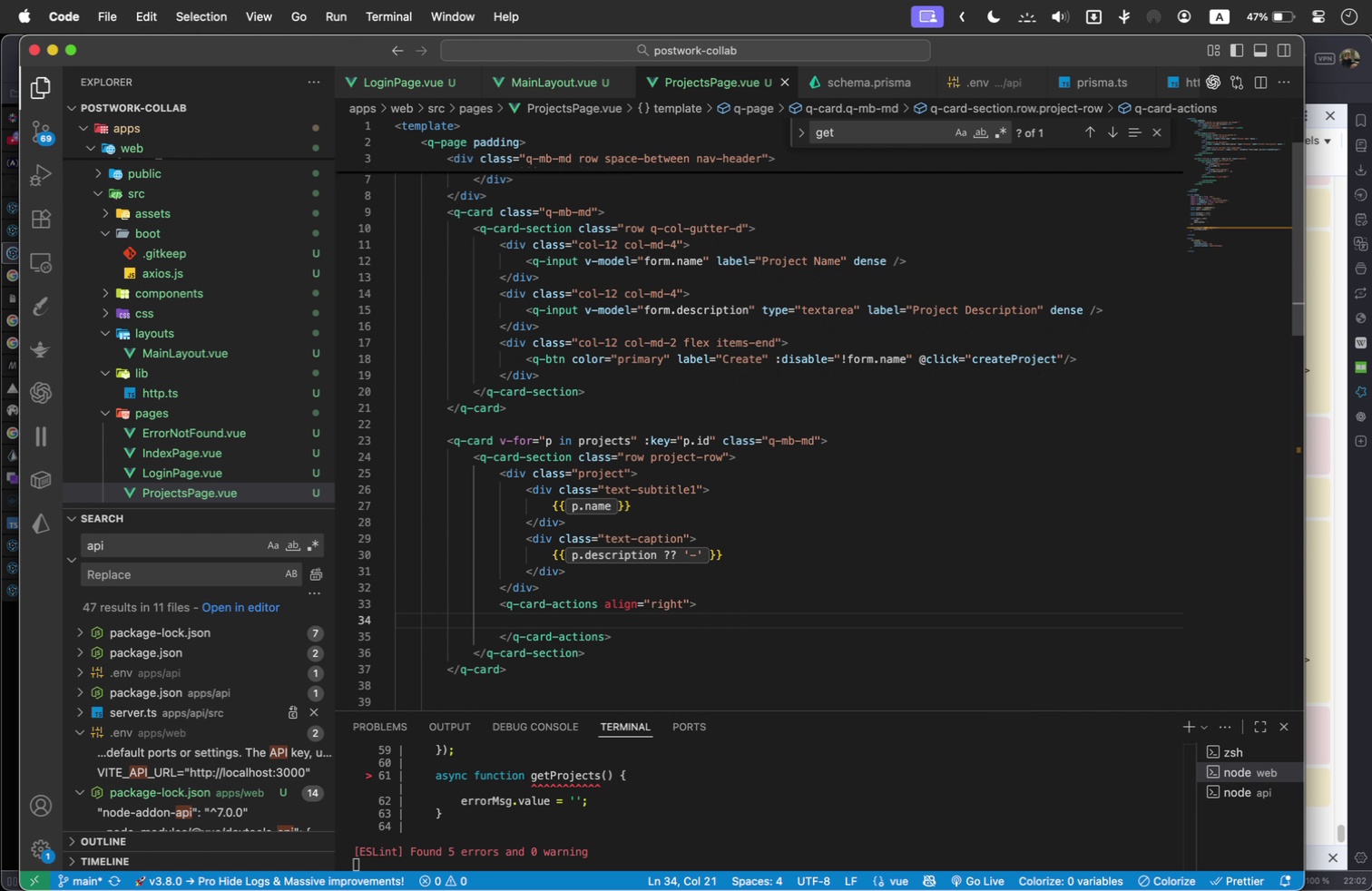 
type(q-btn)
 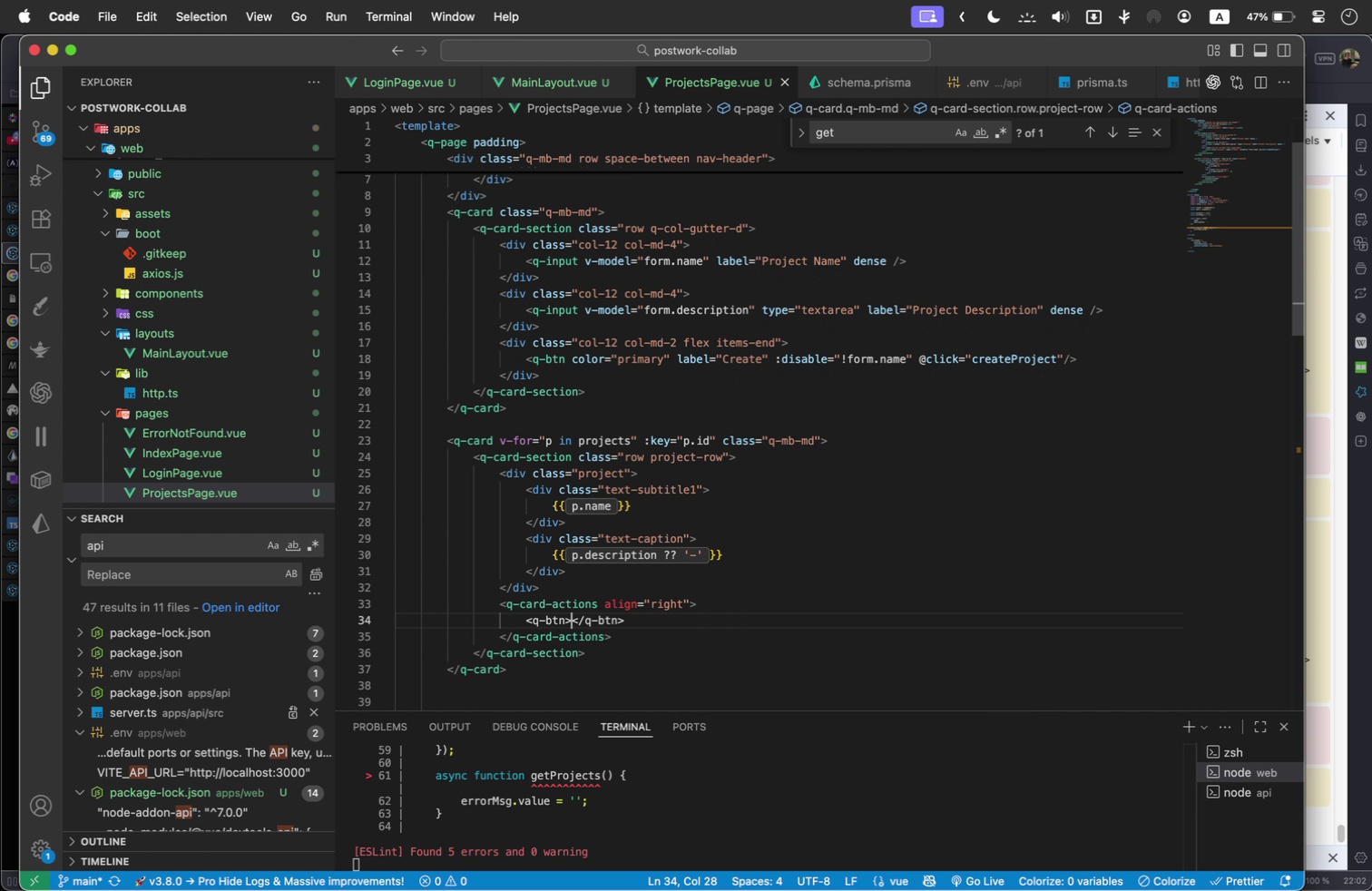 
key(Enter)
 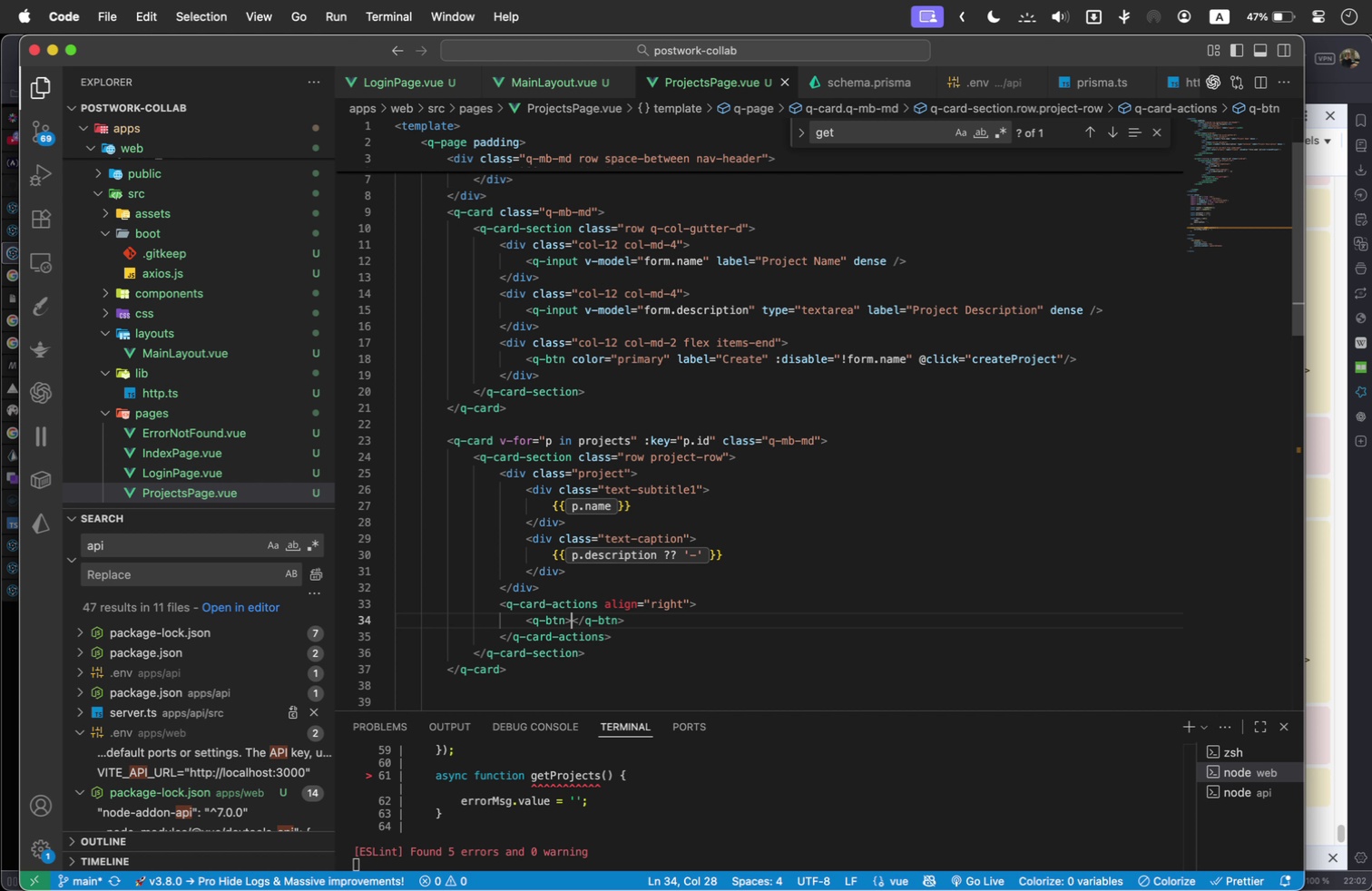 
key(ArrowLeft)
 